 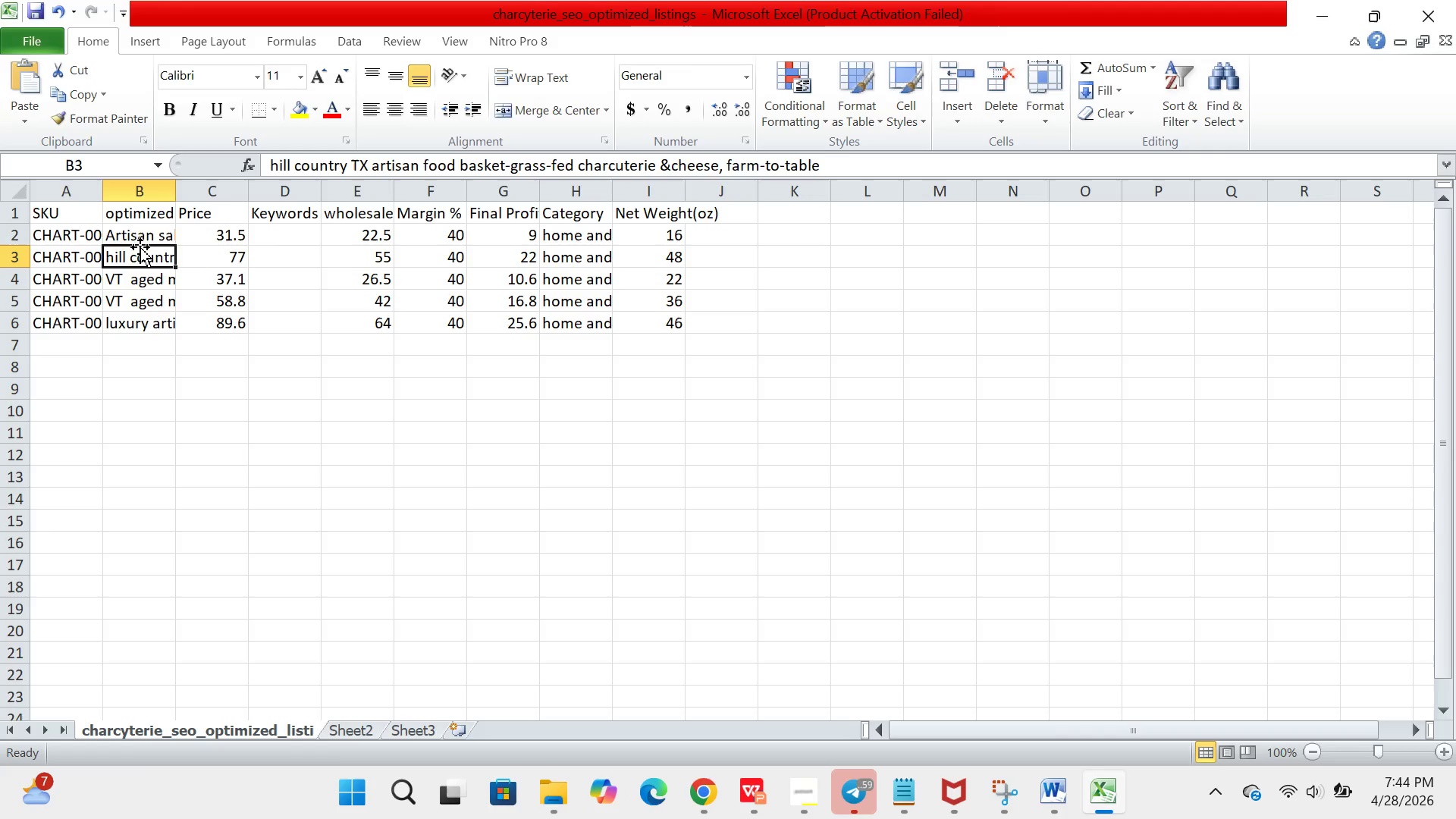 
left_click_drag(start_coordinate=[139, 236], to_coordinate=[173, 242])
 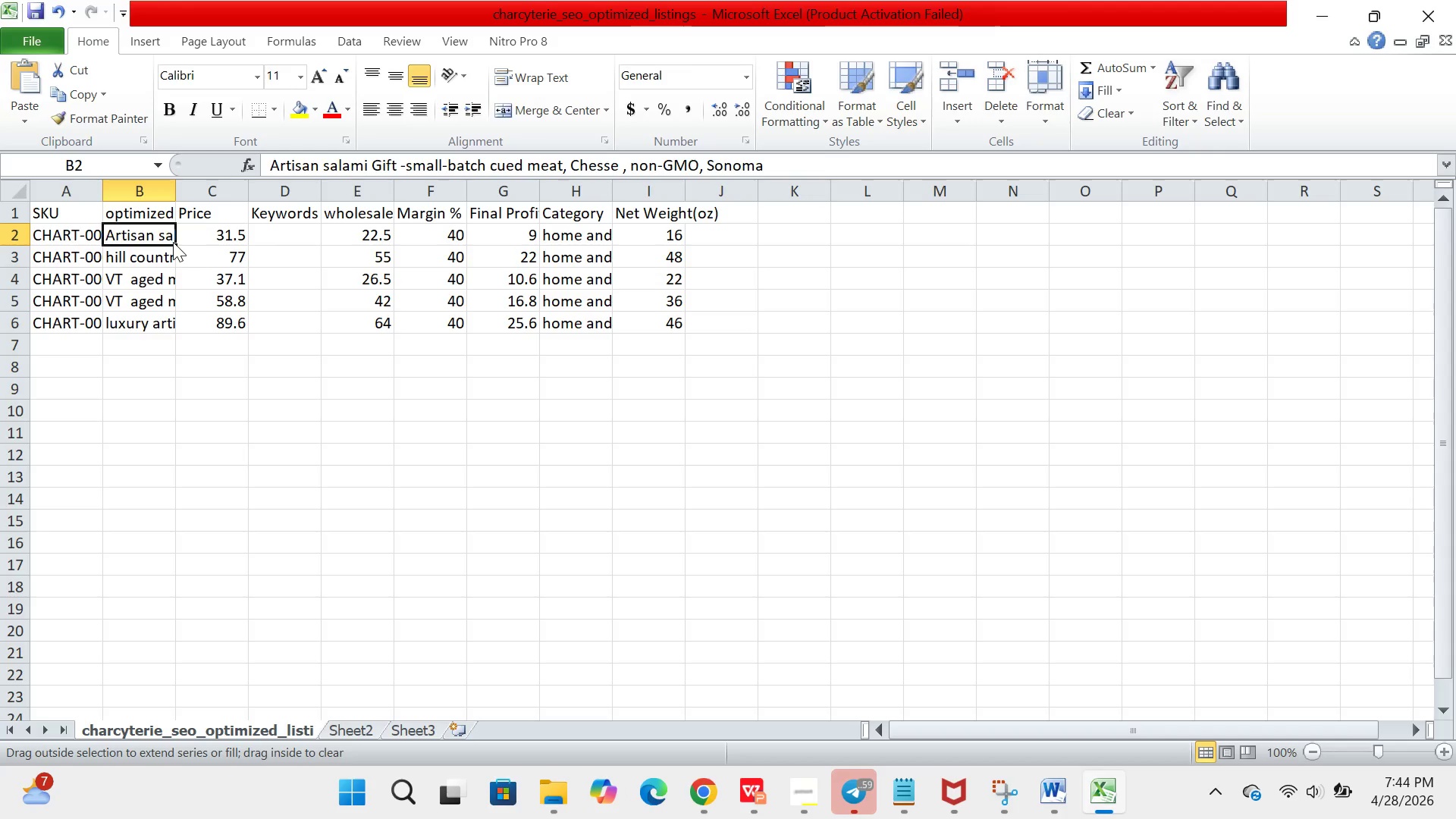 
left_click([173, 242])
 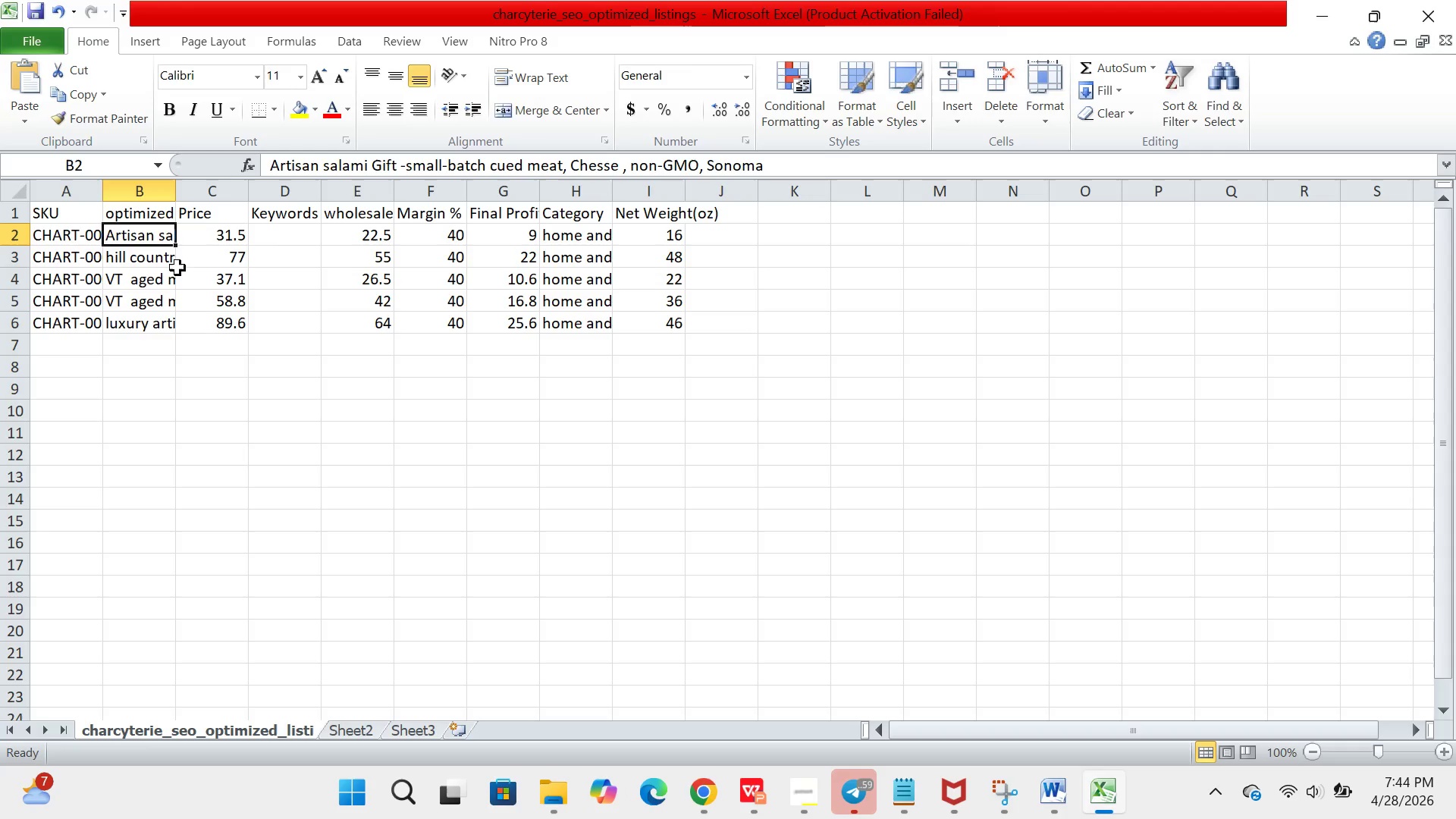 
left_click([174, 258])
 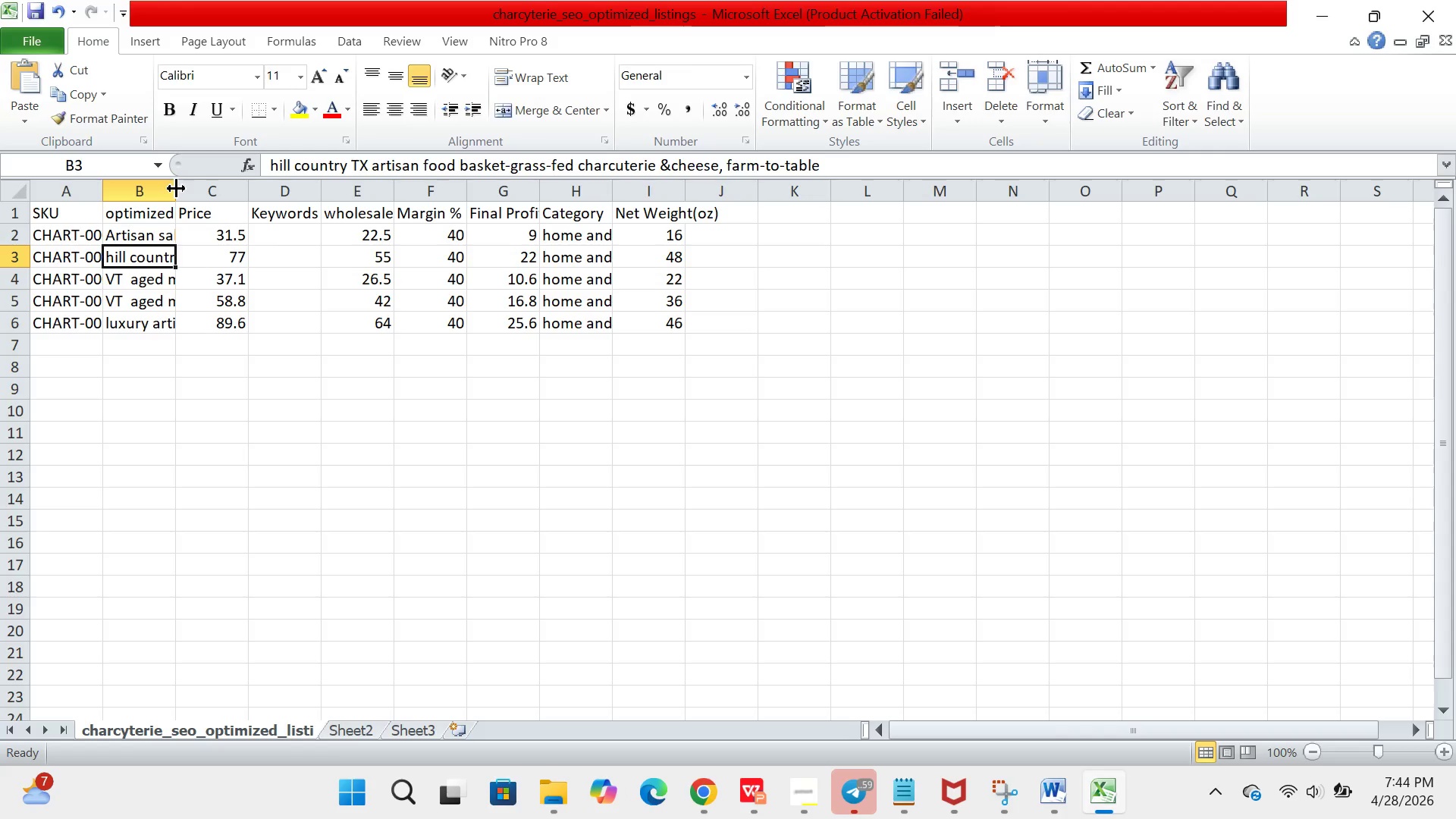 
left_click_drag(start_coordinate=[177, 189], to_coordinate=[212, 191])
 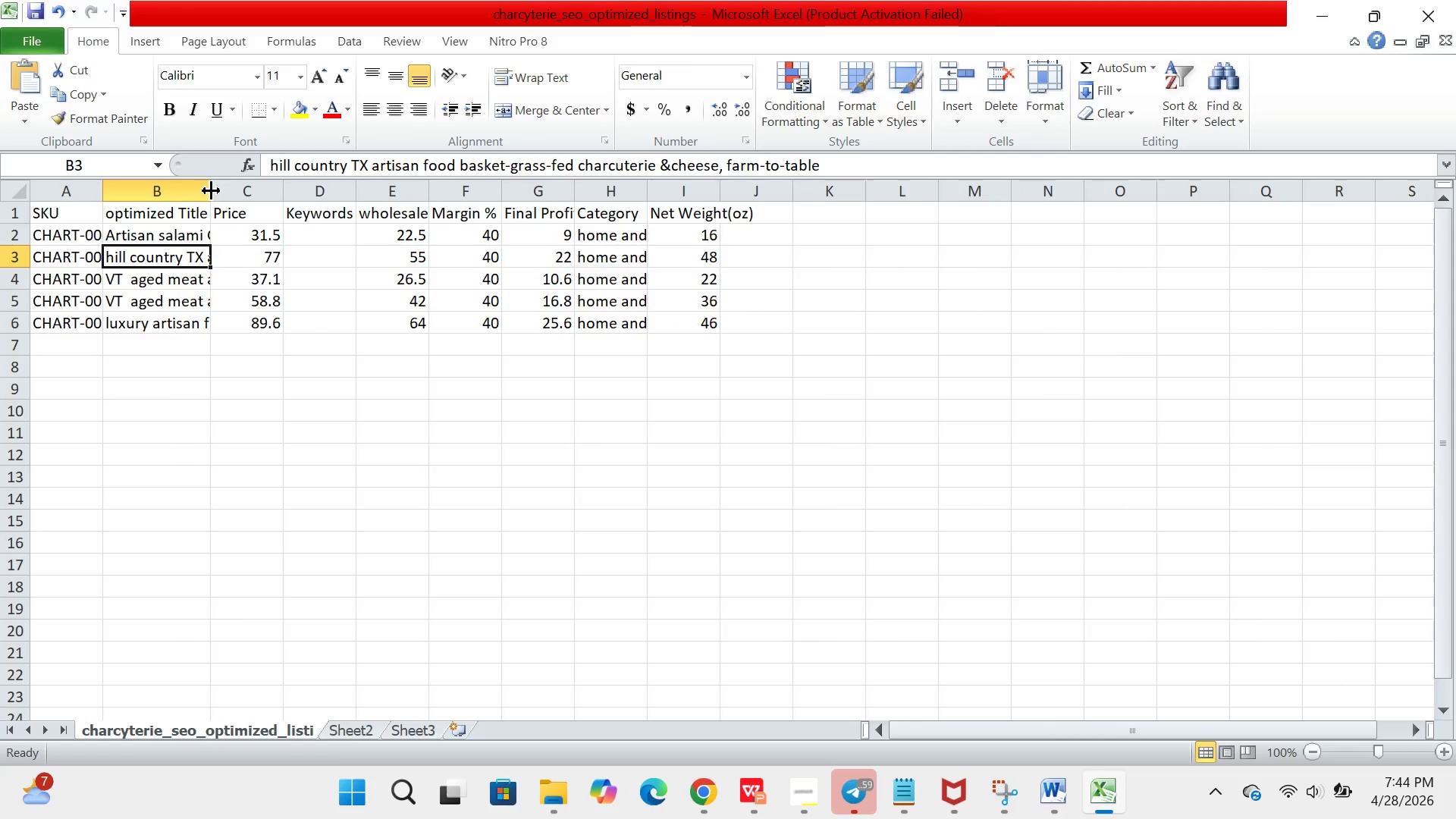 
left_click_drag(start_coordinate=[212, 191], to_coordinate=[268, 196])
 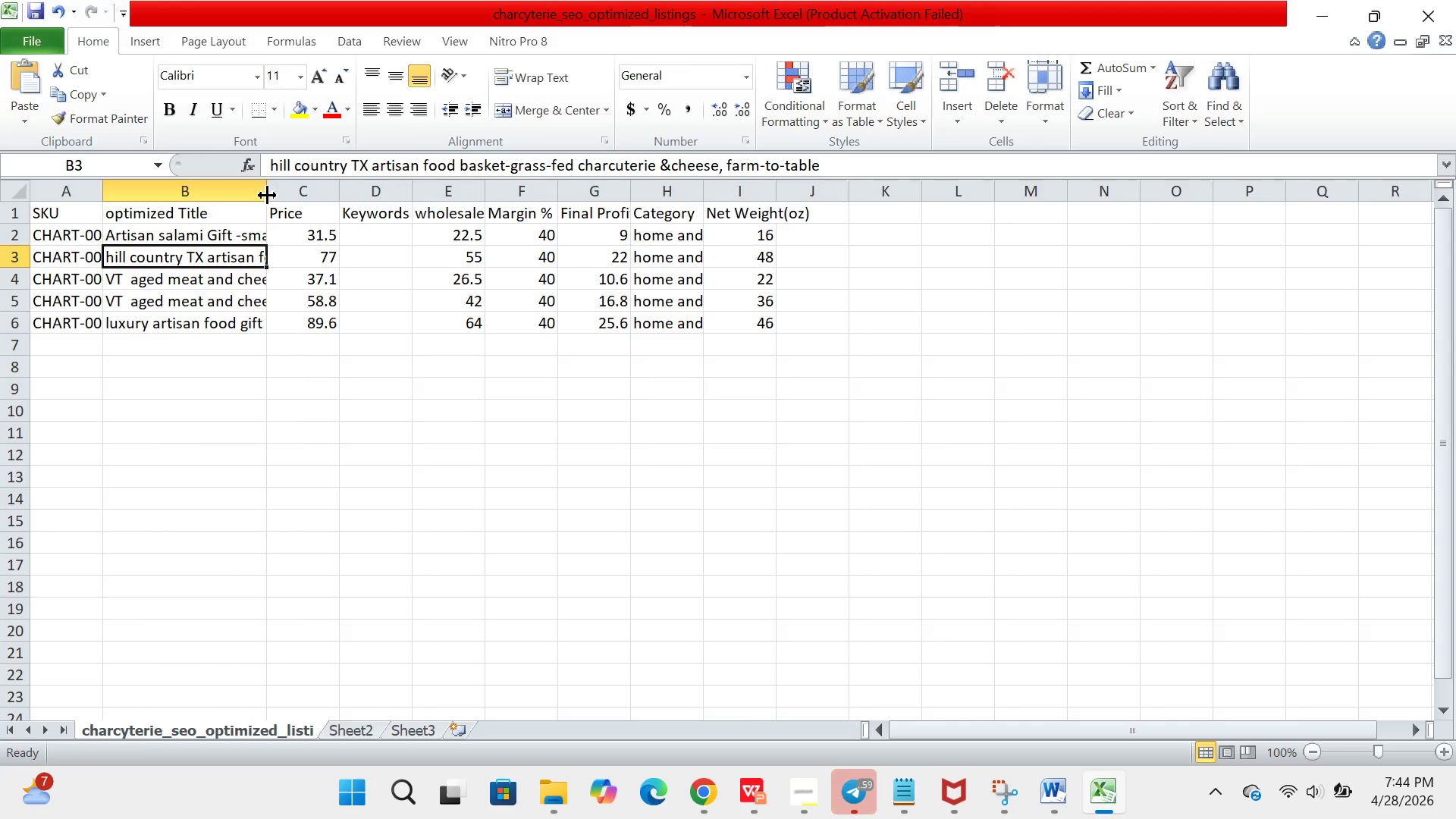 
left_click_drag(start_coordinate=[268, 196], to_coordinate=[403, 201])
 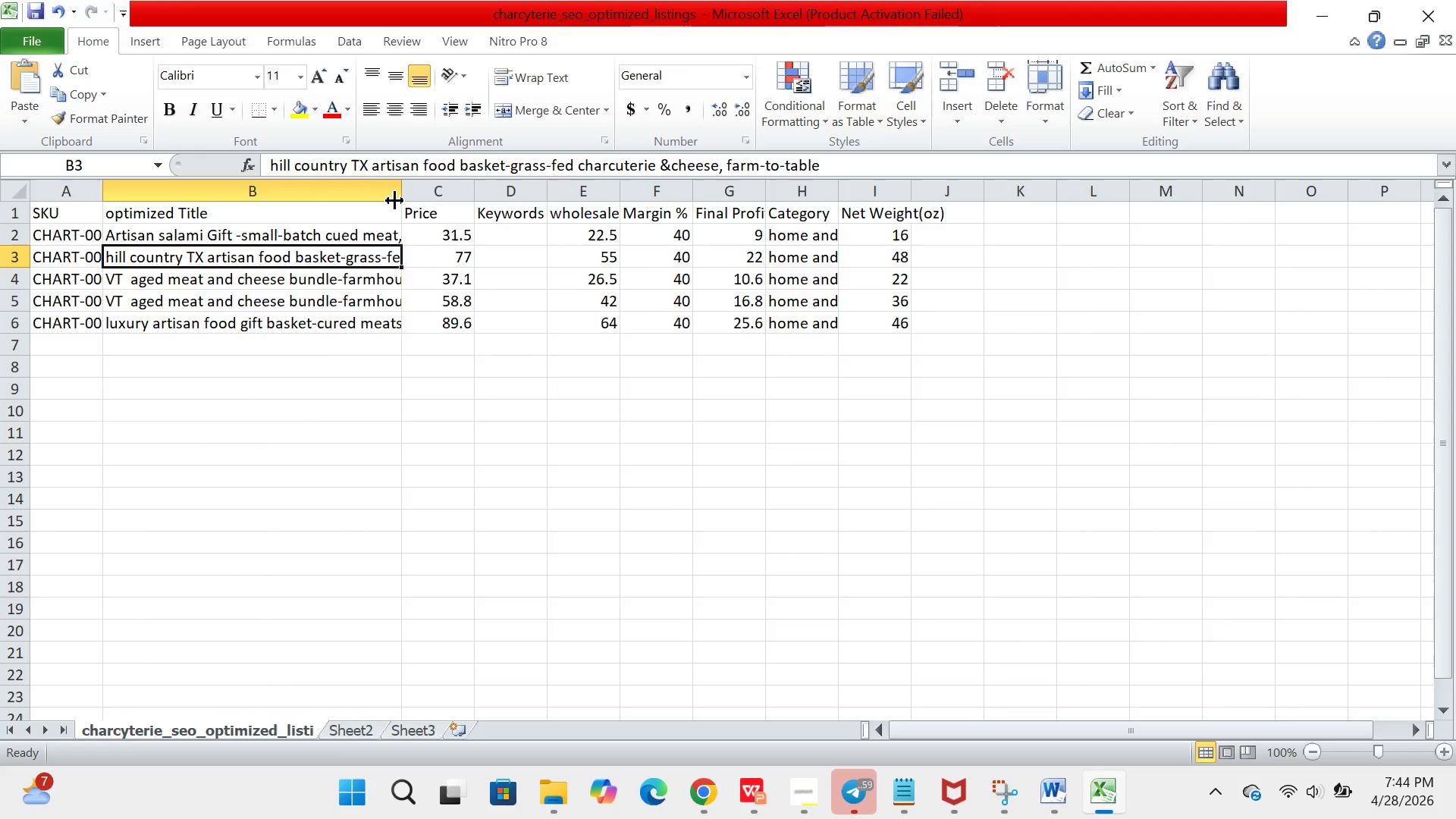 
left_click_drag(start_coordinate=[395, 201], to_coordinate=[518, 199])
 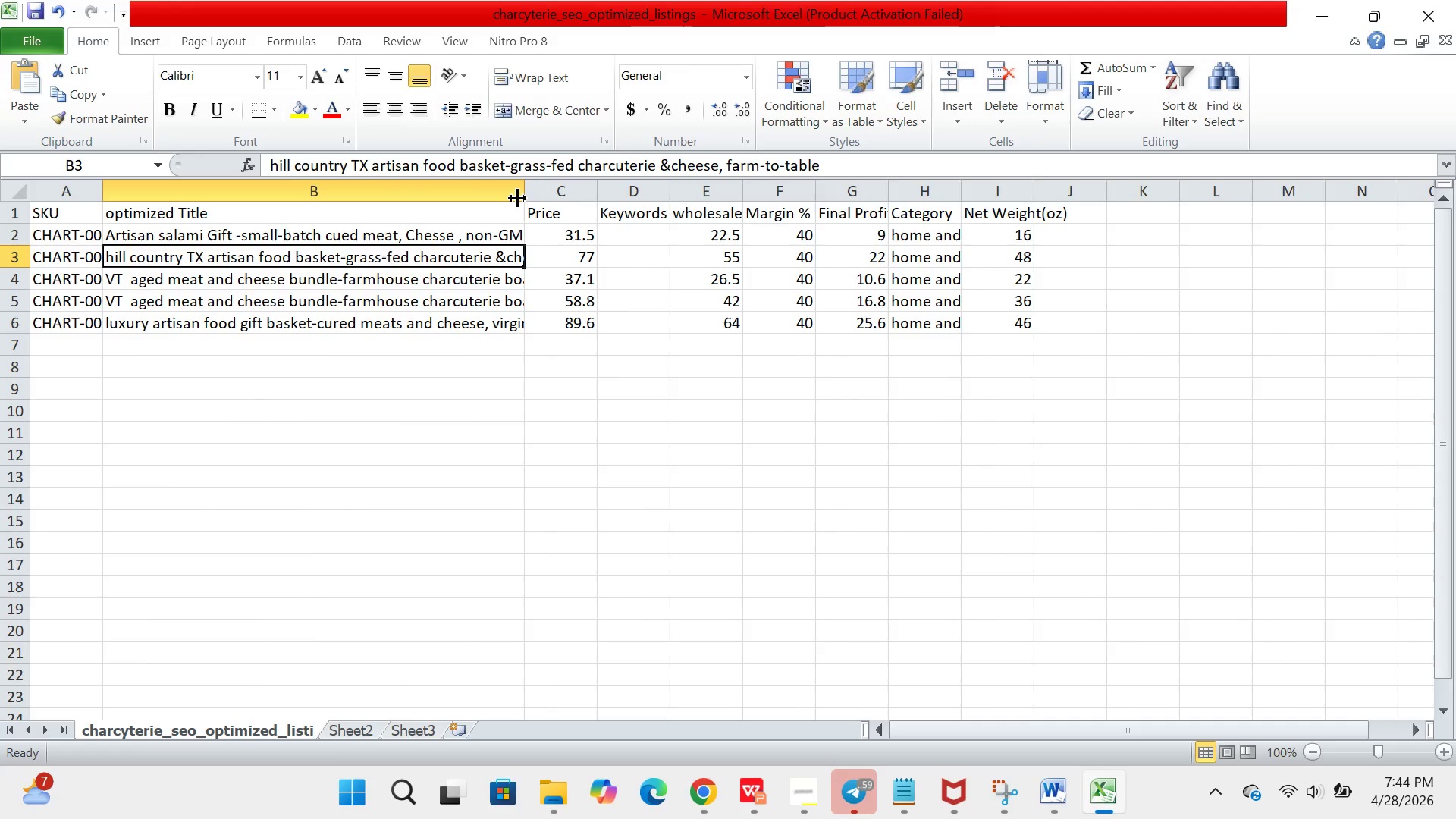 
left_click_drag(start_coordinate=[518, 199], to_coordinate=[604, 203])
 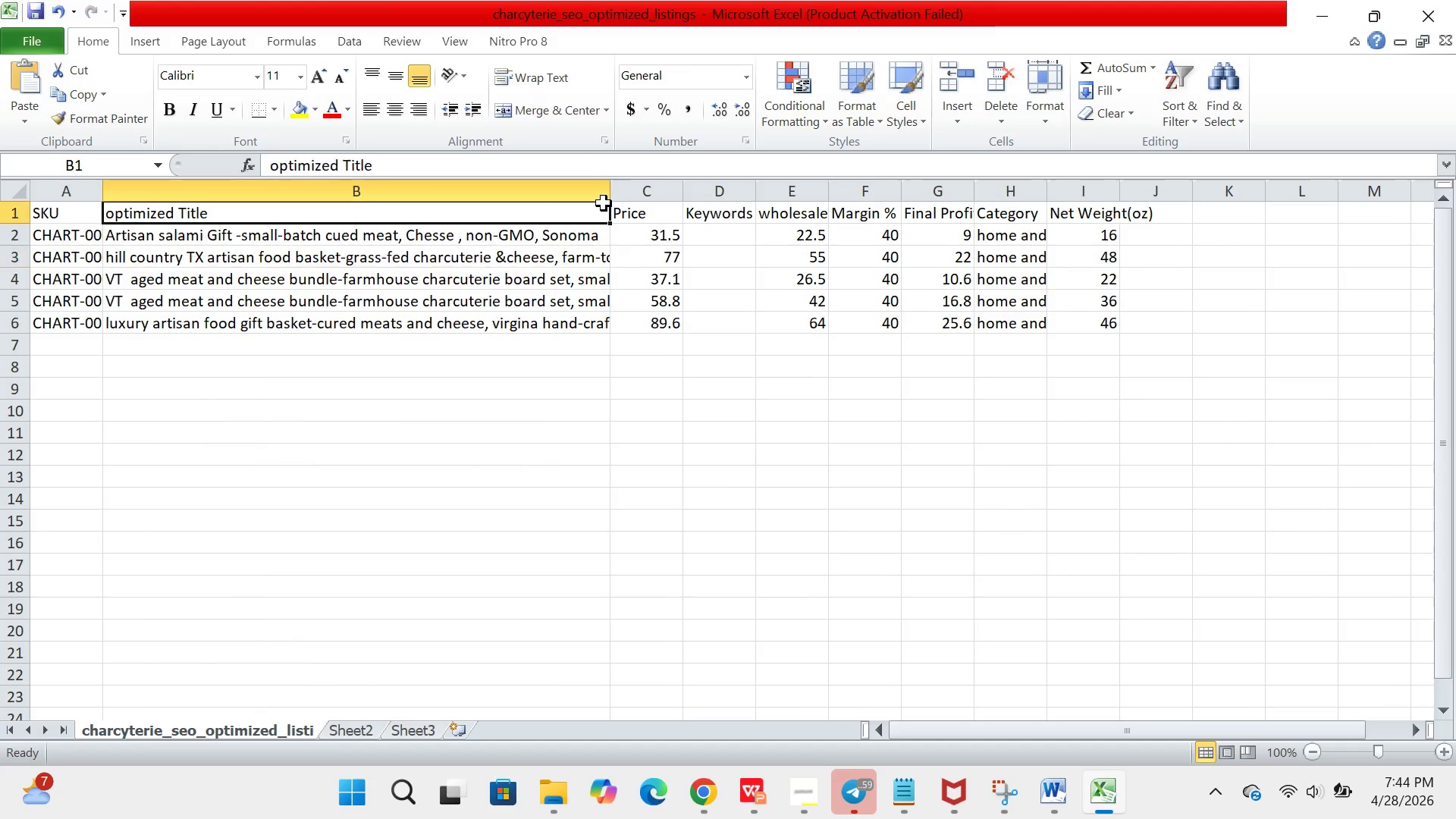 
left_click_drag(start_coordinate=[604, 203], to_coordinate=[636, 200])
 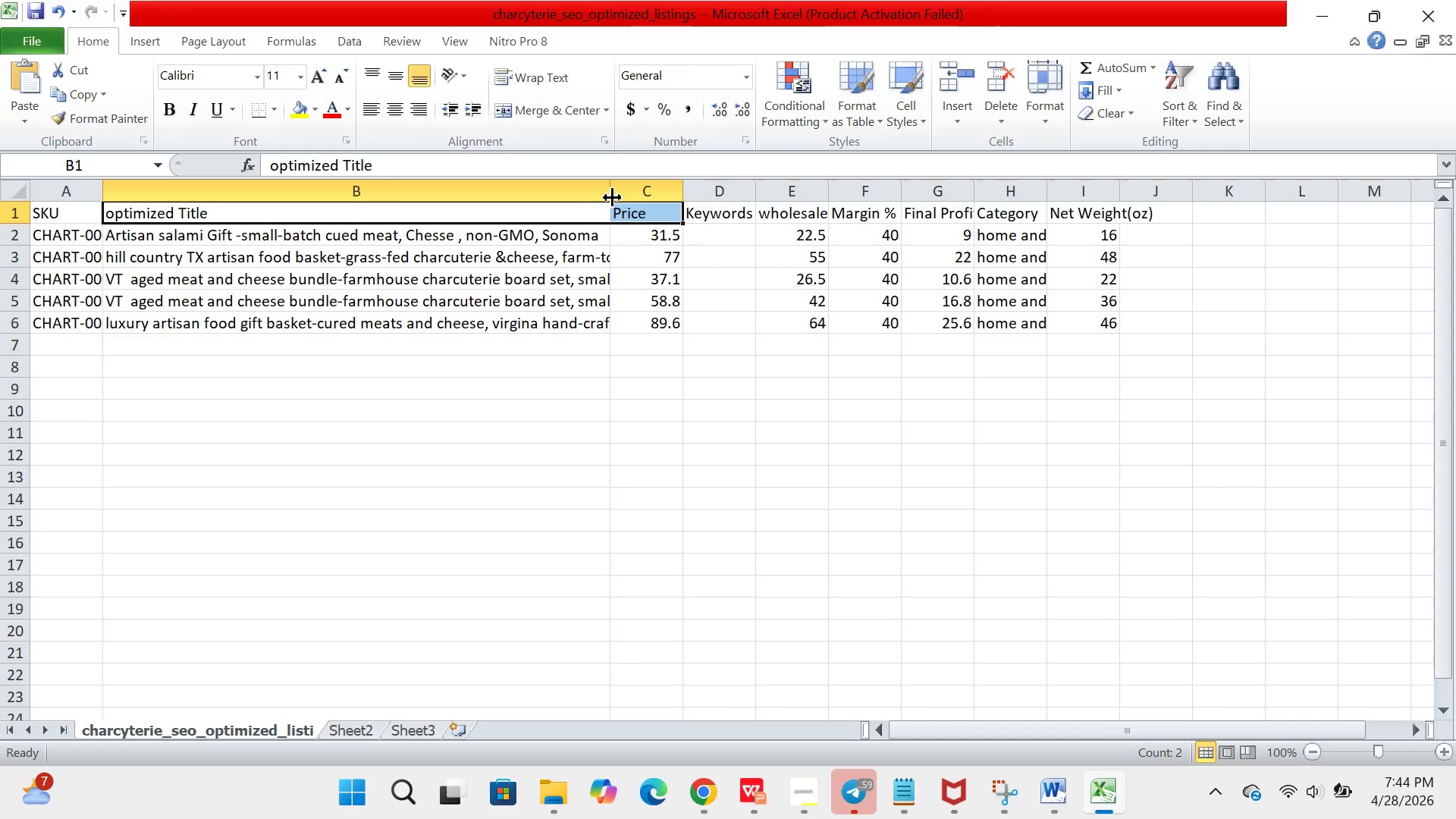 
left_click_drag(start_coordinate=[613, 198], to_coordinate=[715, 193])
 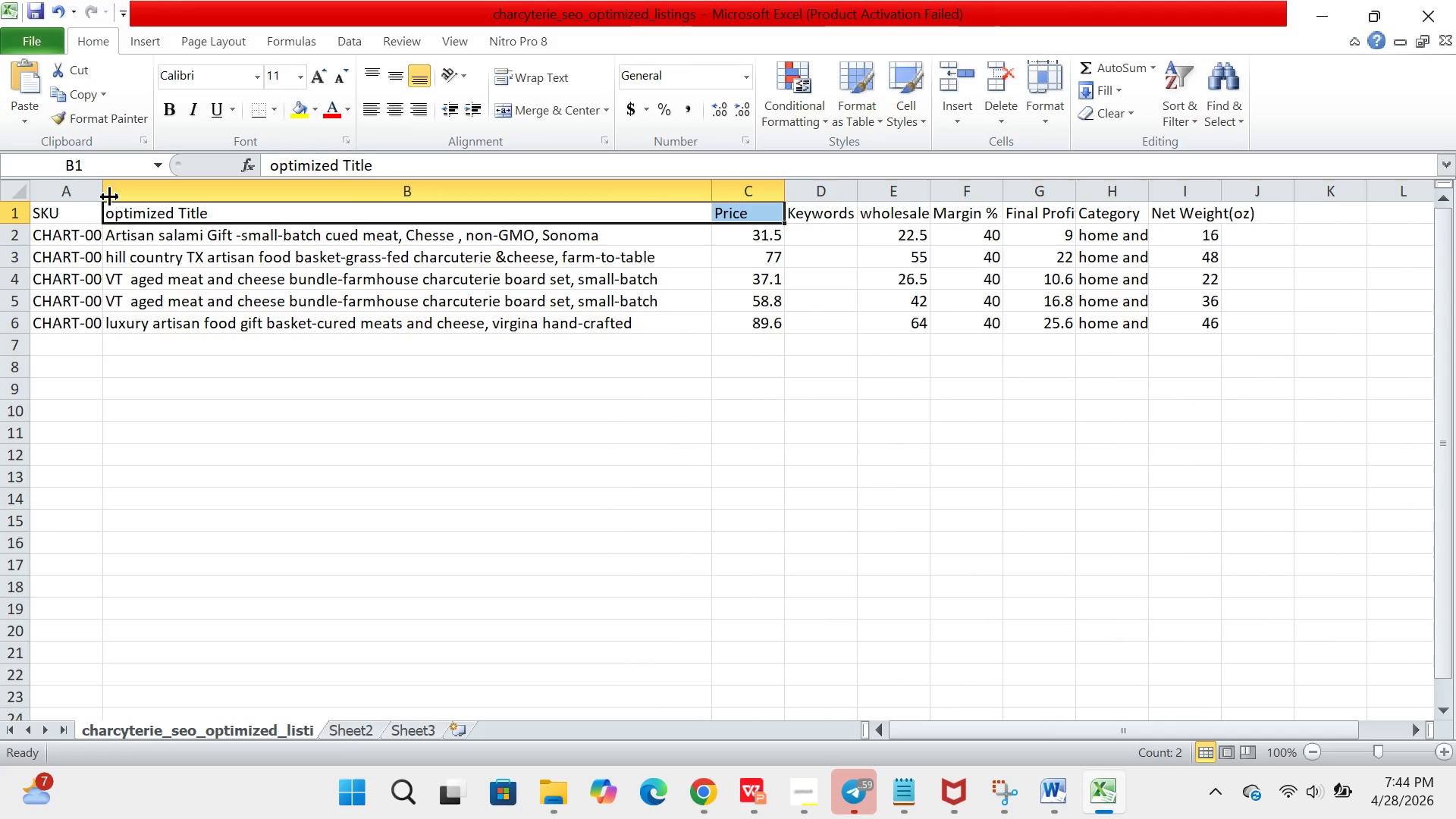 
left_click_drag(start_coordinate=[104, 197], to_coordinate=[293, 186])
 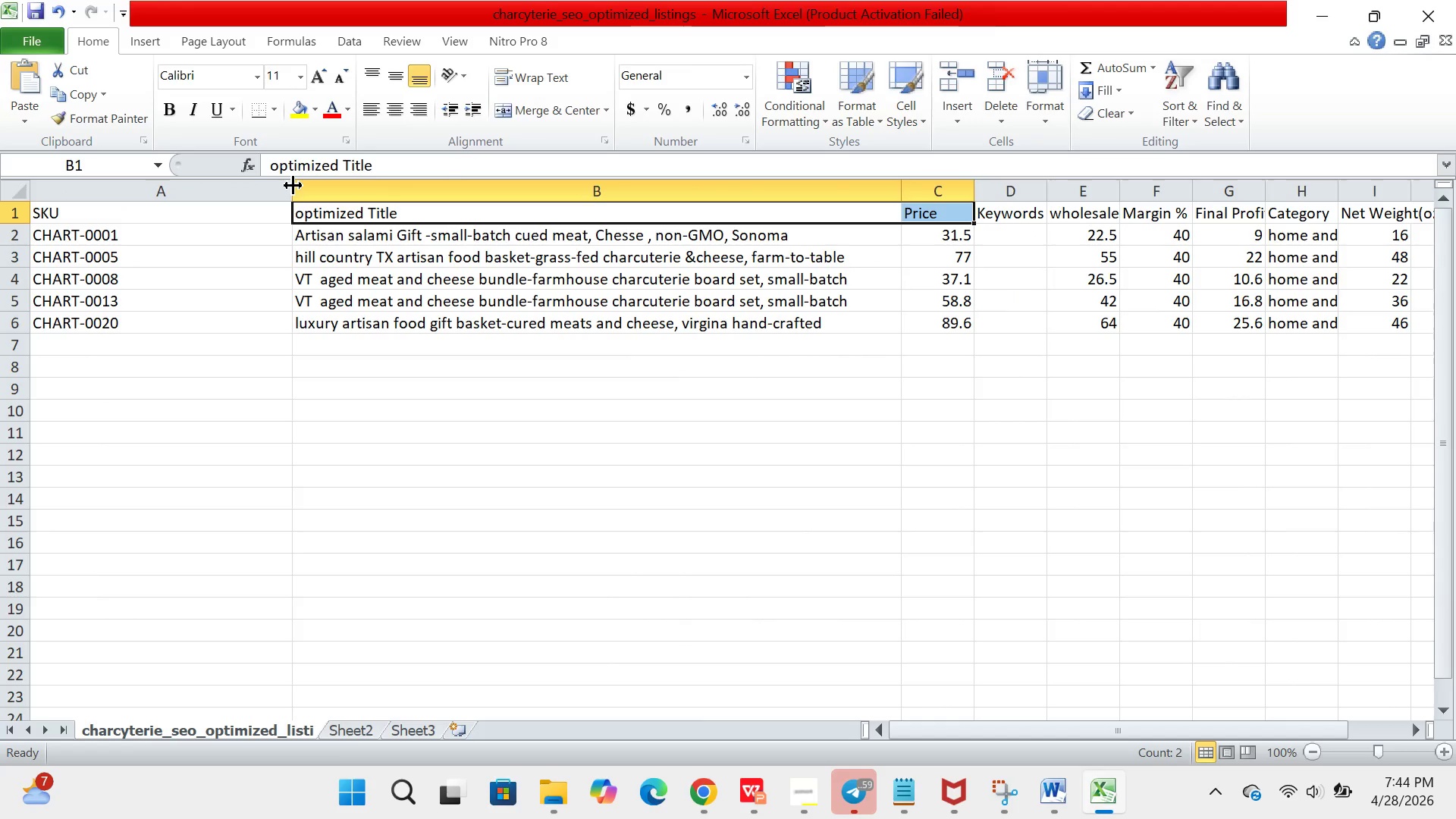 
left_click_drag(start_coordinate=[293, 186], to_coordinate=[136, 199])
 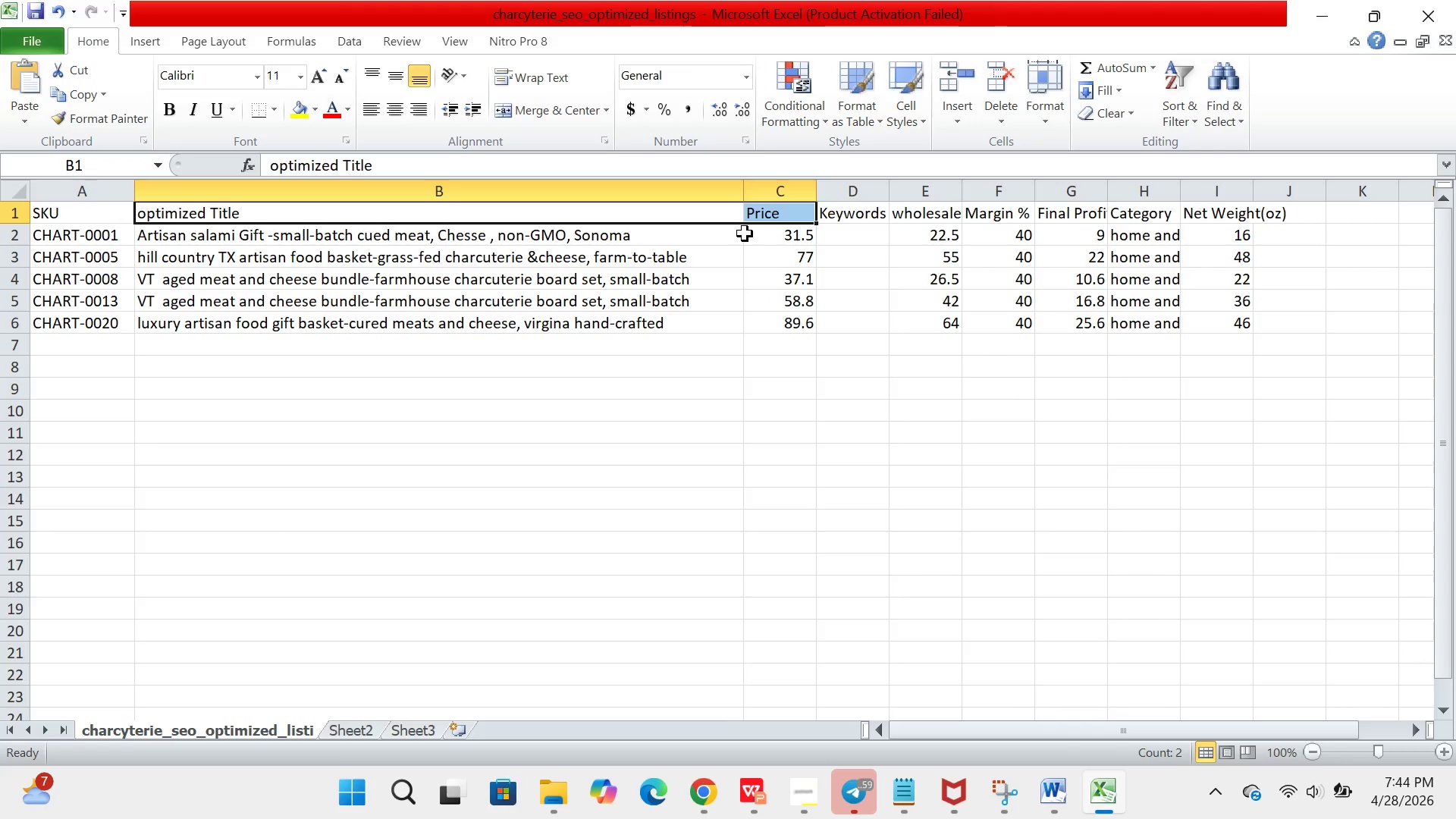 
left_click_drag(start_coordinate=[748, 190], to_coordinate=[696, 201])
 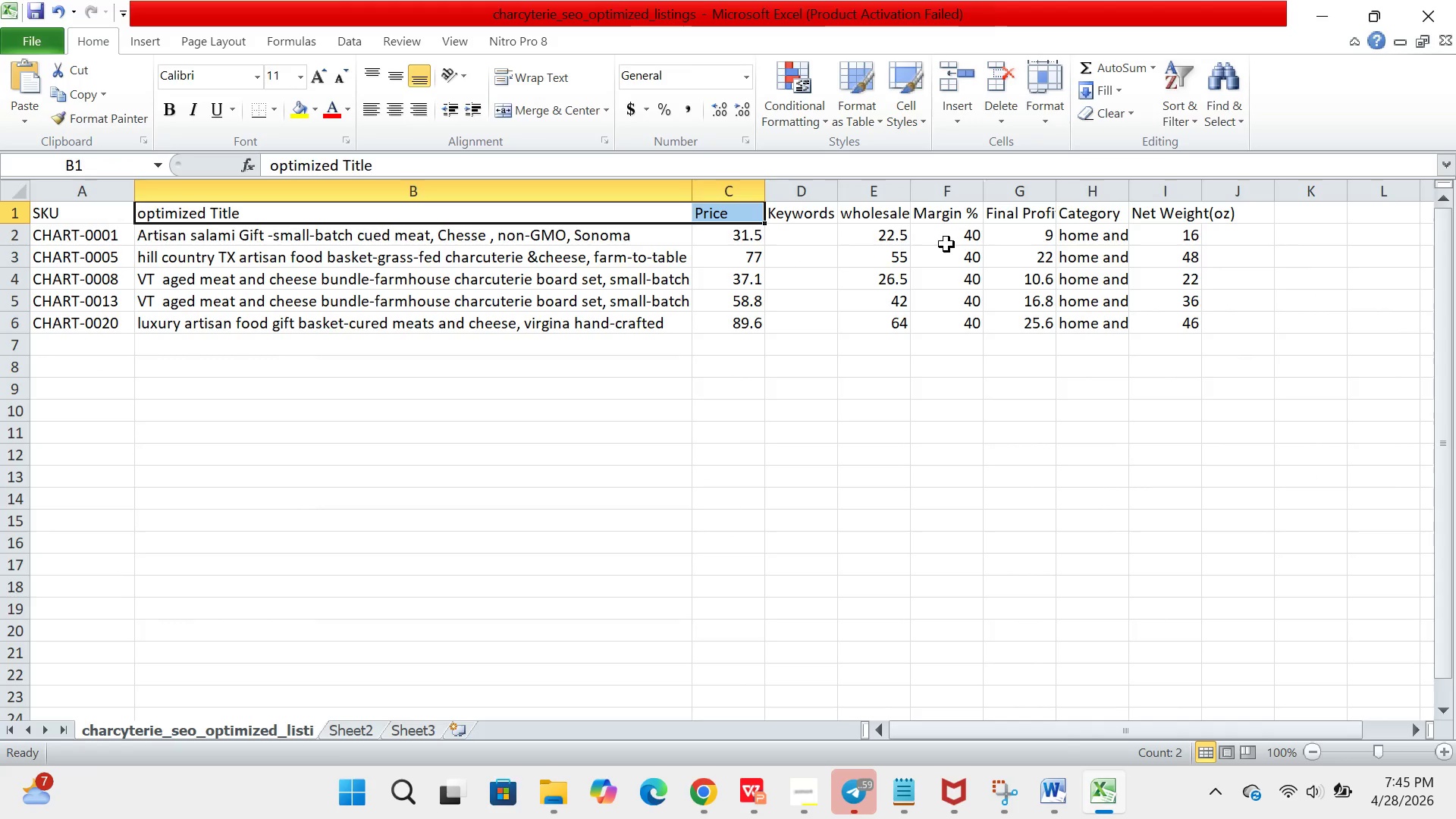 
left_click([882, 212])
 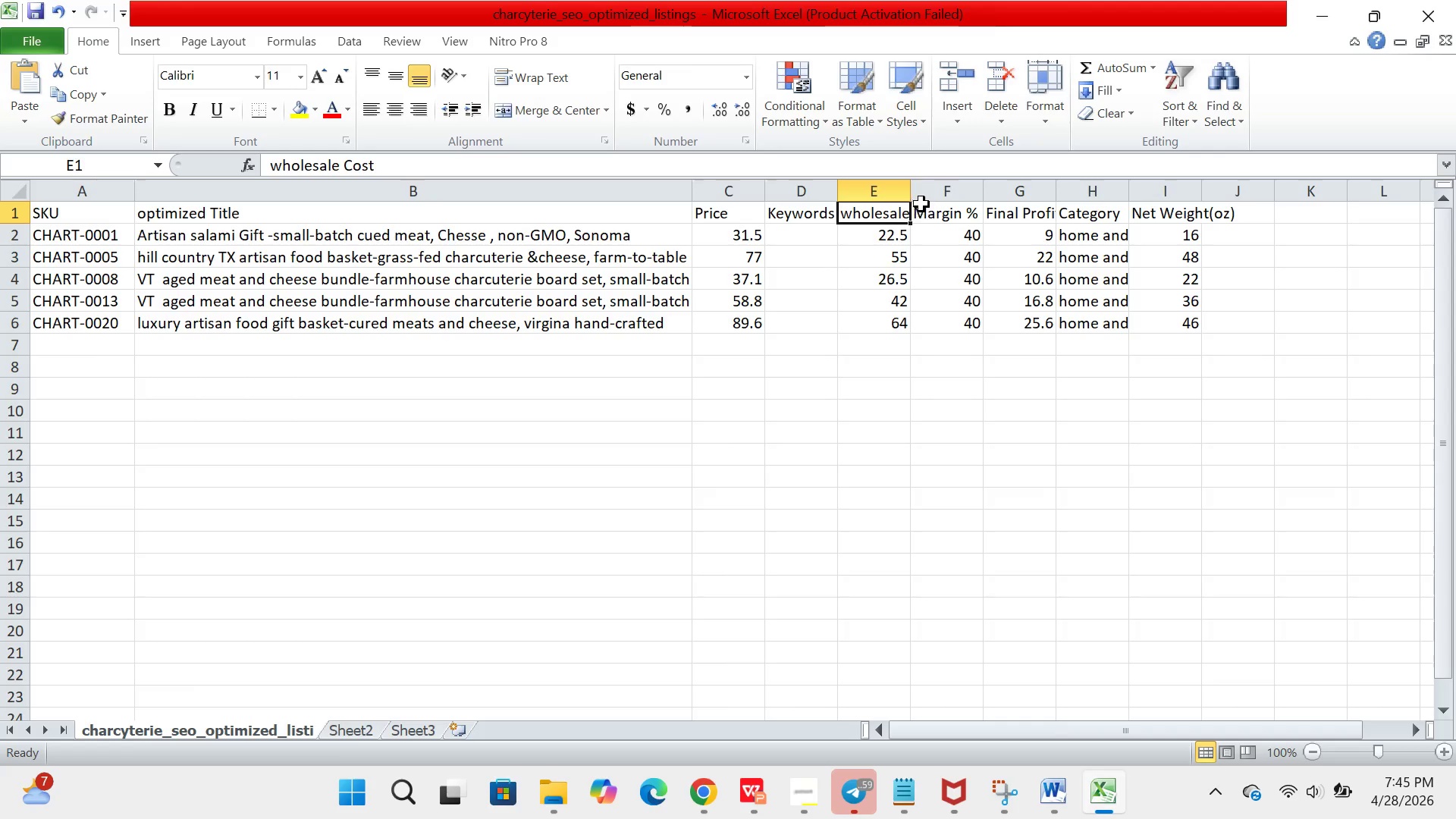 
left_click_drag(start_coordinate=[912, 195], to_coordinate=[968, 185])
 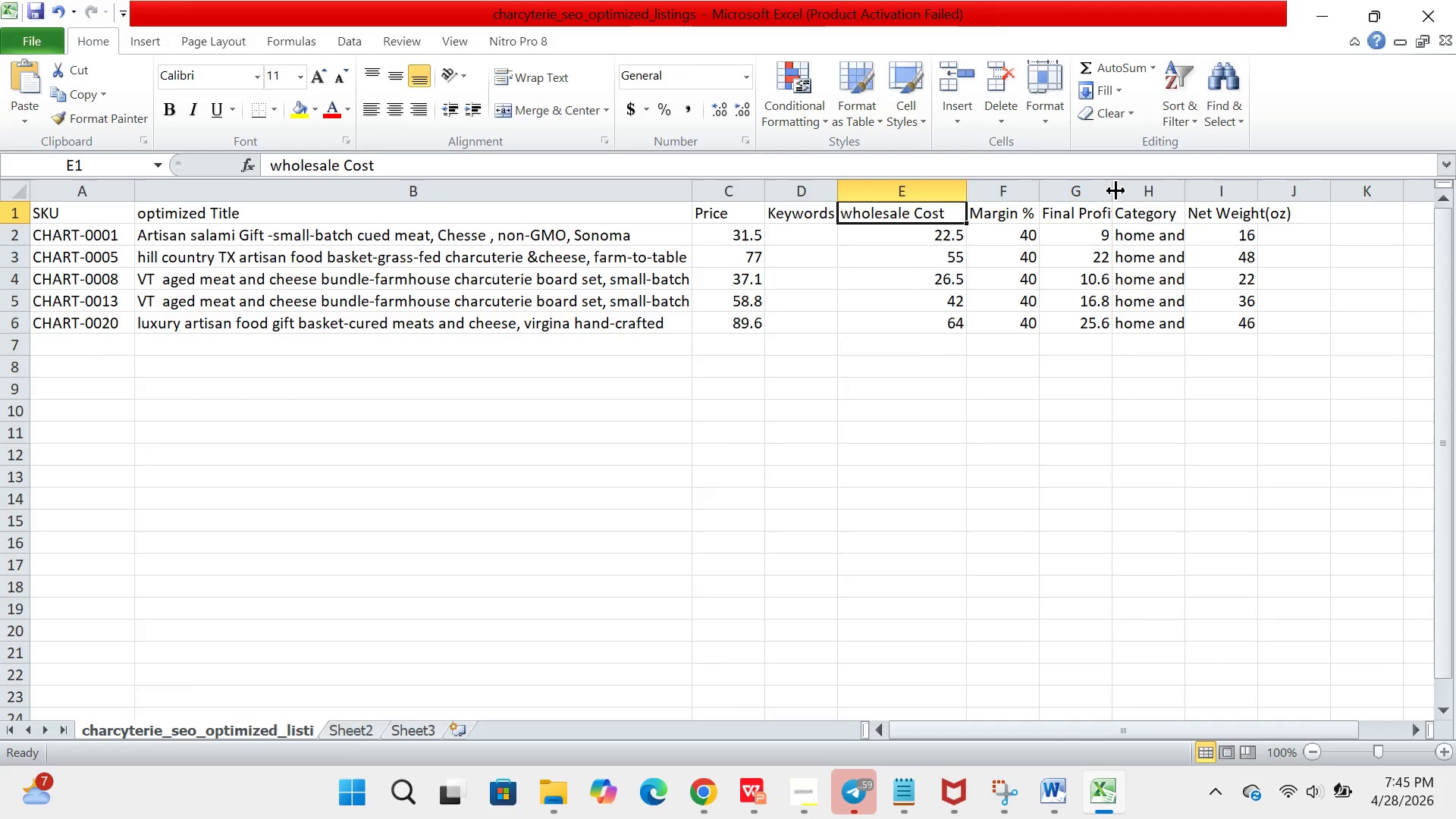 
left_click_drag(start_coordinate=[1116, 191], to_coordinate=[1170, 189])
 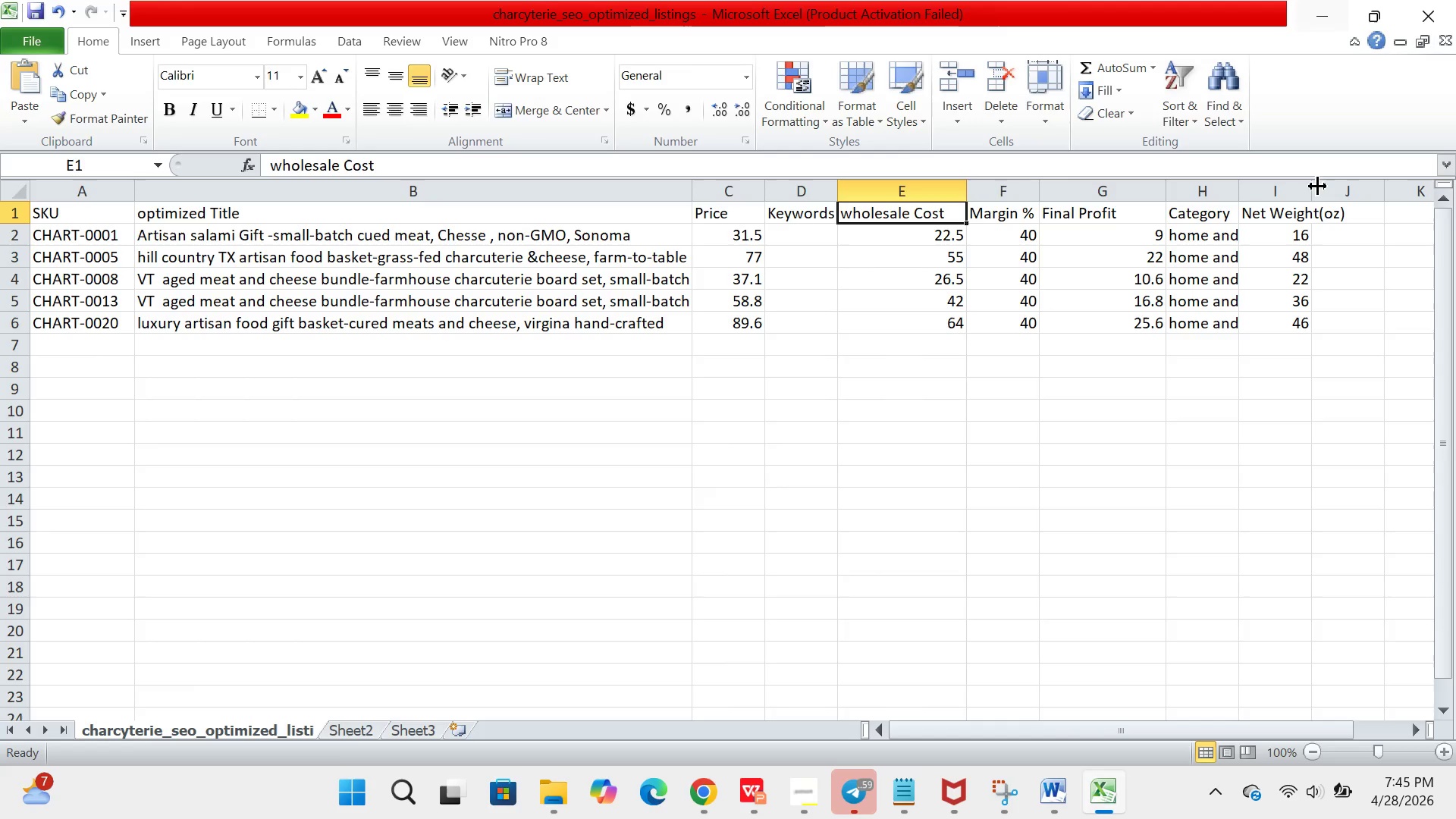 
wait(5.06)
 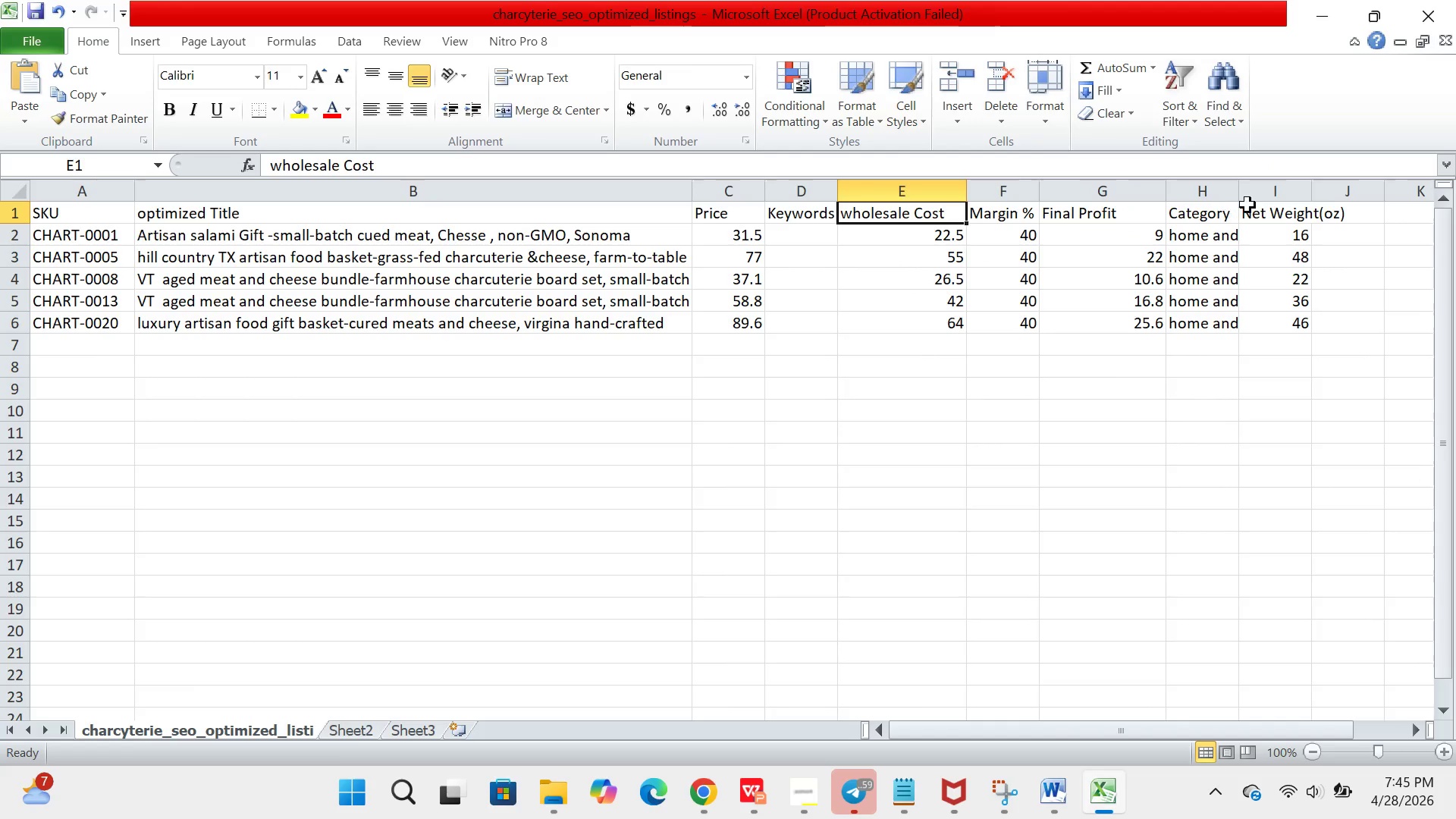 
left_click_drag(start_coordinate=[1315, 192], to_coordinate=[1357, 190])
 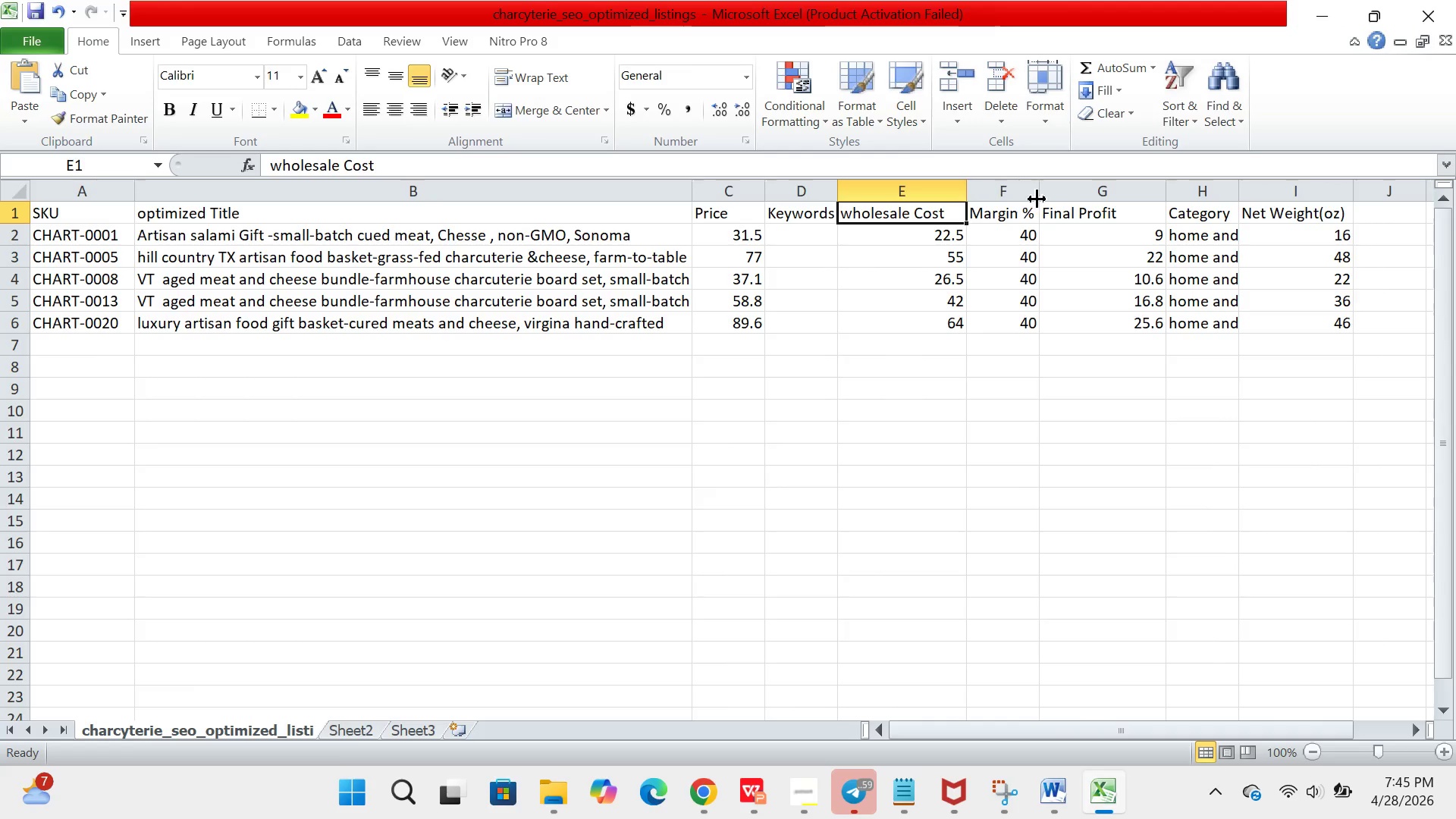 
left_click_drag(start_coordinate=[1039, 198], to_coordinate=[1079, 196])
 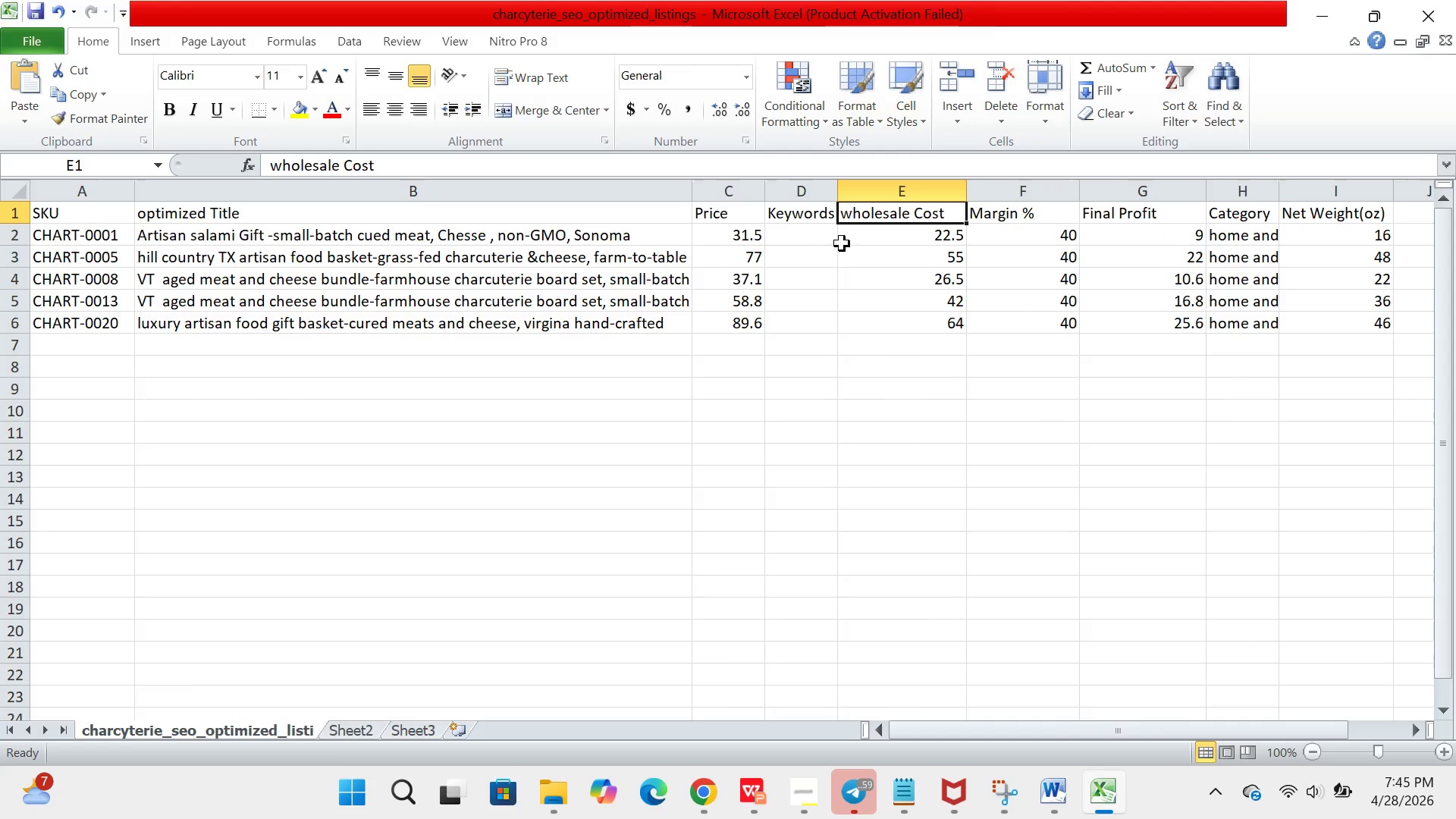 
left_click([814, 238])
 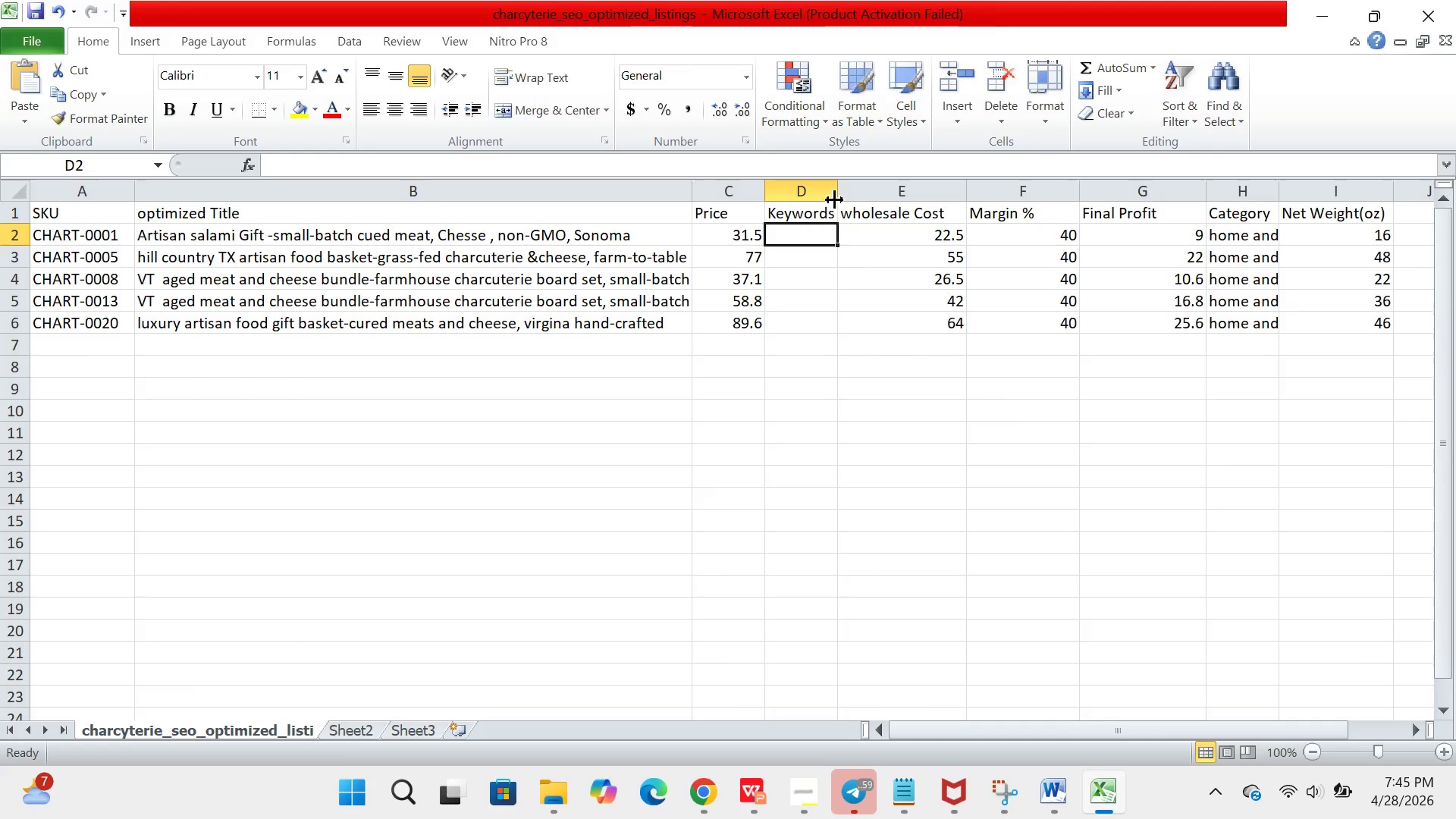 
wait(6.44)
 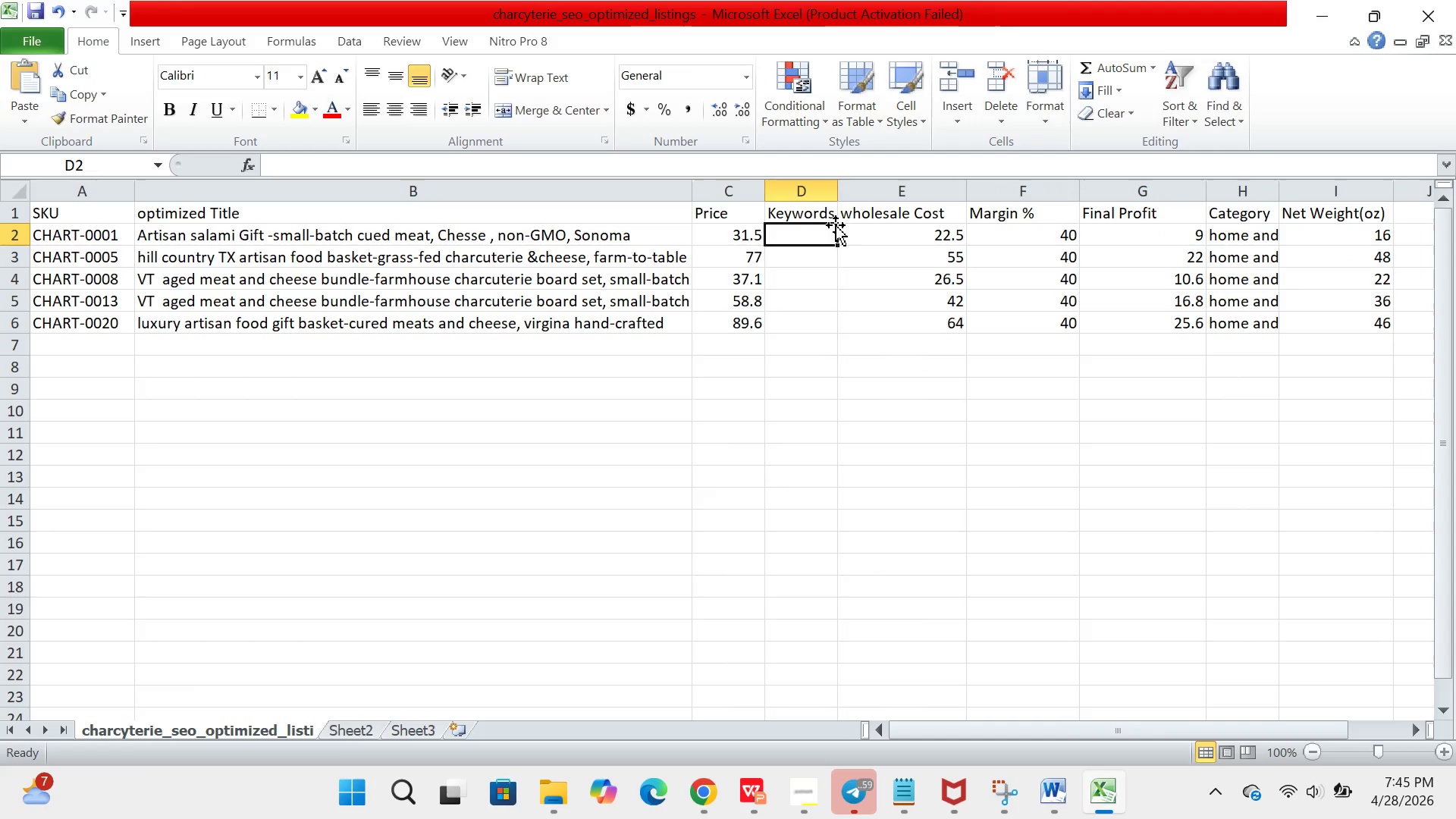 
left_click_drag(start_coordinate=[836, 195], to_coordinate=[893, 199])
 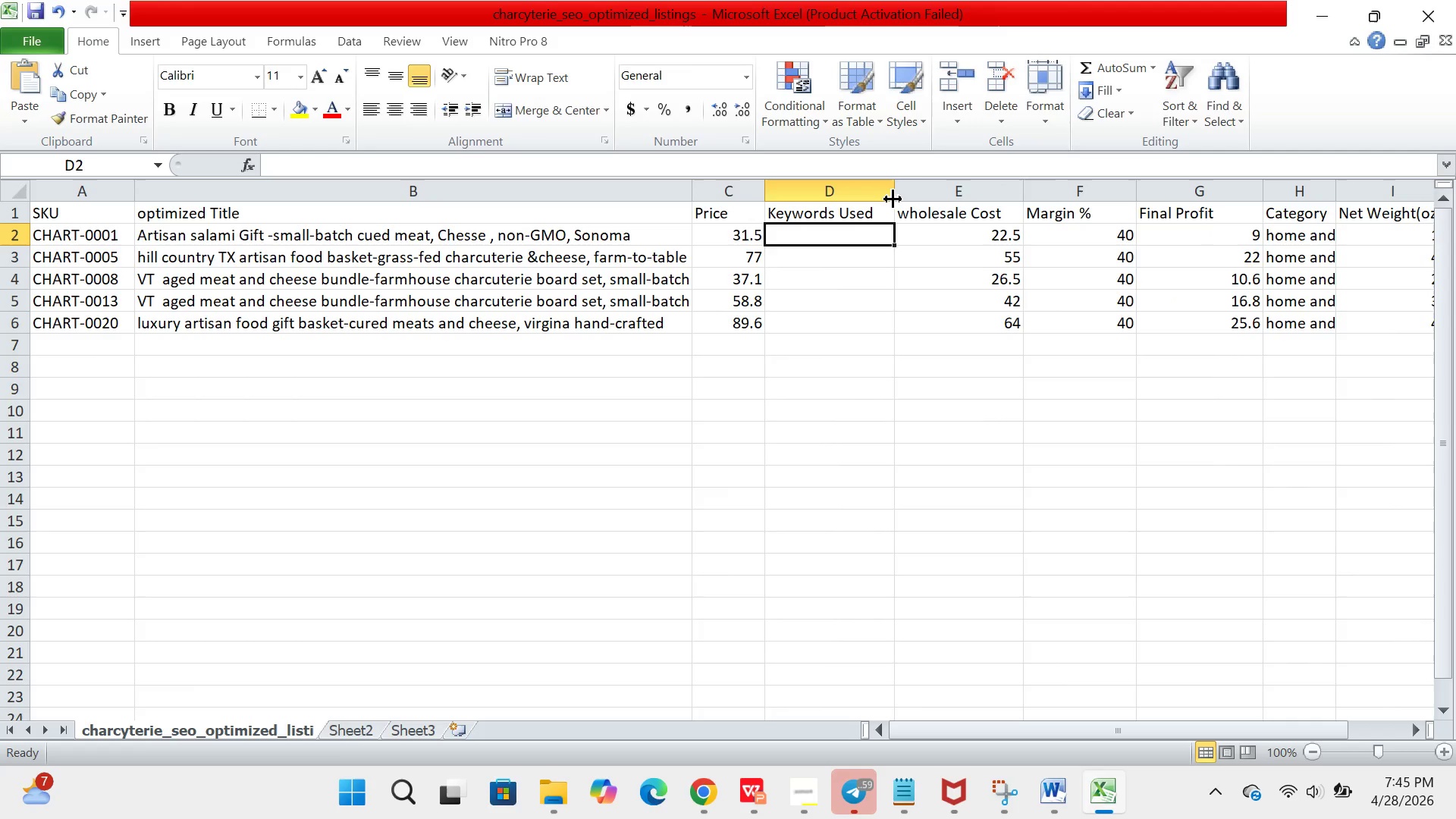 
left_click_drag(start_coordinate=[893, 199], to_coordinate=[973, 200])
 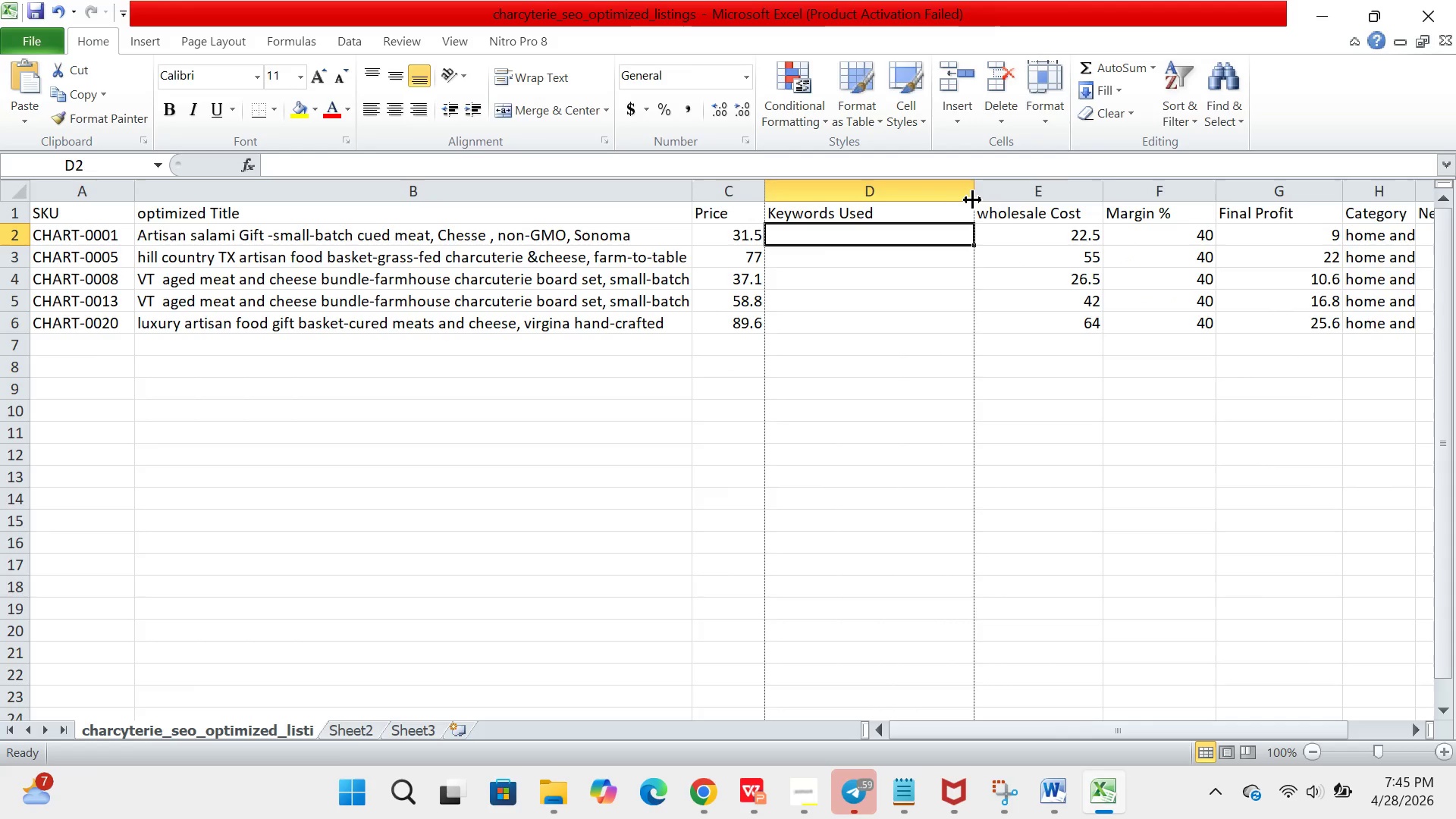 
left_click_drag(start_coordinate=[973, 200], to_coordinate=[1054, 194])
 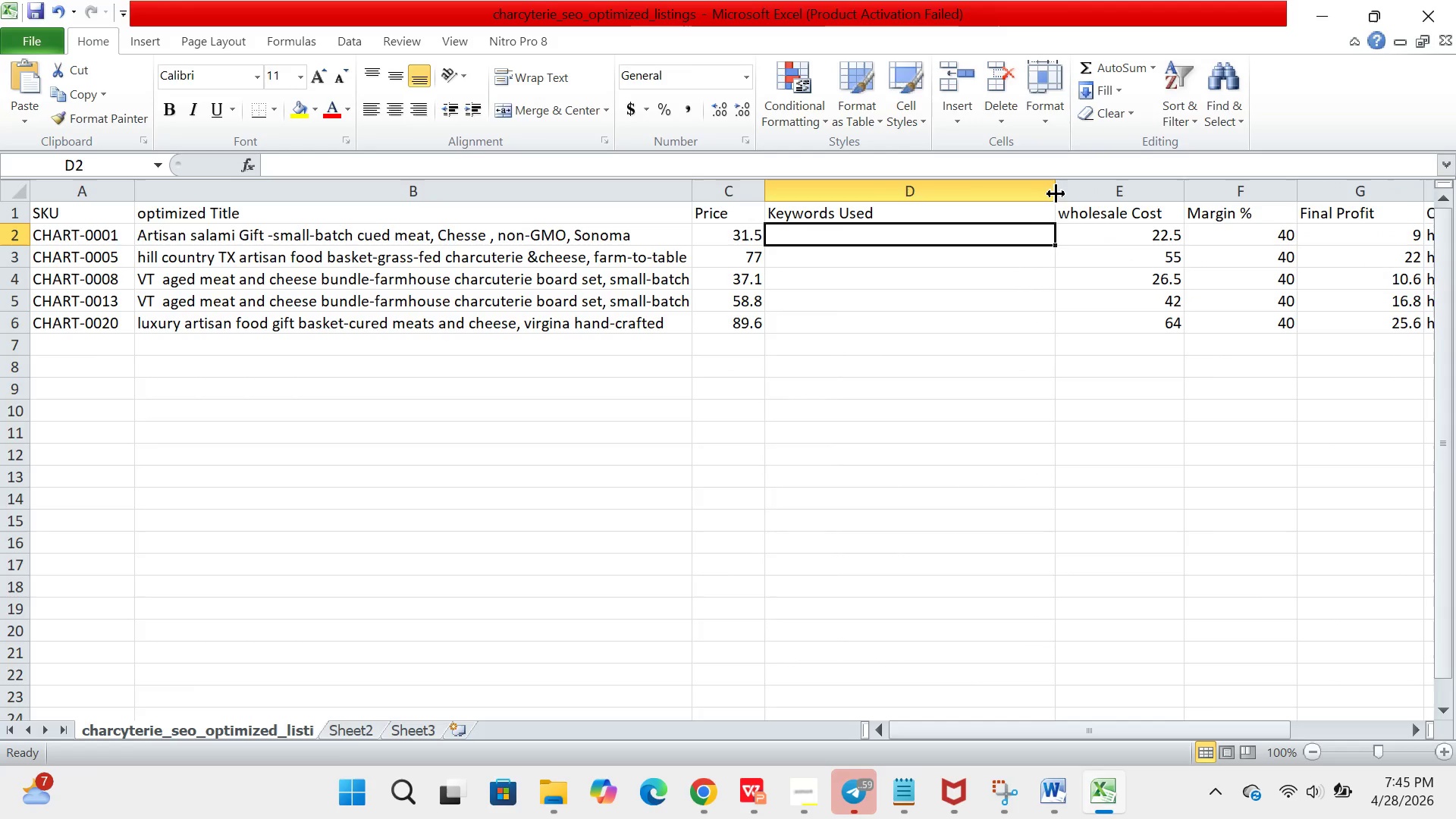 
left_click_drag(start_coordinate=[1054, 194], to_coordinate=[1080, 197])
 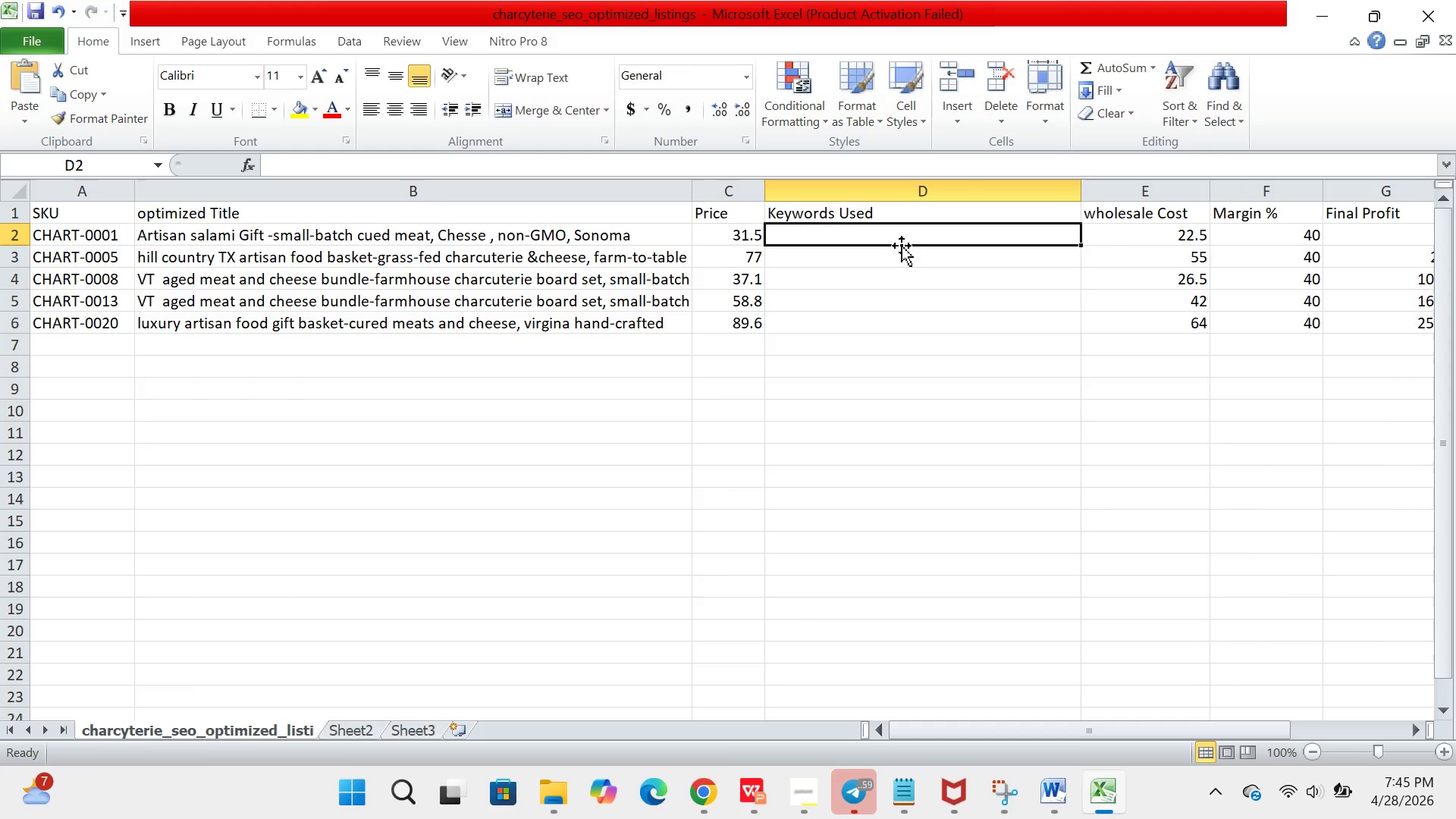 
left_click([902, 246])
 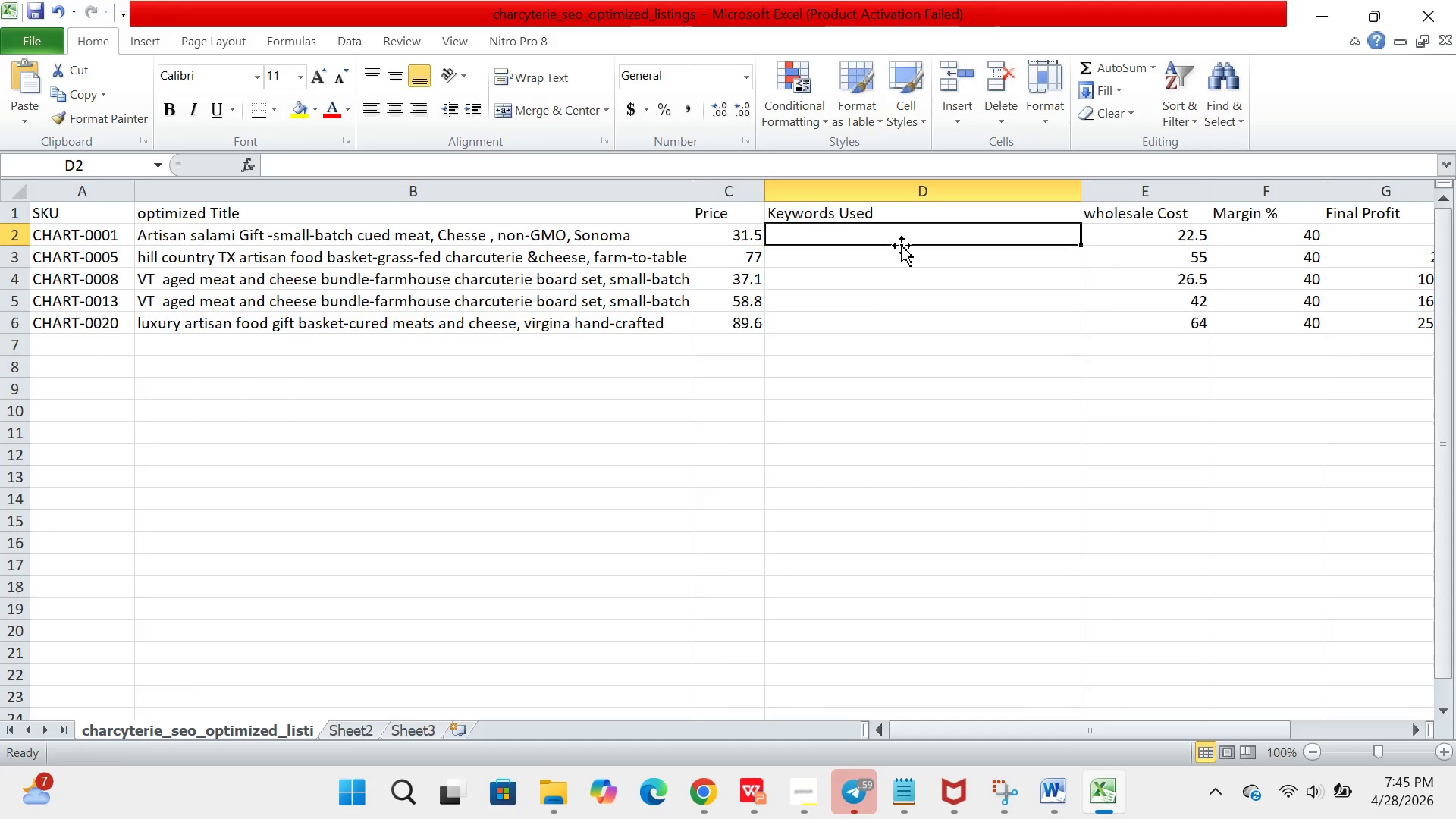 
type(fdj)
key(Backspace)
key(Backspace)
key(Backspace)
type(artisan,salami,gift box,small-batch,cured meat)
 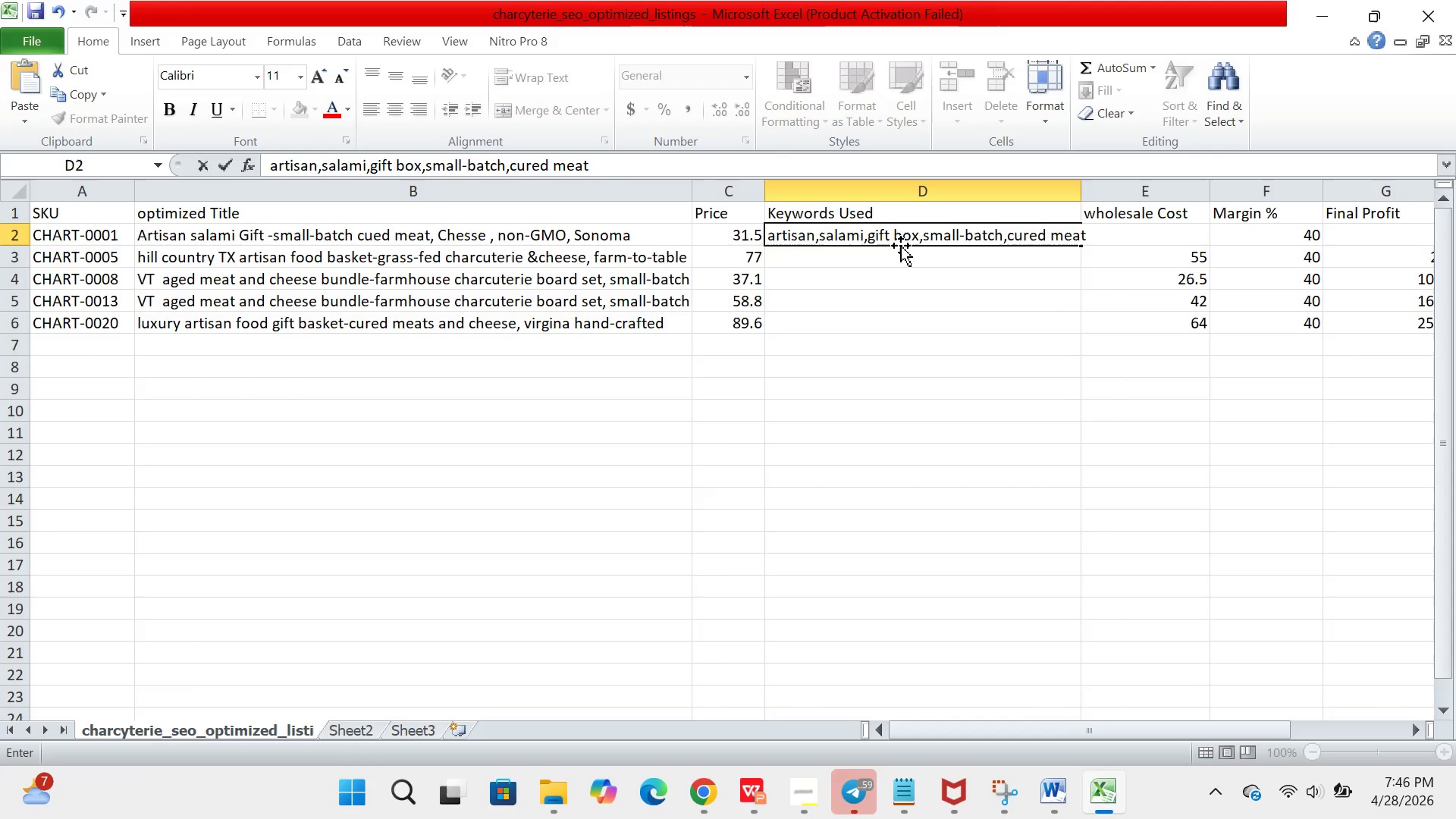 
key(Enter)
 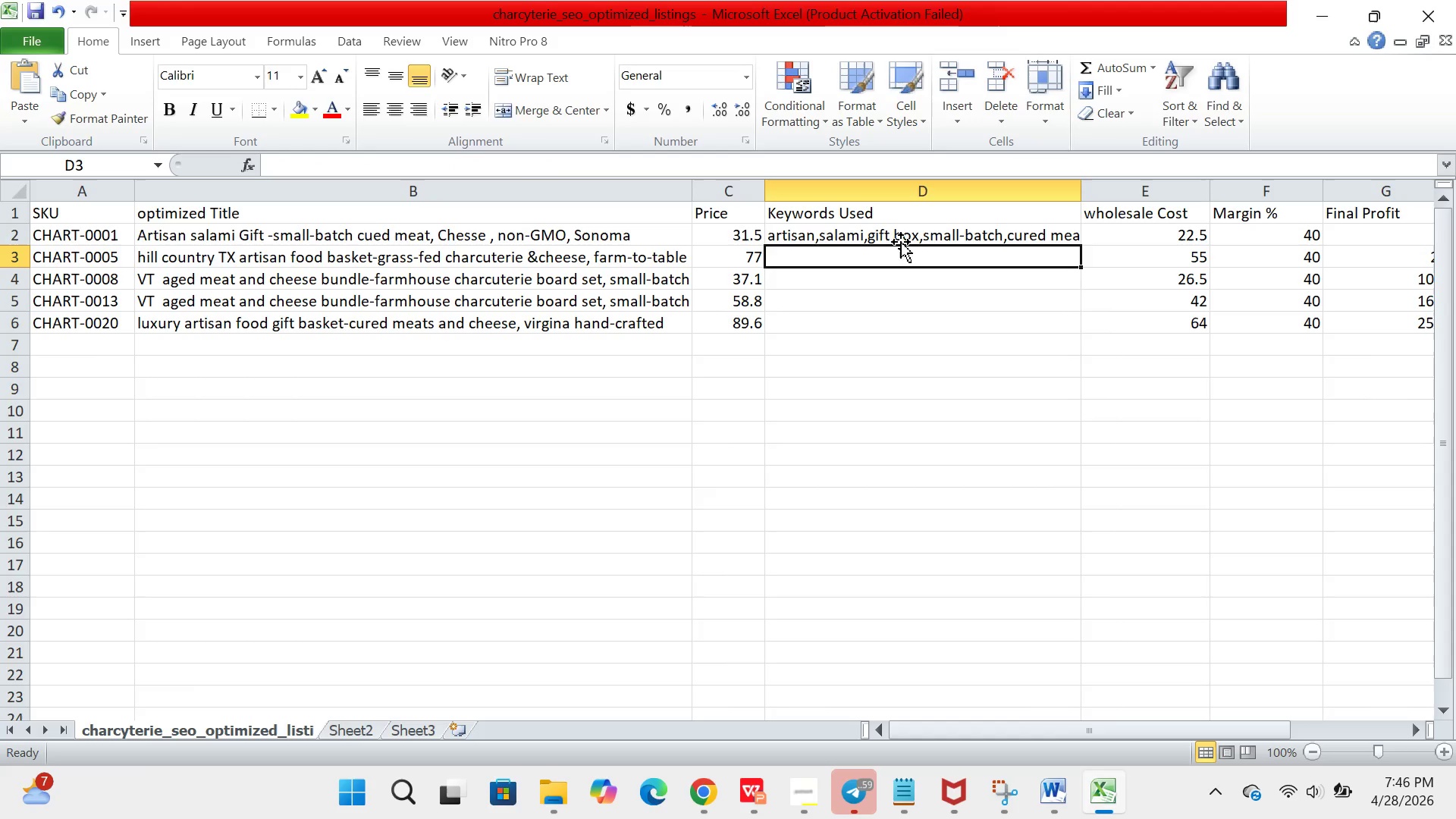 
left_click([901, 230])
 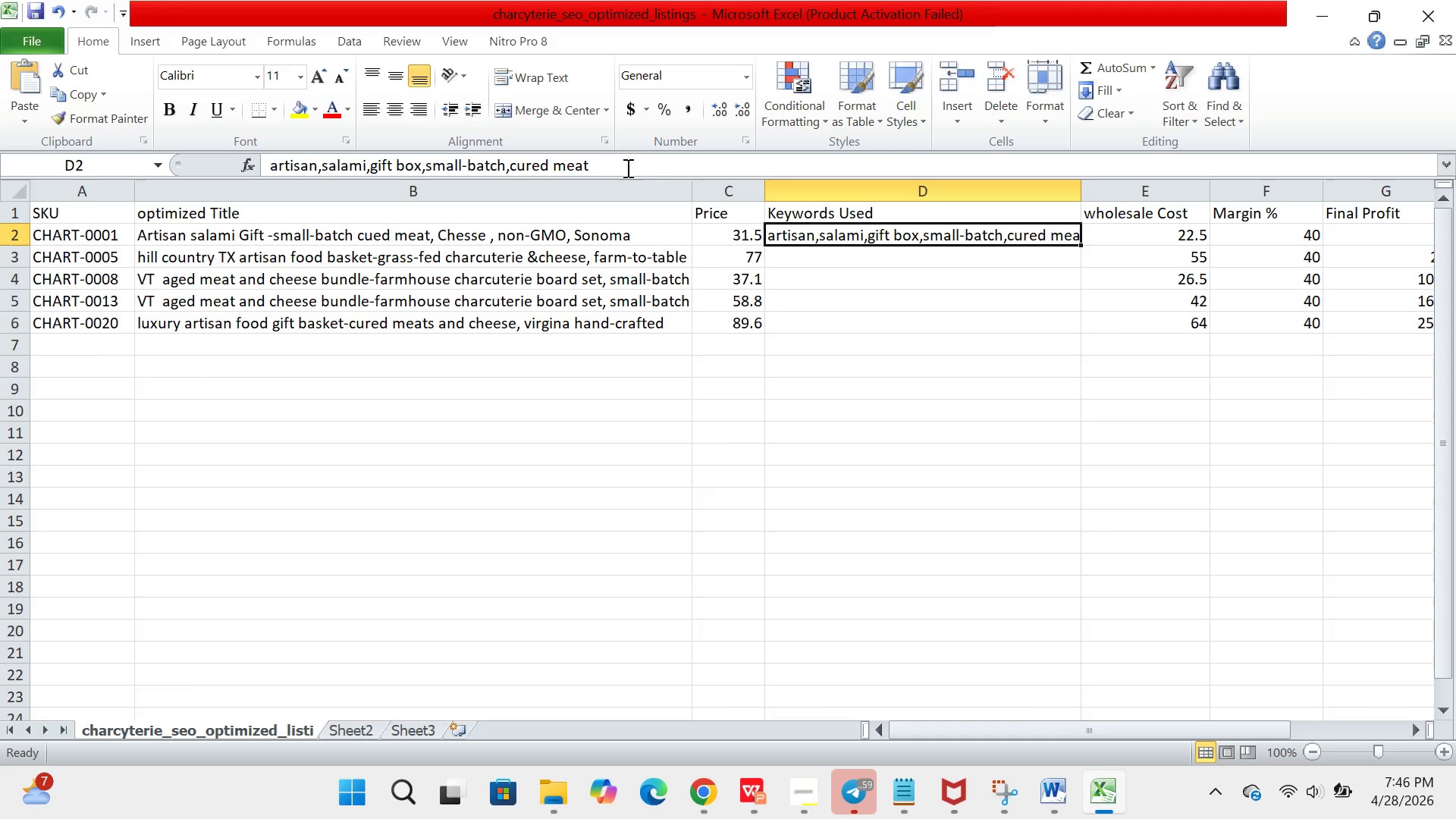 
left_click([626, 165])
 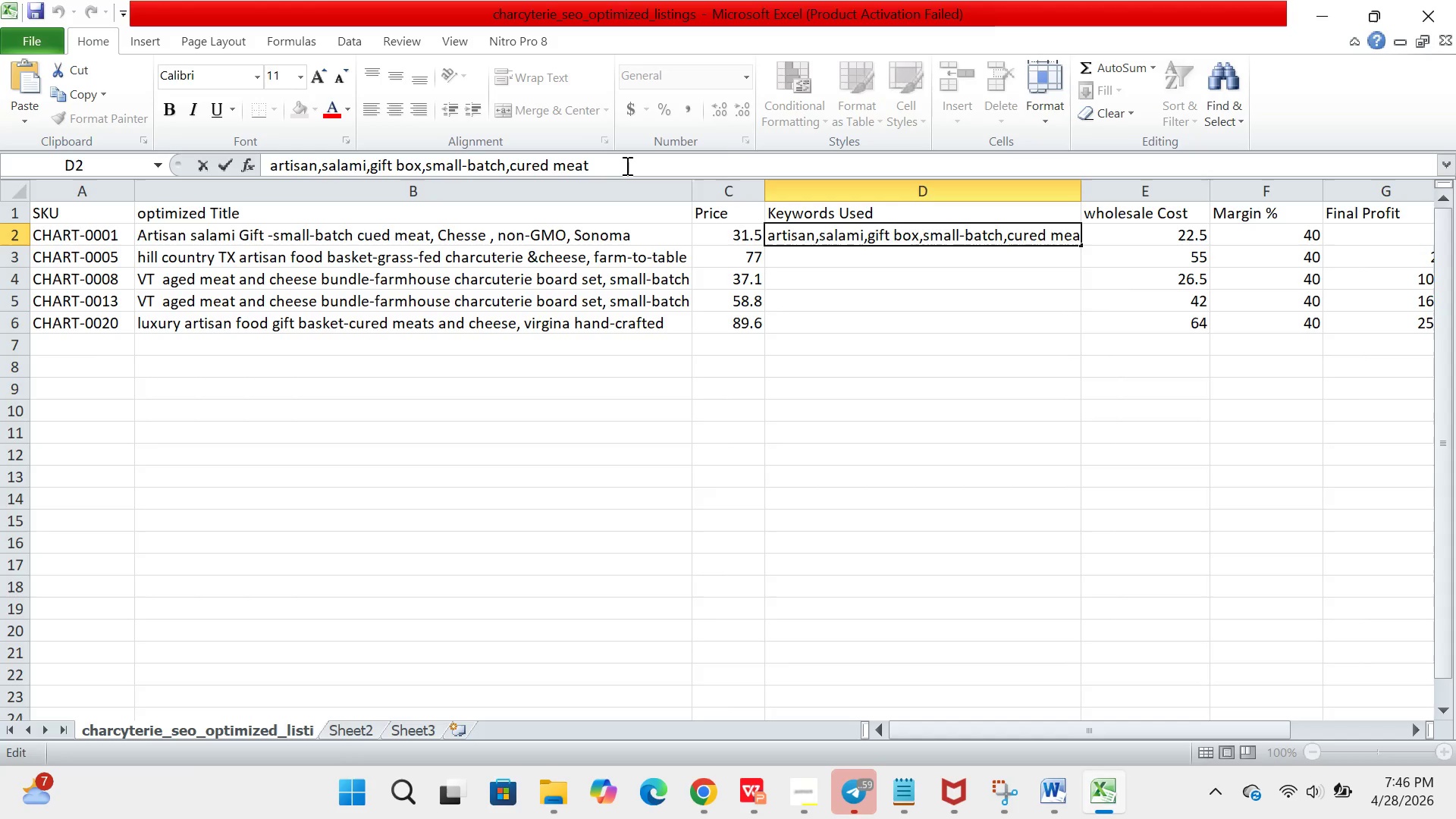 
key(Comma)
 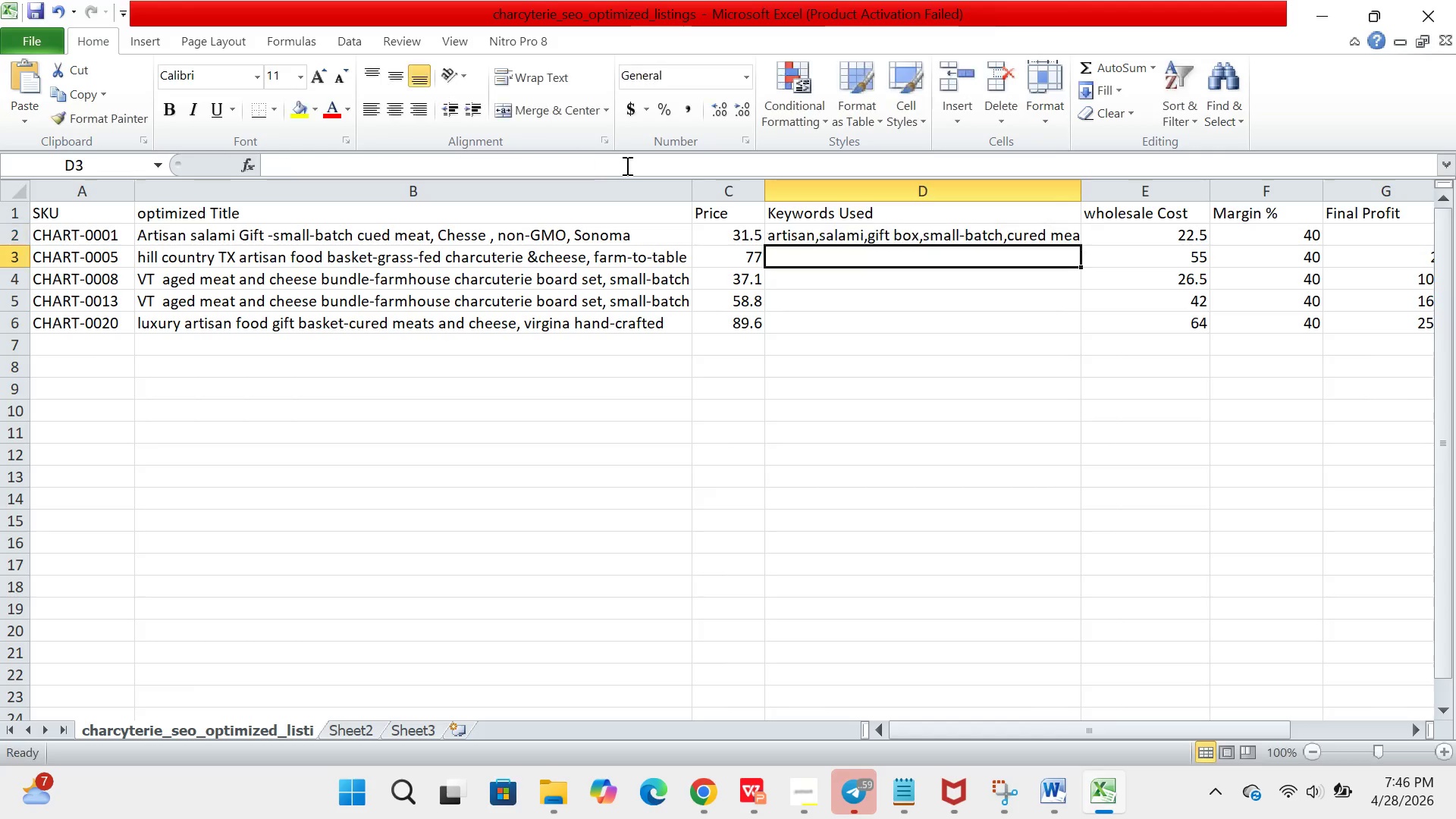 
key(Enter)
 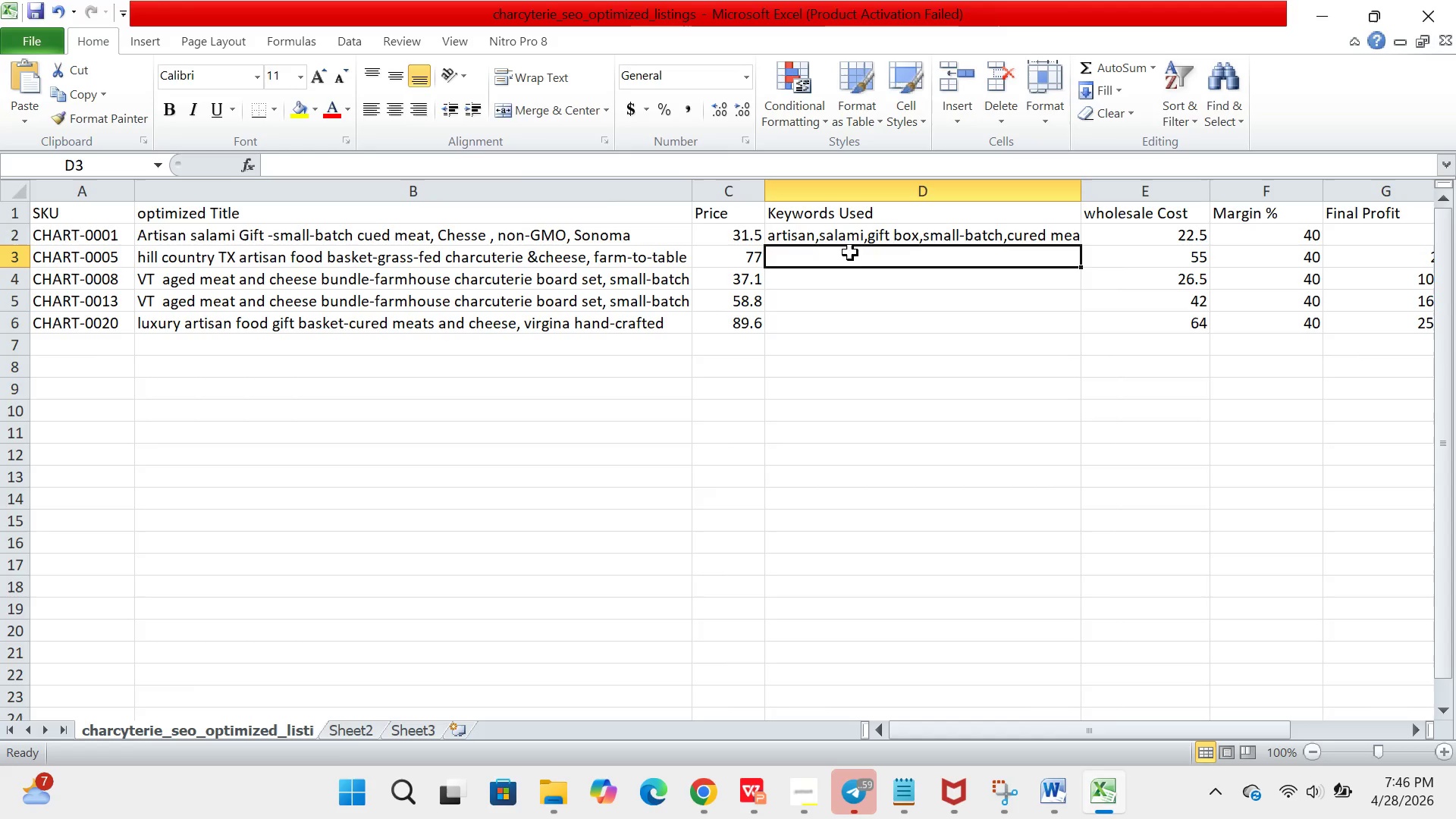 
left_click([850, 246])
 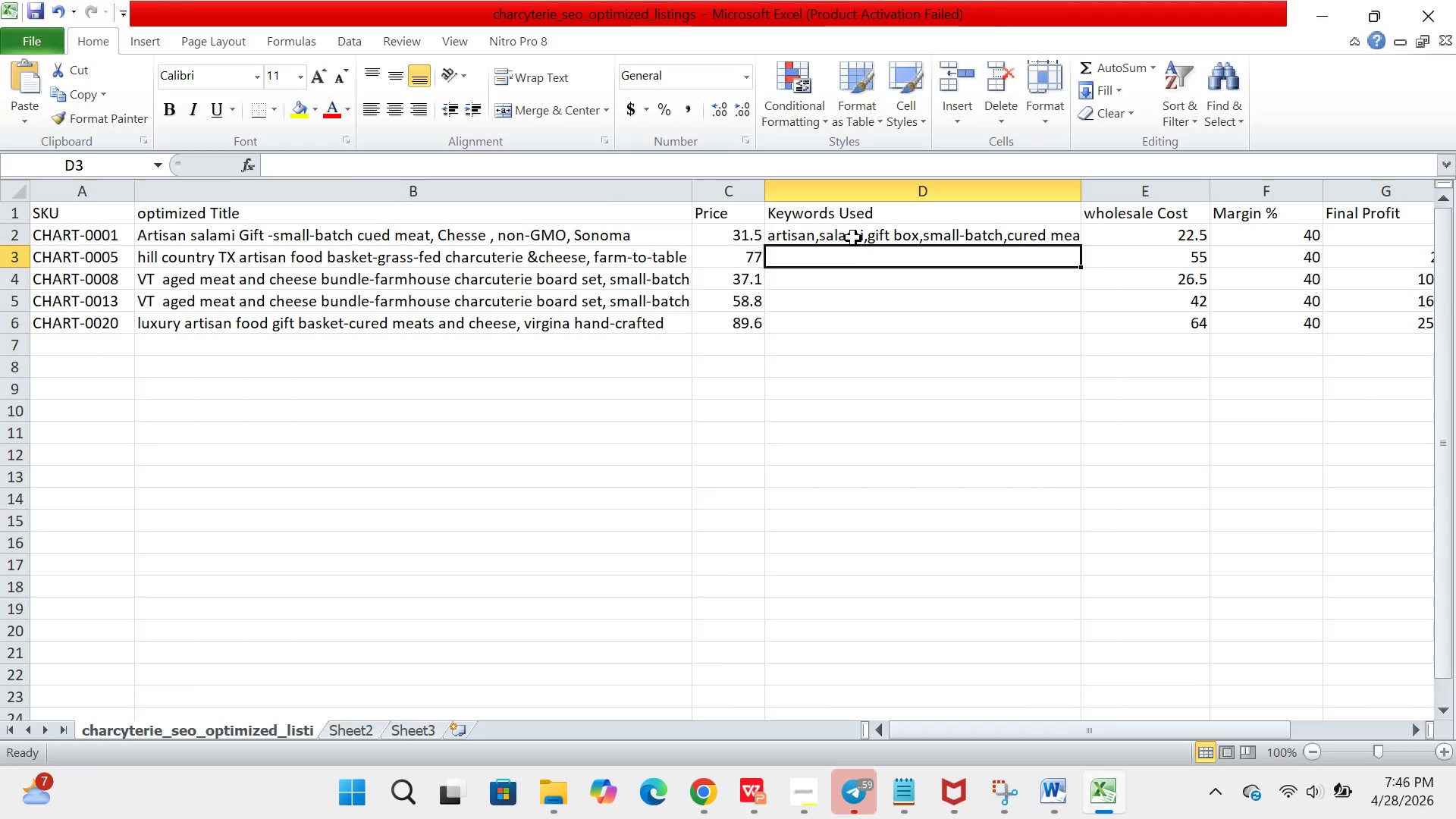 
left_click([853, 238])
 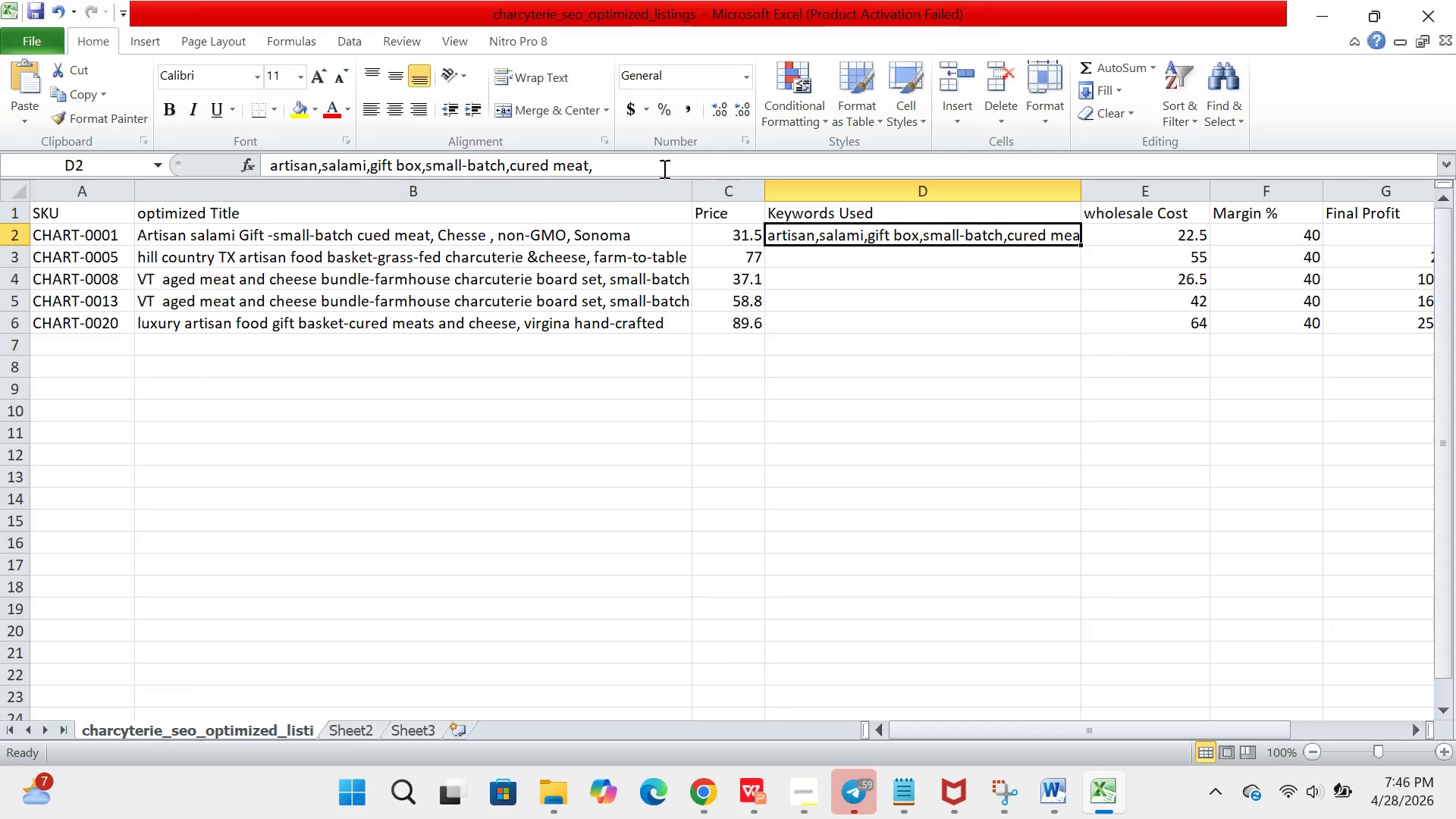 
left_click([663, 168])
 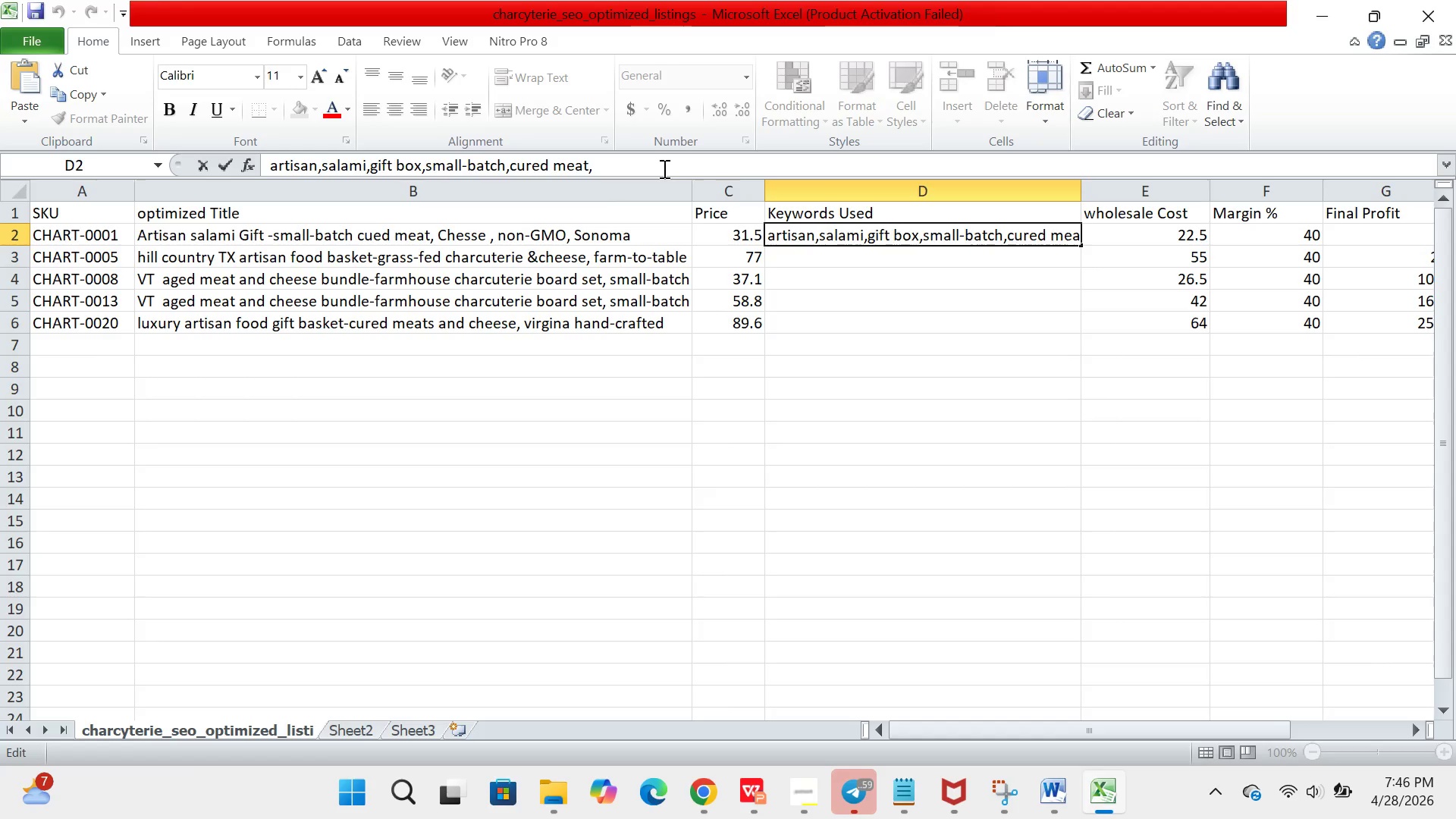 
type(chessese )
key(Backspace)
type(,np)
key(Backspace)
type(on-GMO,sonoma CA)
 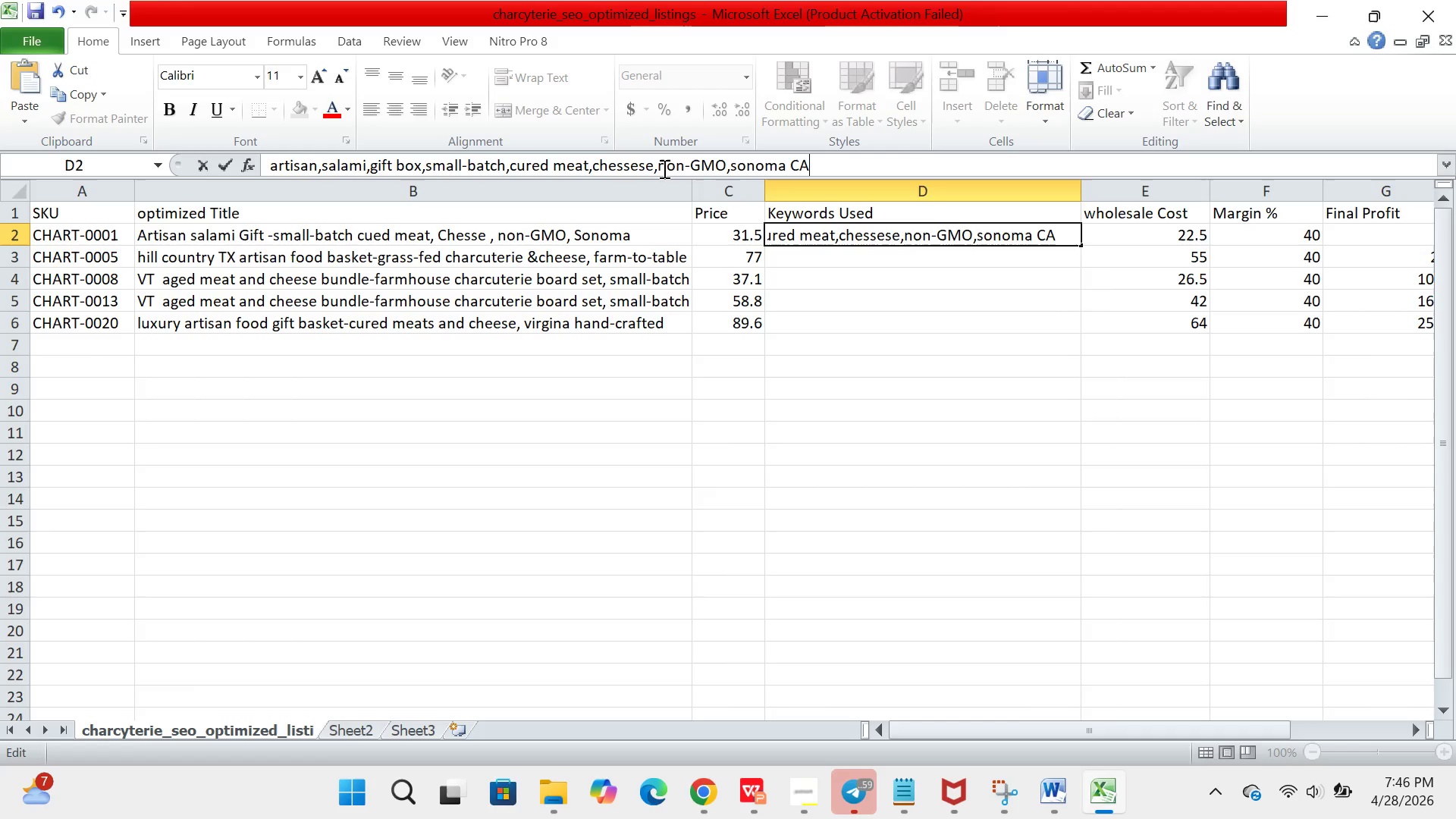 
key(Enter)
 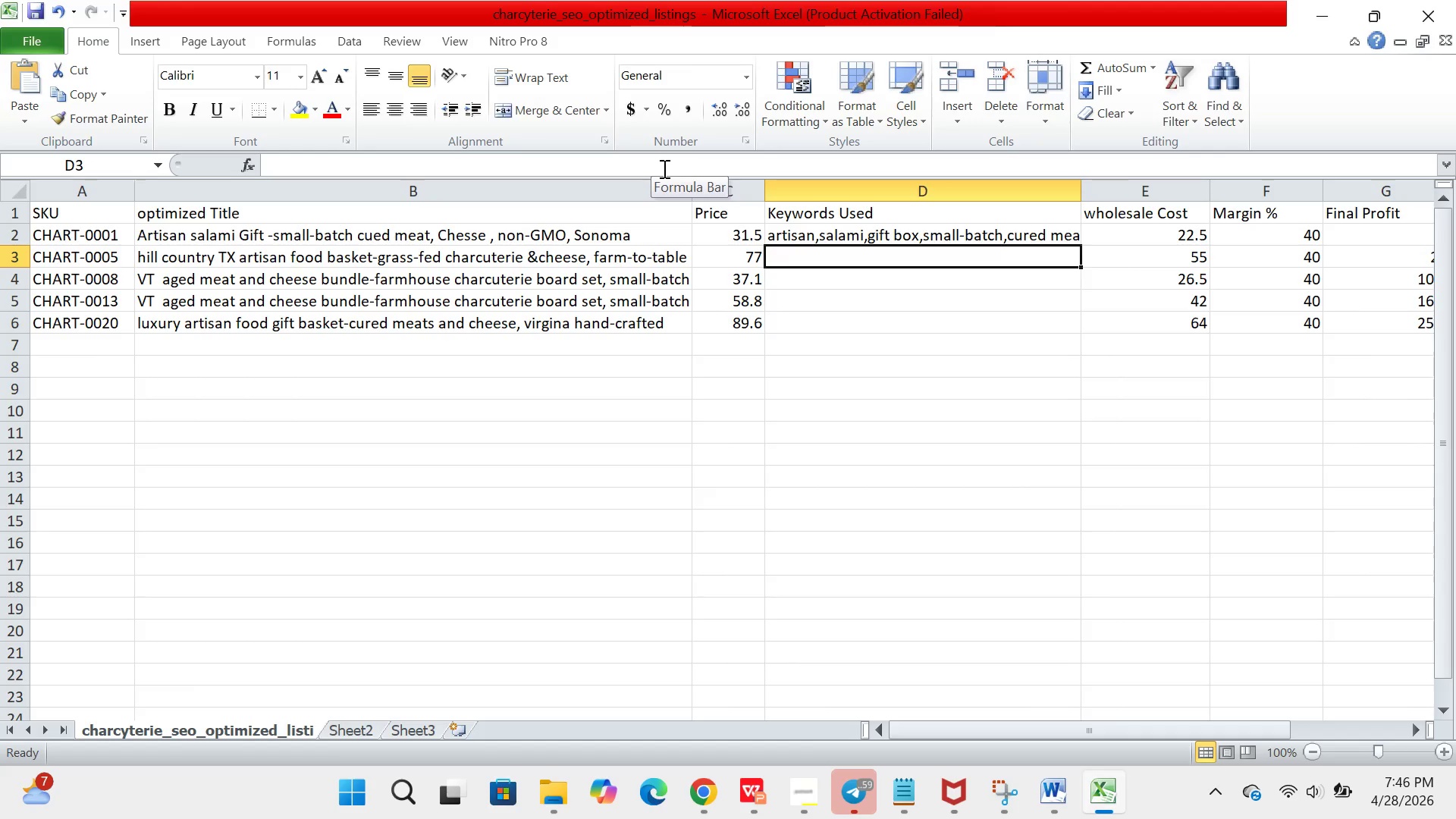 
type(hill country )
key(Backspace)
type(,texas,artisan,food basket,grass)
 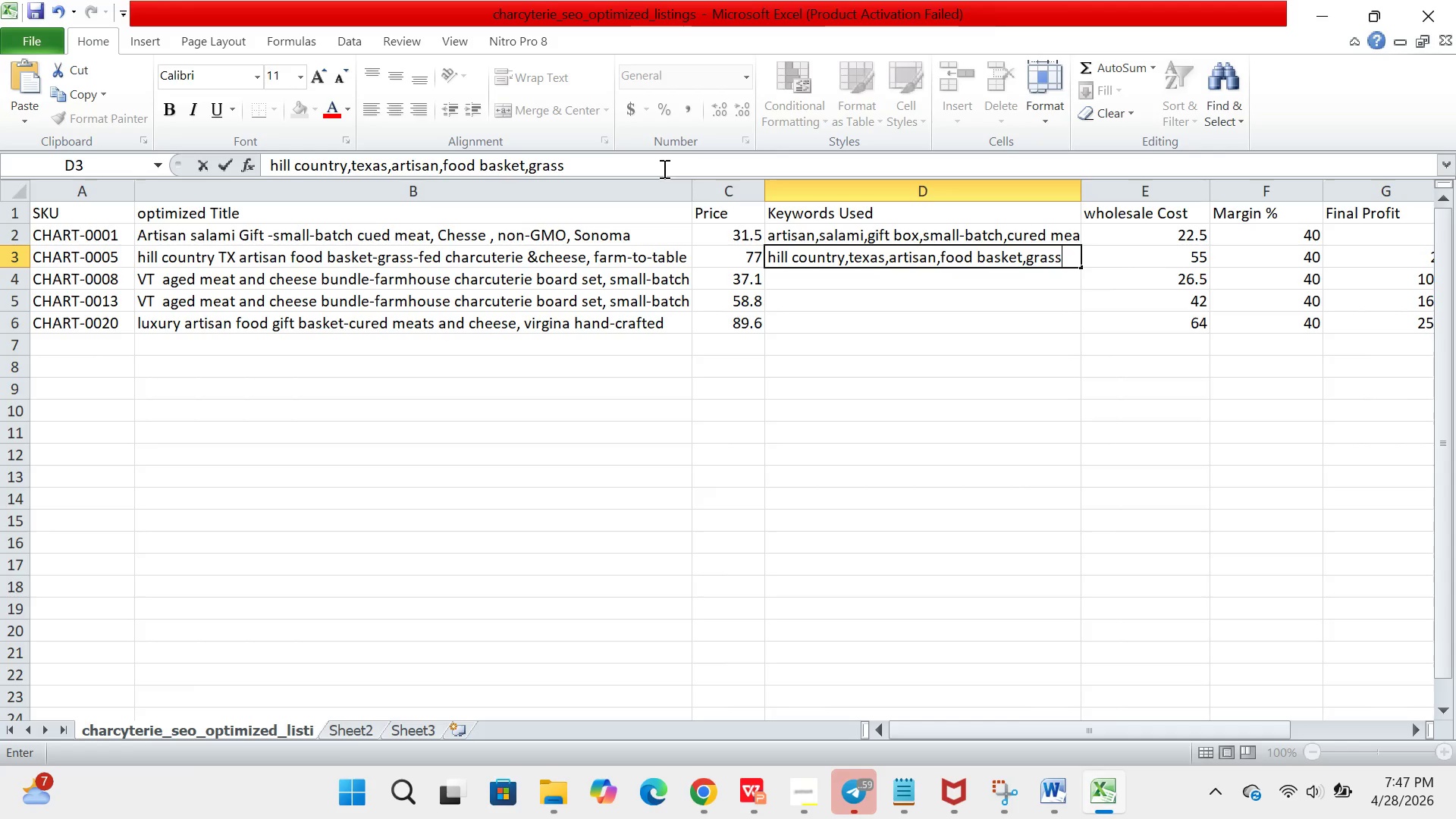 
type(-fed.)
key(Backspace)
type(,charcuterie,chess)
key(Backspace)
key(Backspace)
type(ese,farm=)
key(Backspace)
type(-to0)
key(Backspace)
type(-table)
 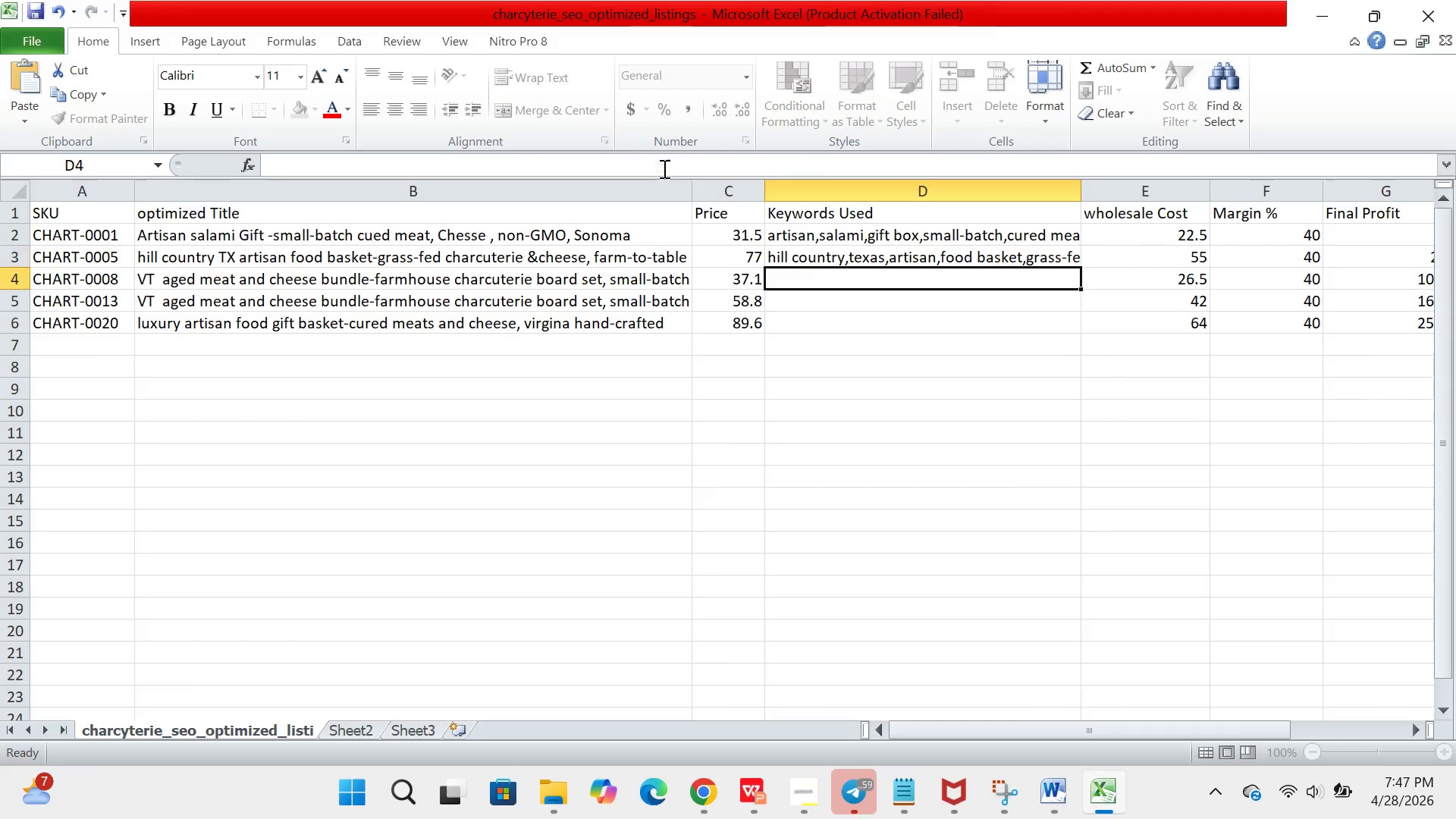 
key(Enter)
 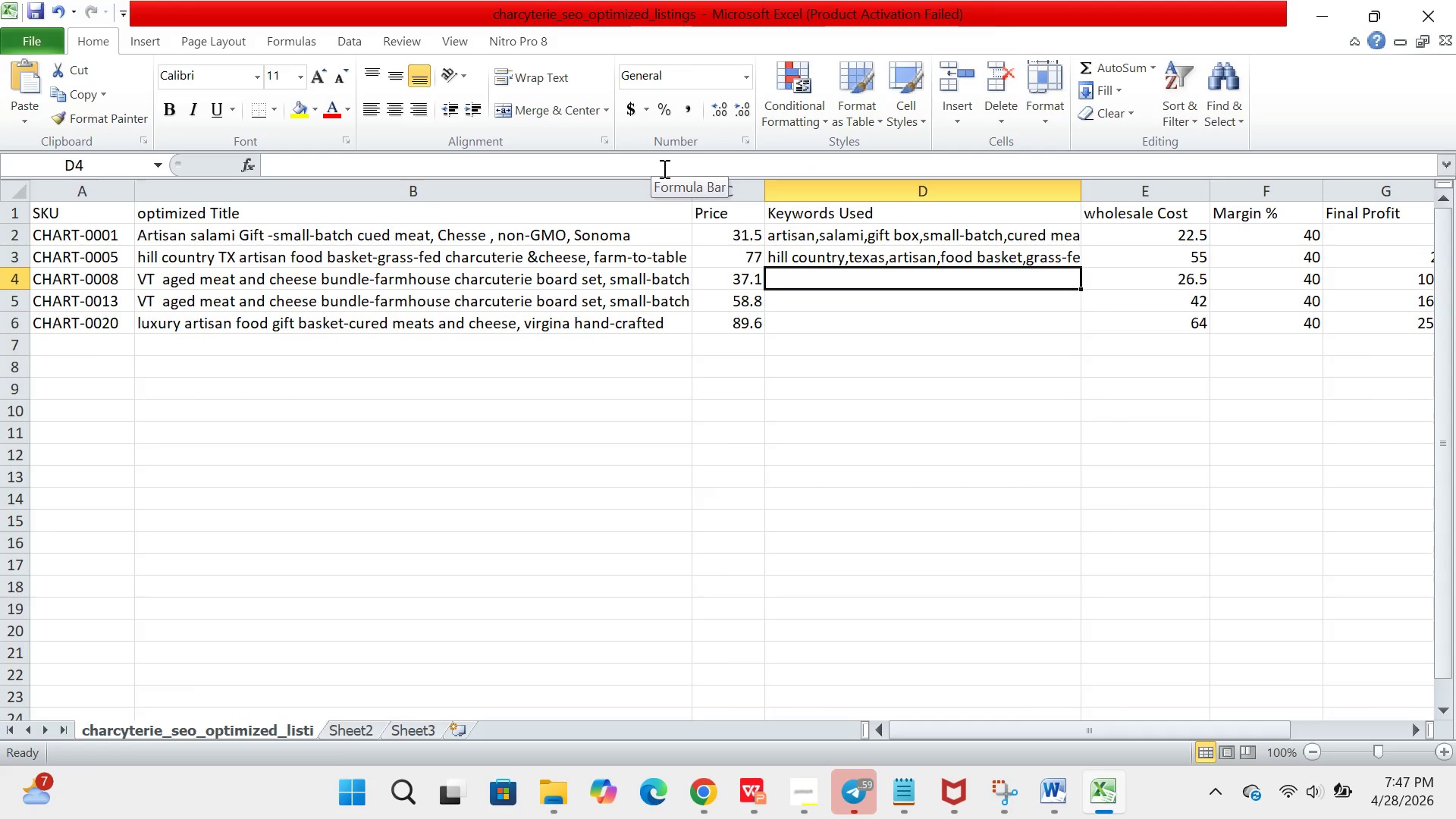 
type(blue,)
key(Backspace)
type( ridge)
 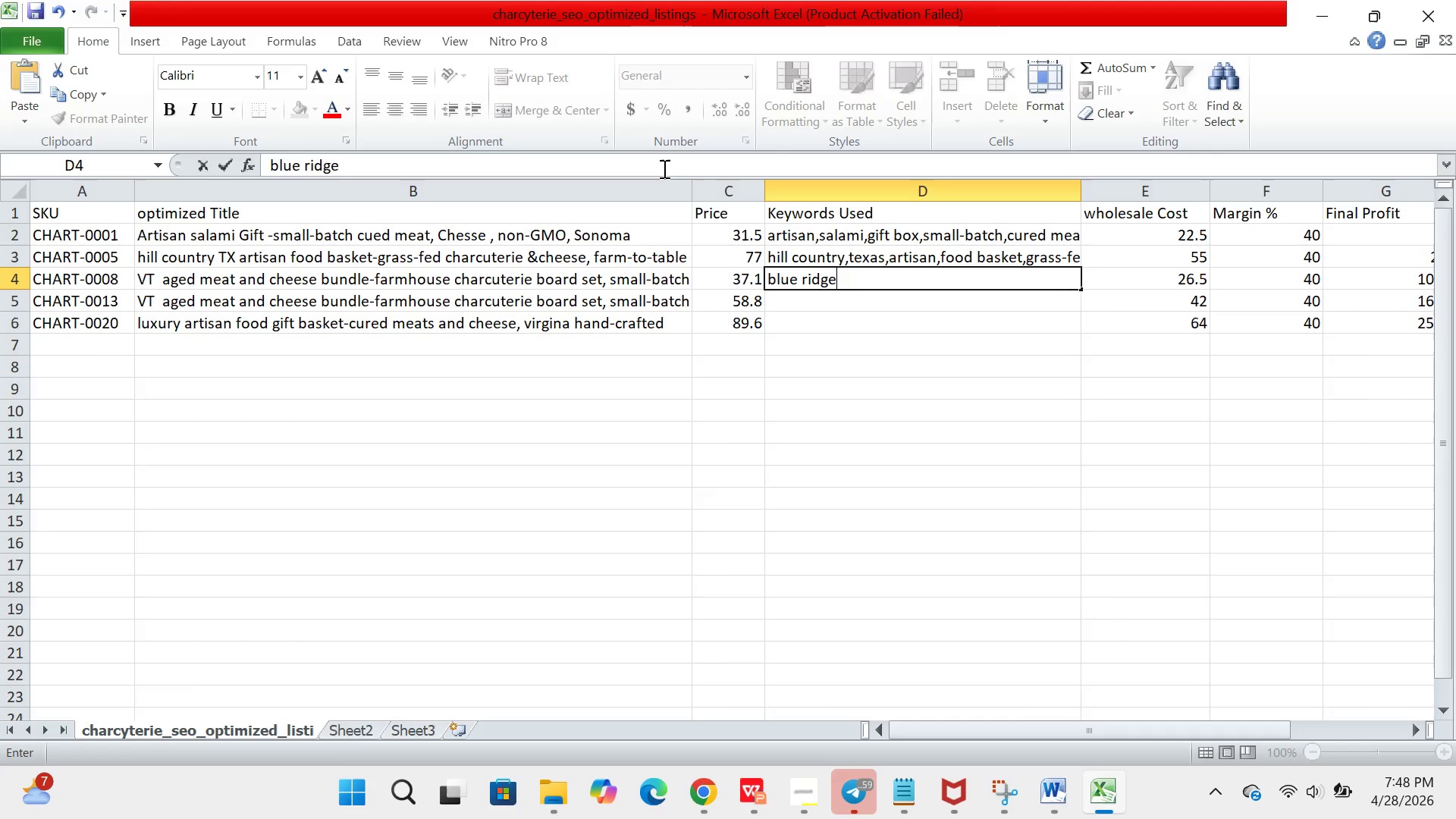 
type(,specialty,food bix)
key(Backspace)
key(Backspace)
type(ox,hand-crafted.)
key(Backspace)
type(,)
 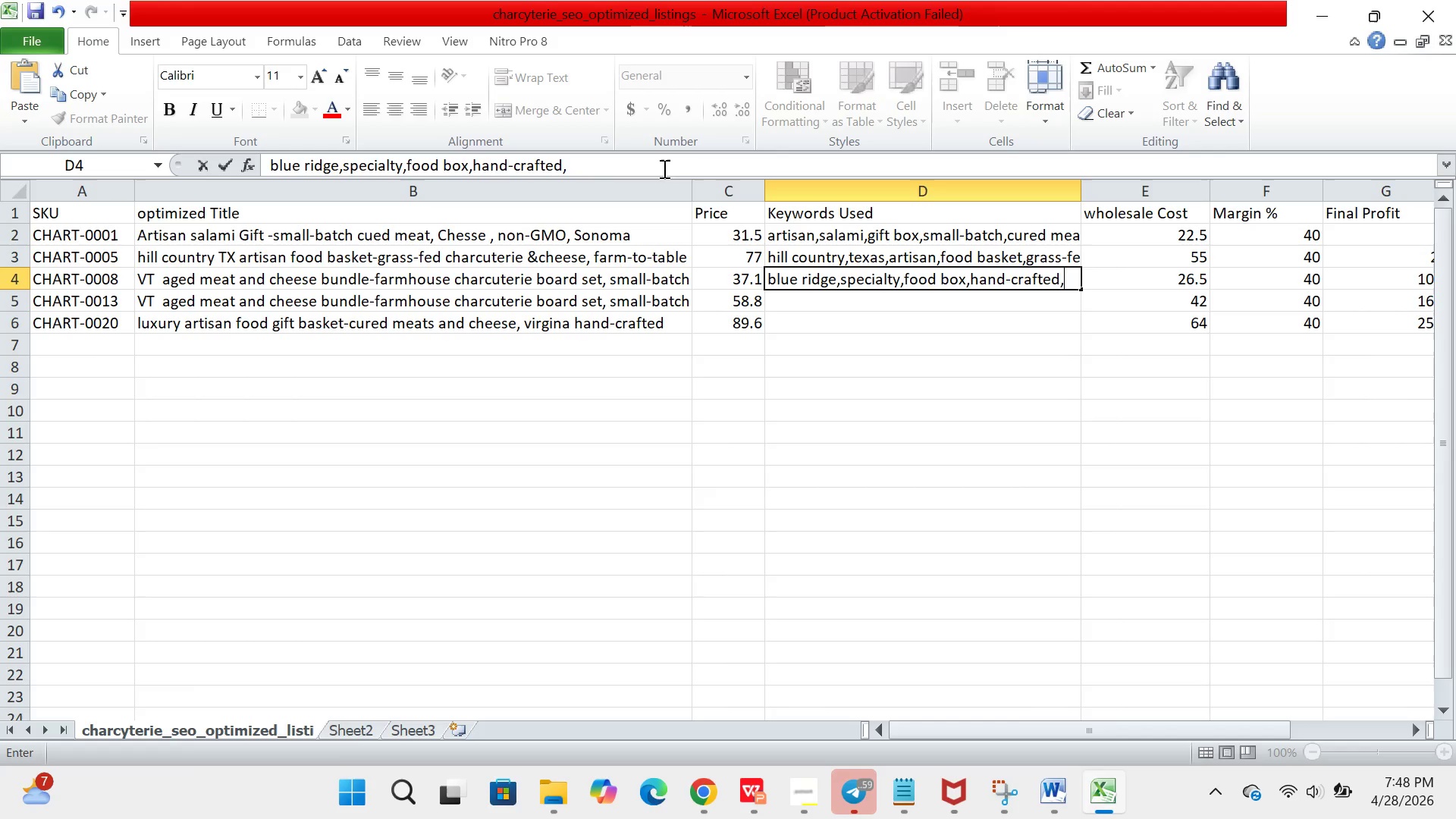 
wait(16.16)
 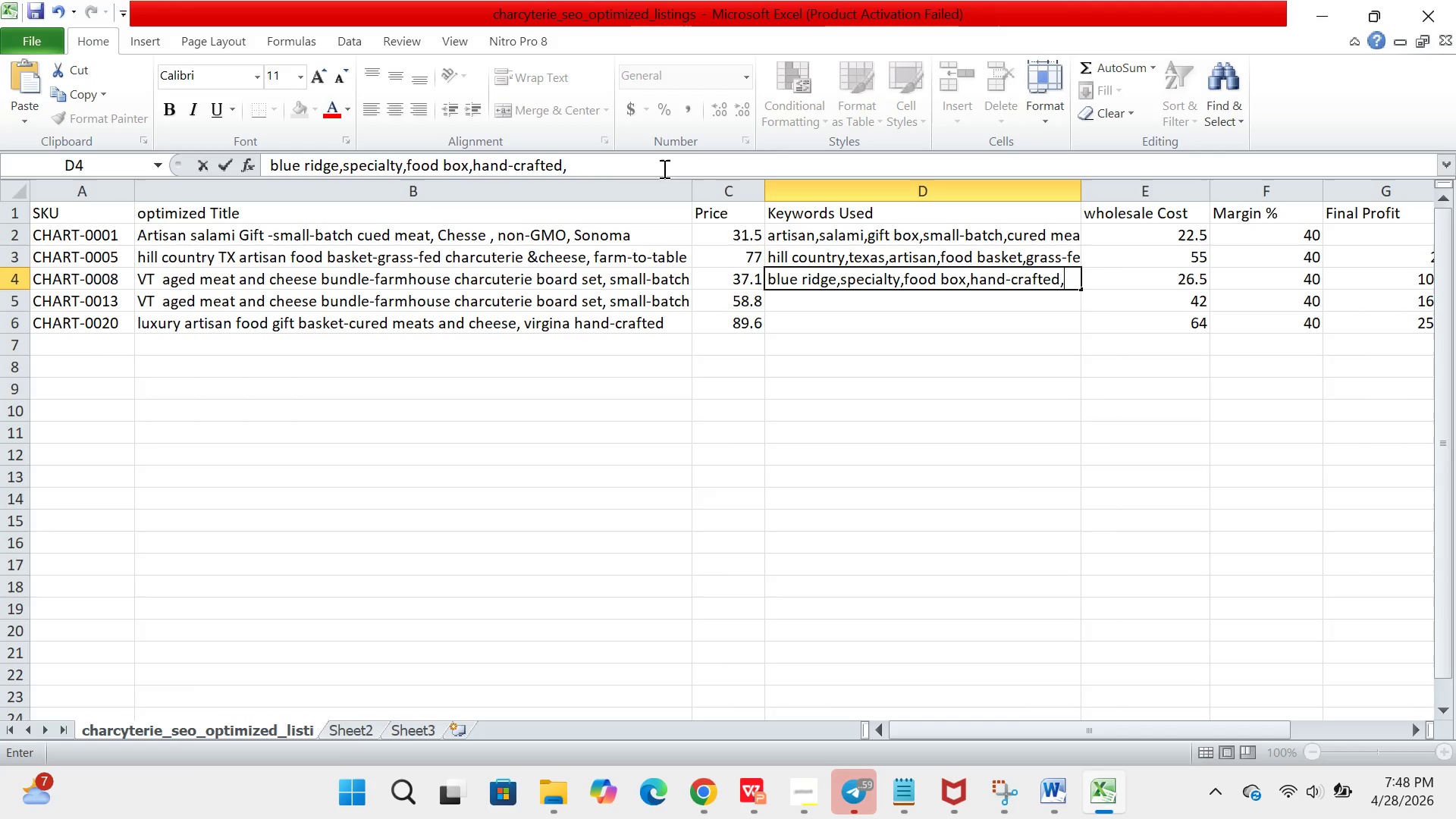 
type(charcuterie,no nitrates,gift ready)
 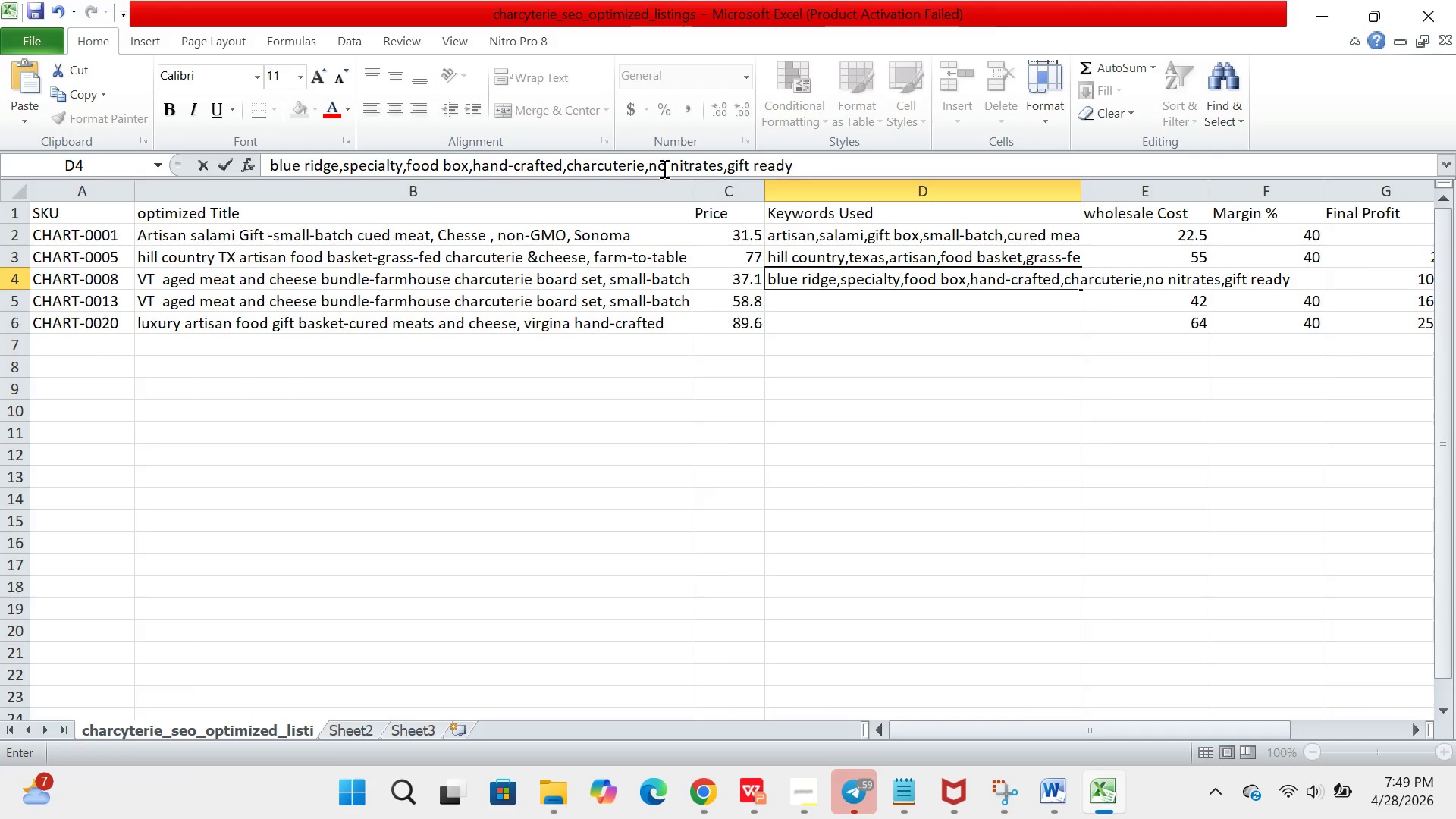 
key(ArrowDown)
 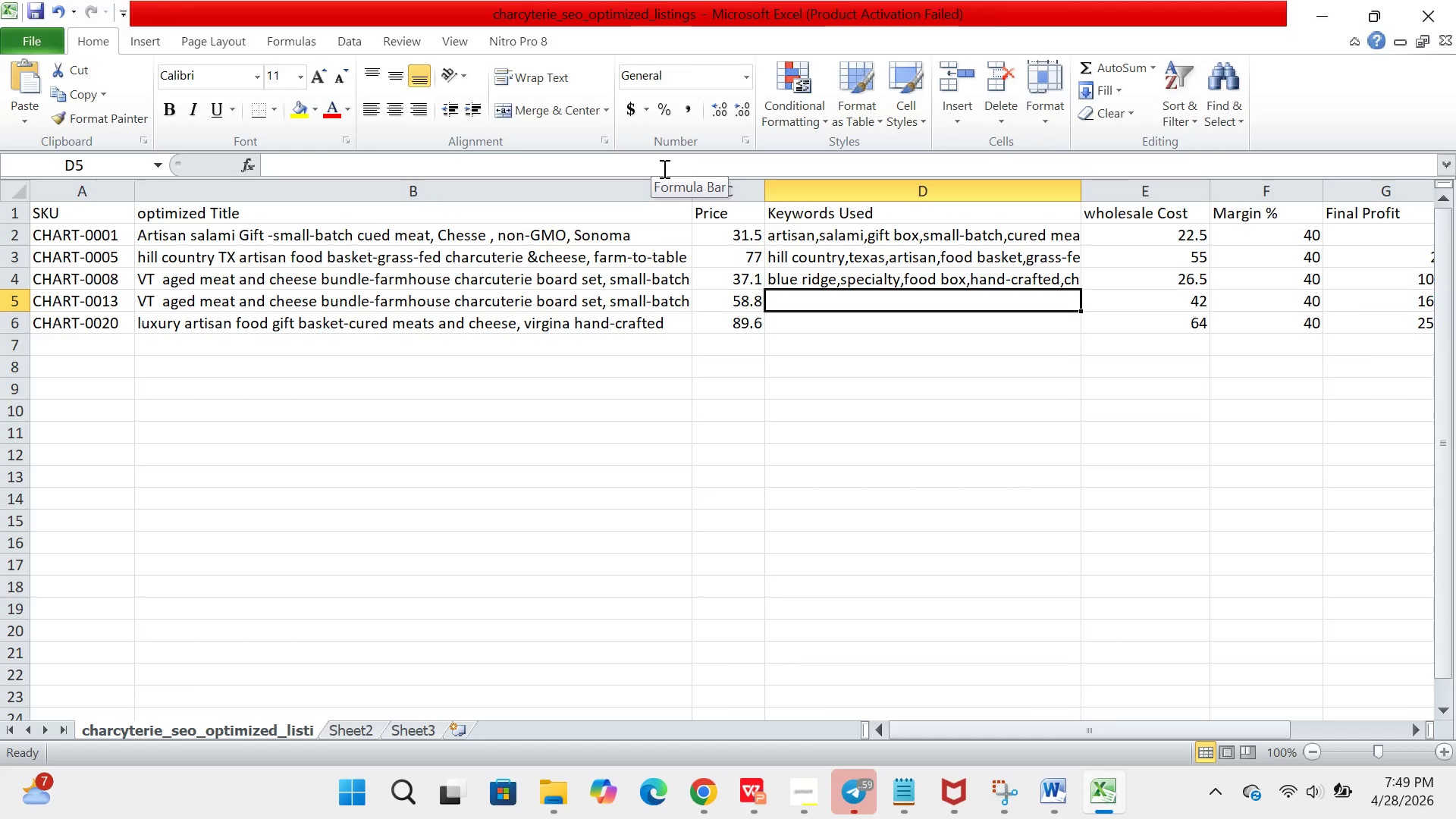 
type(vermont,aged,meat,cheese,bundle,)
 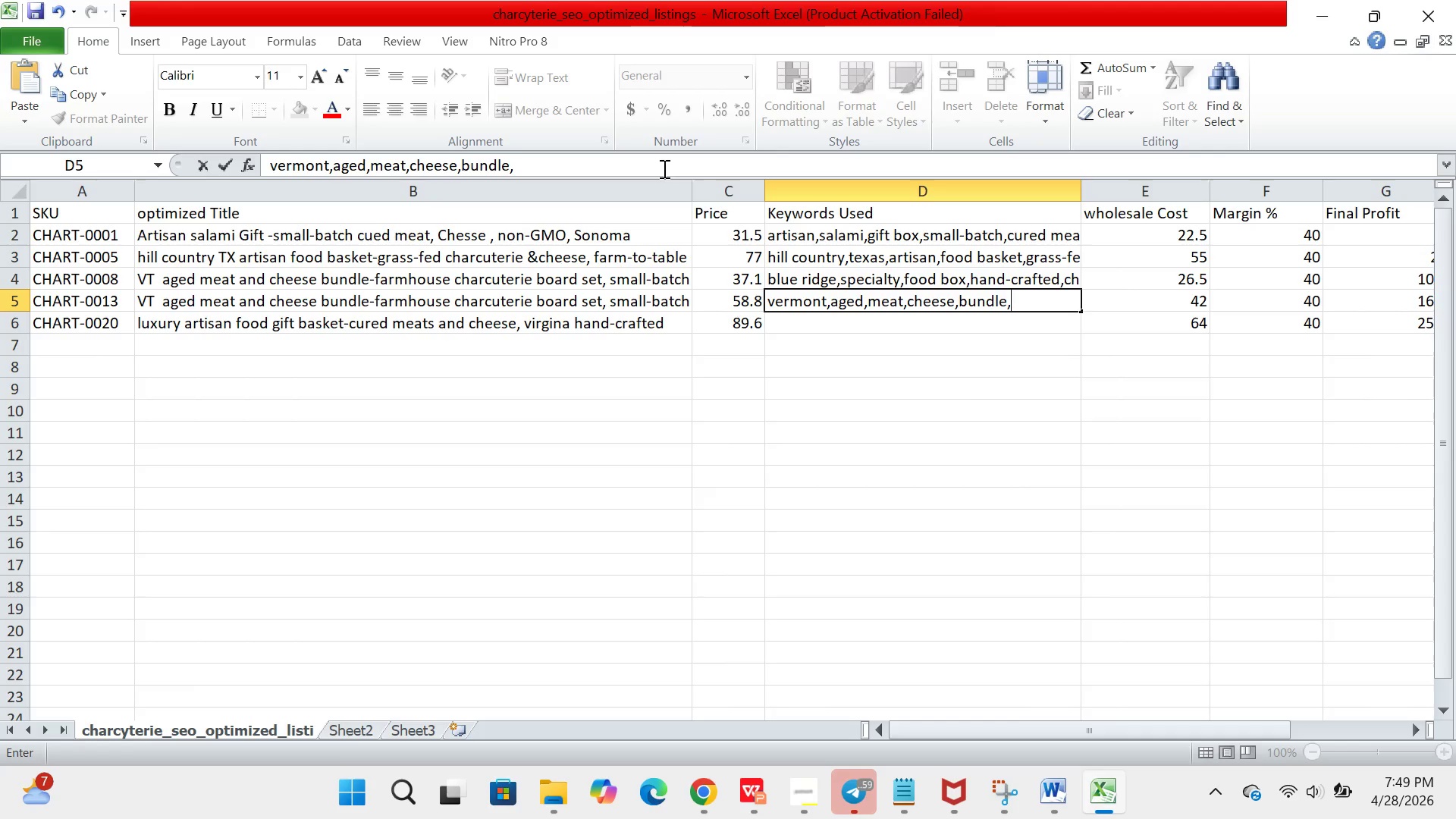 
left_click([663, 168])
 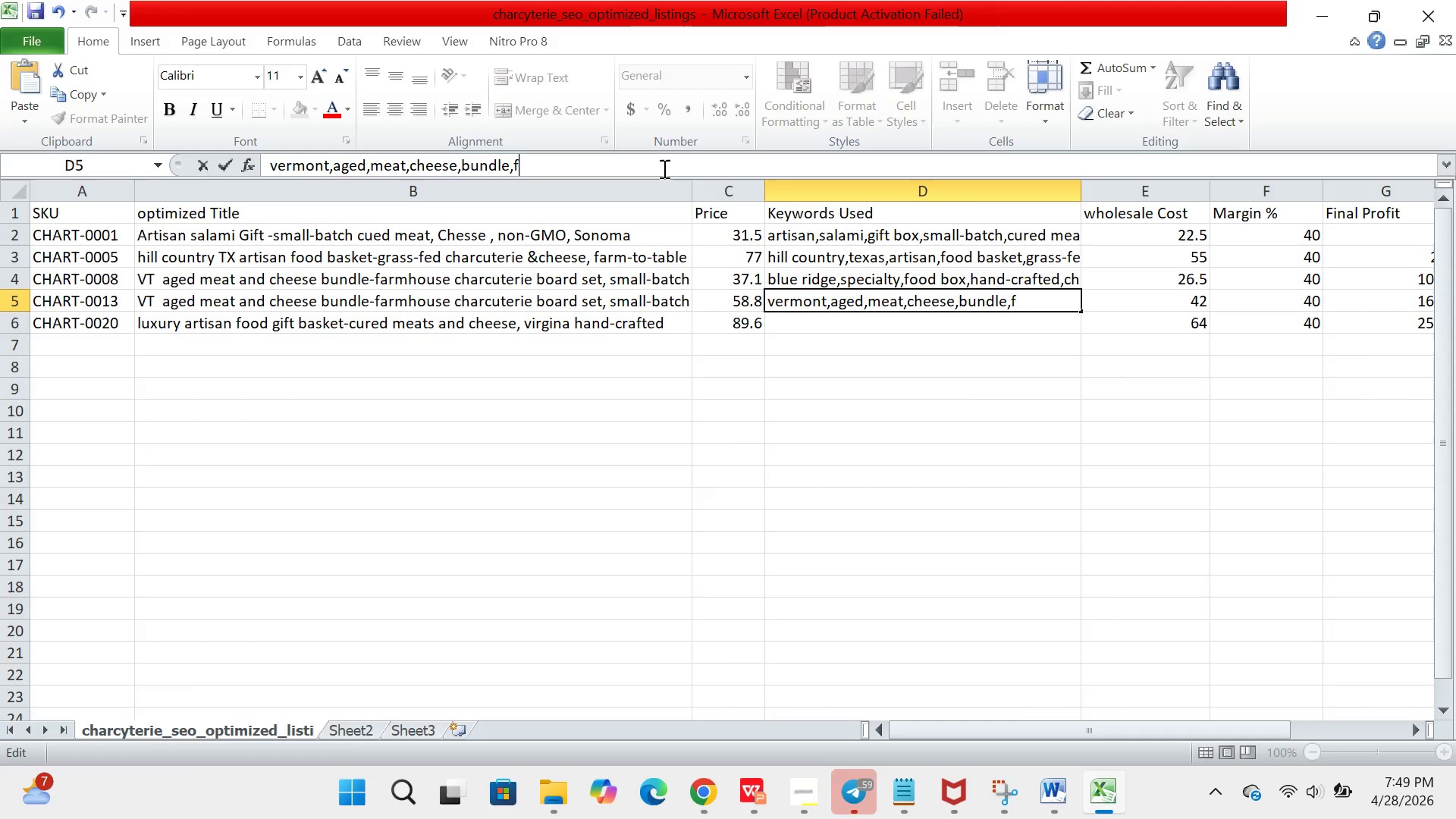 
type(farmhouse,charcuterie)
 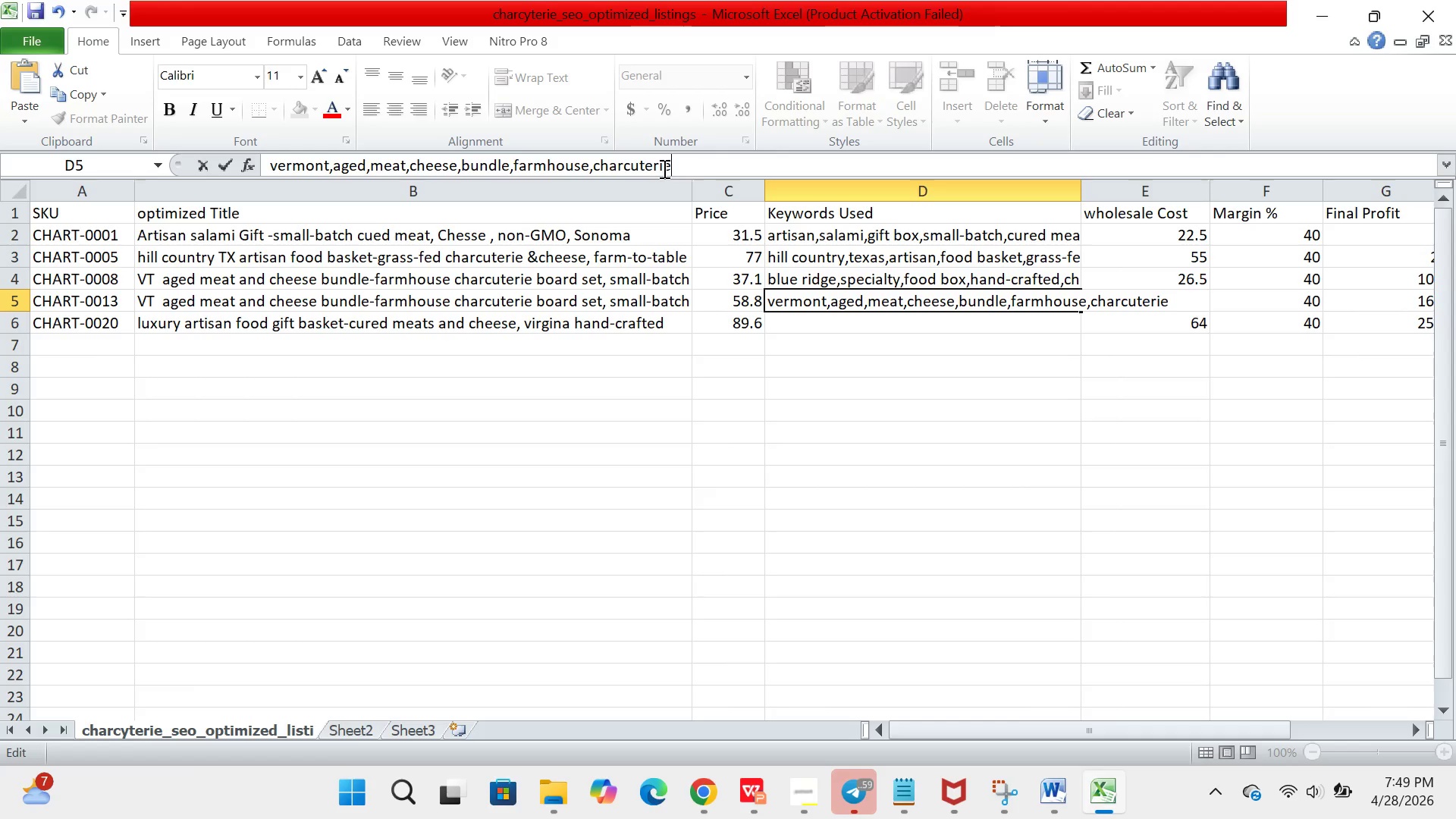 
type( bord)
key(Backspace)
key(Backspace)
type(ard,small-batcg)
key(Backspace)
type(h)
 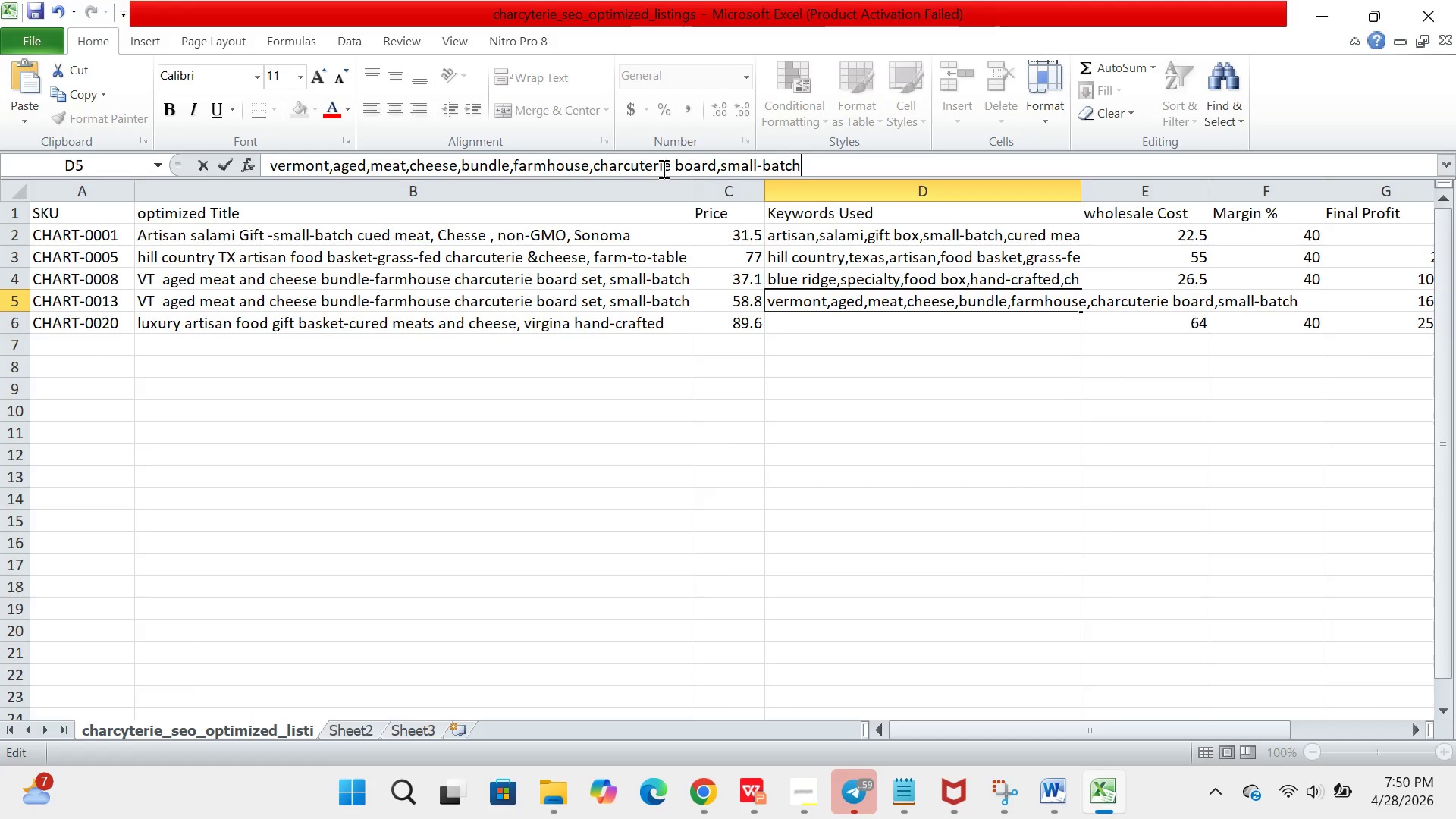 
key(Enter)
 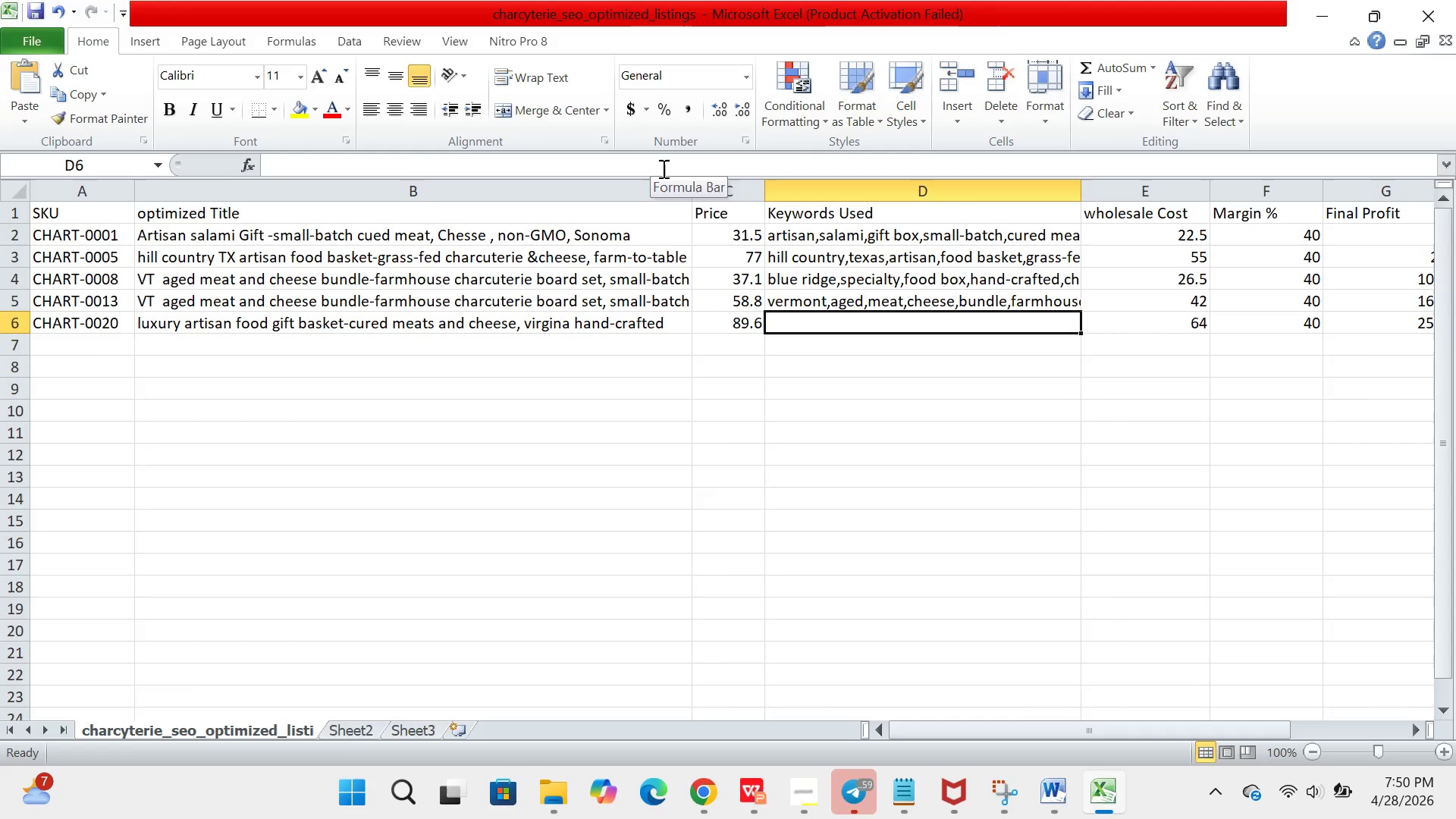 
type(luxury,artisian,food f=)
key(Backspace)
key(Backspace)
type(go)
key(Backspace)
type(ift basket,cured meats,cheese,virginia,hand-crafted)
 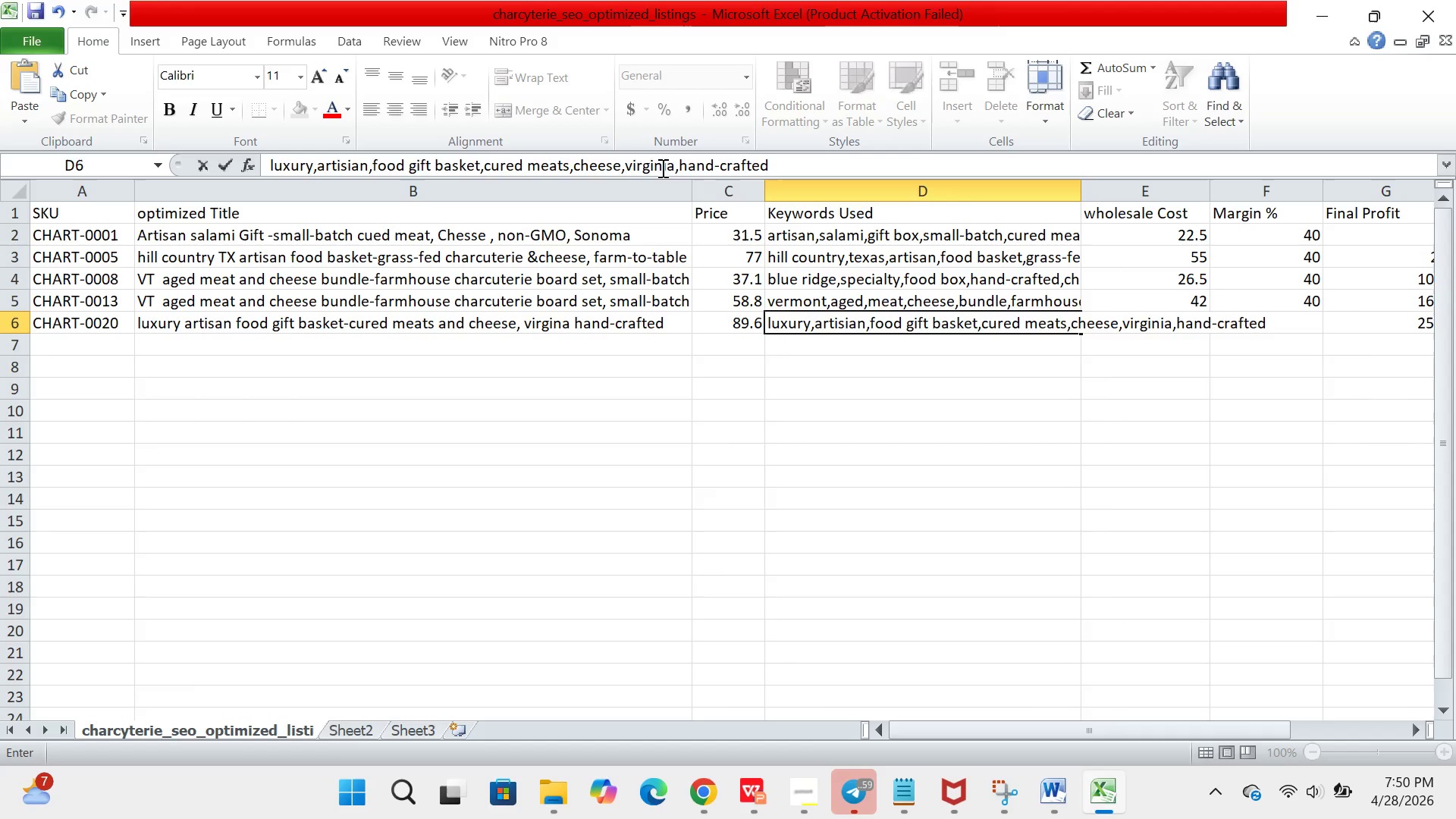 
key(Enter)
 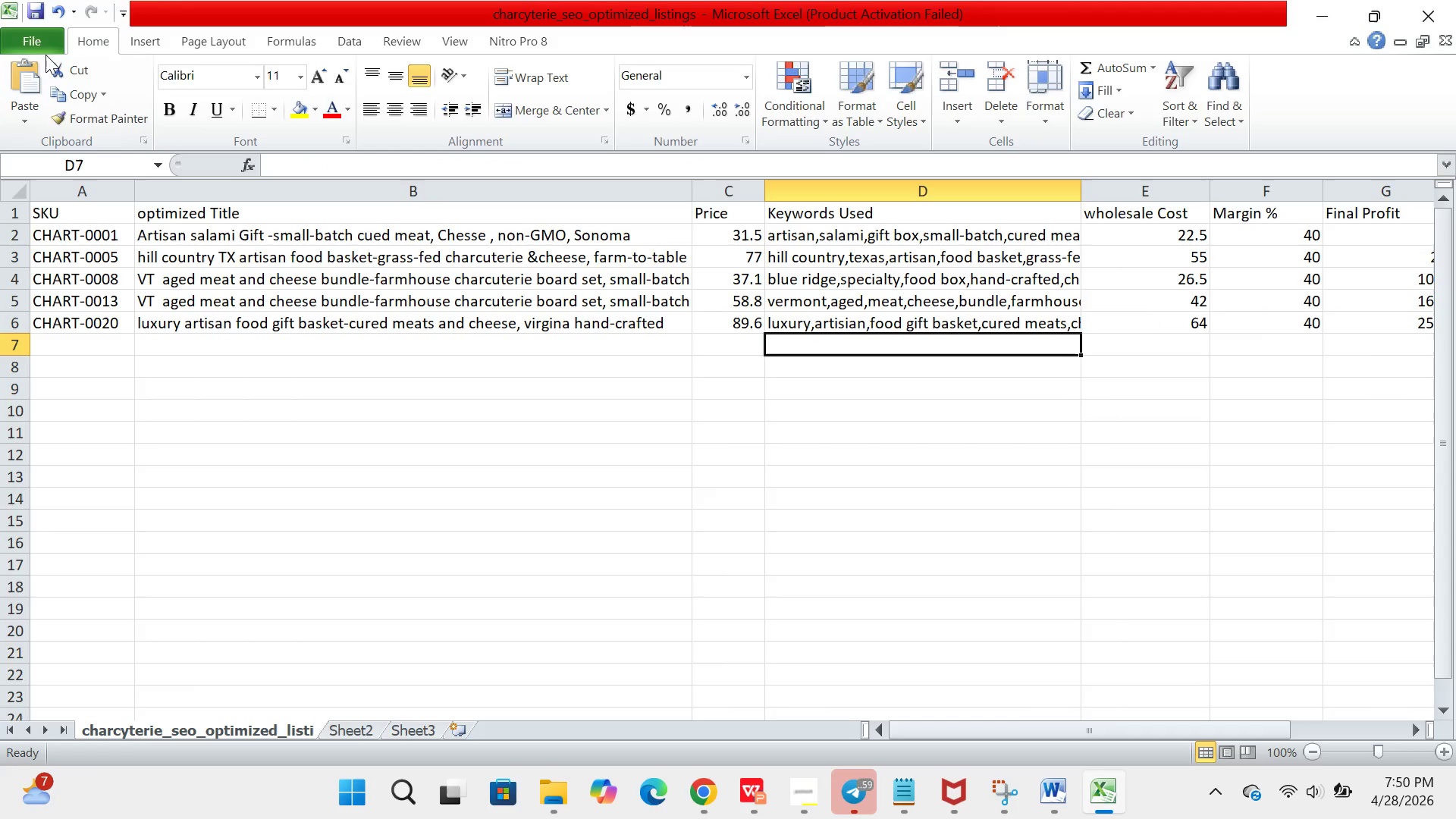 
left_click([39, 36])
 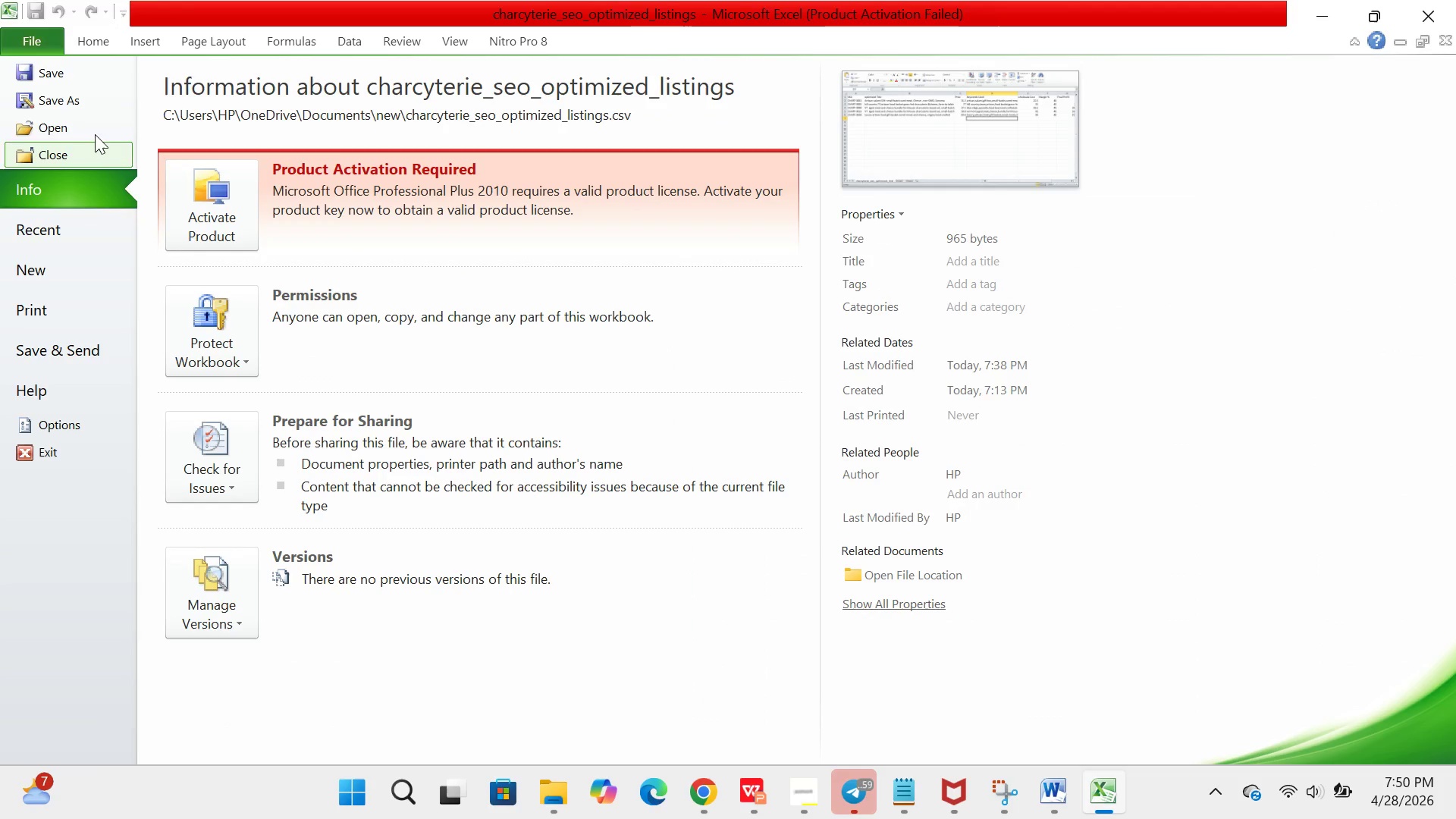 
left_click([89, 79])
 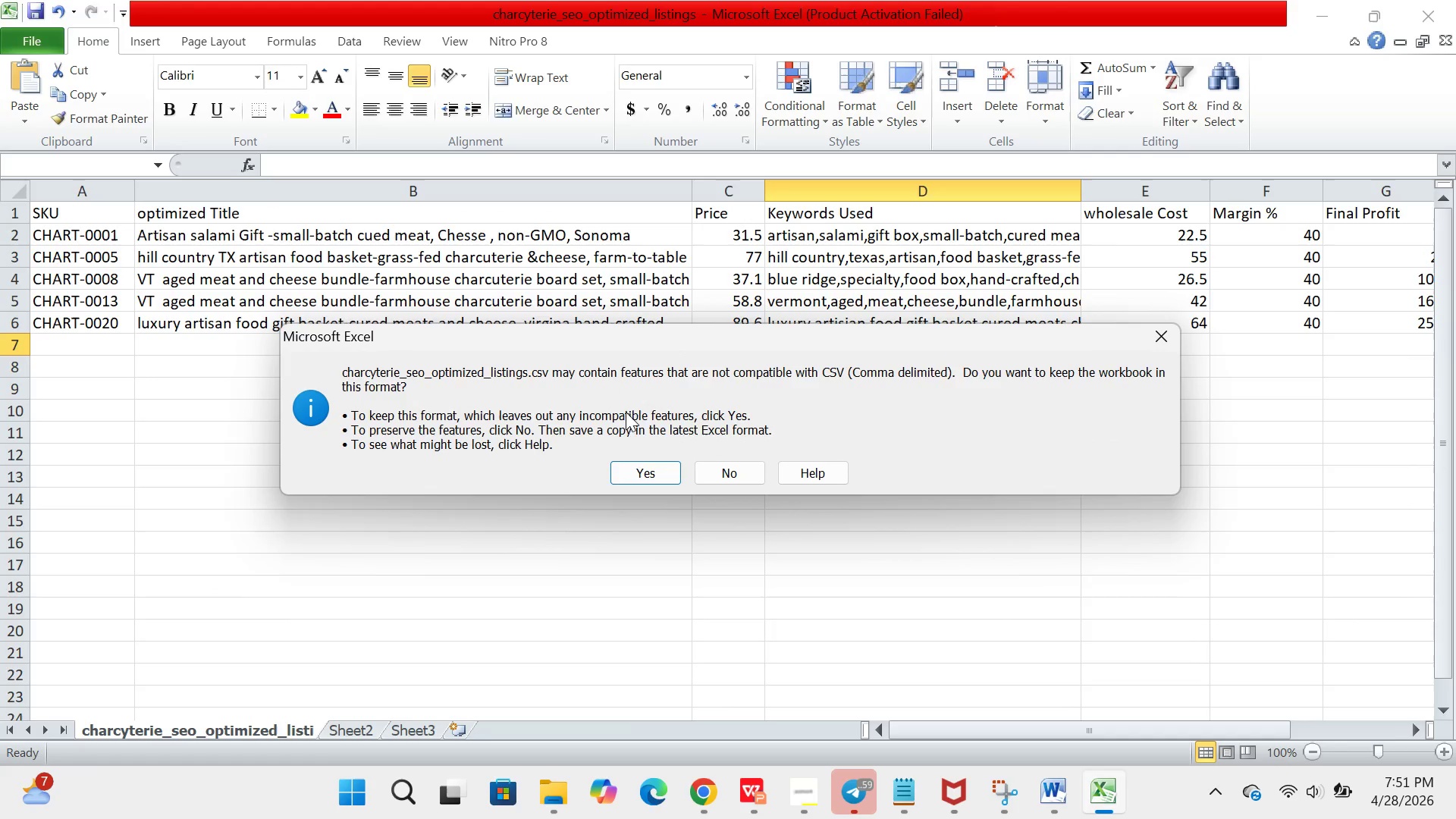 
left_click([635, 476])
 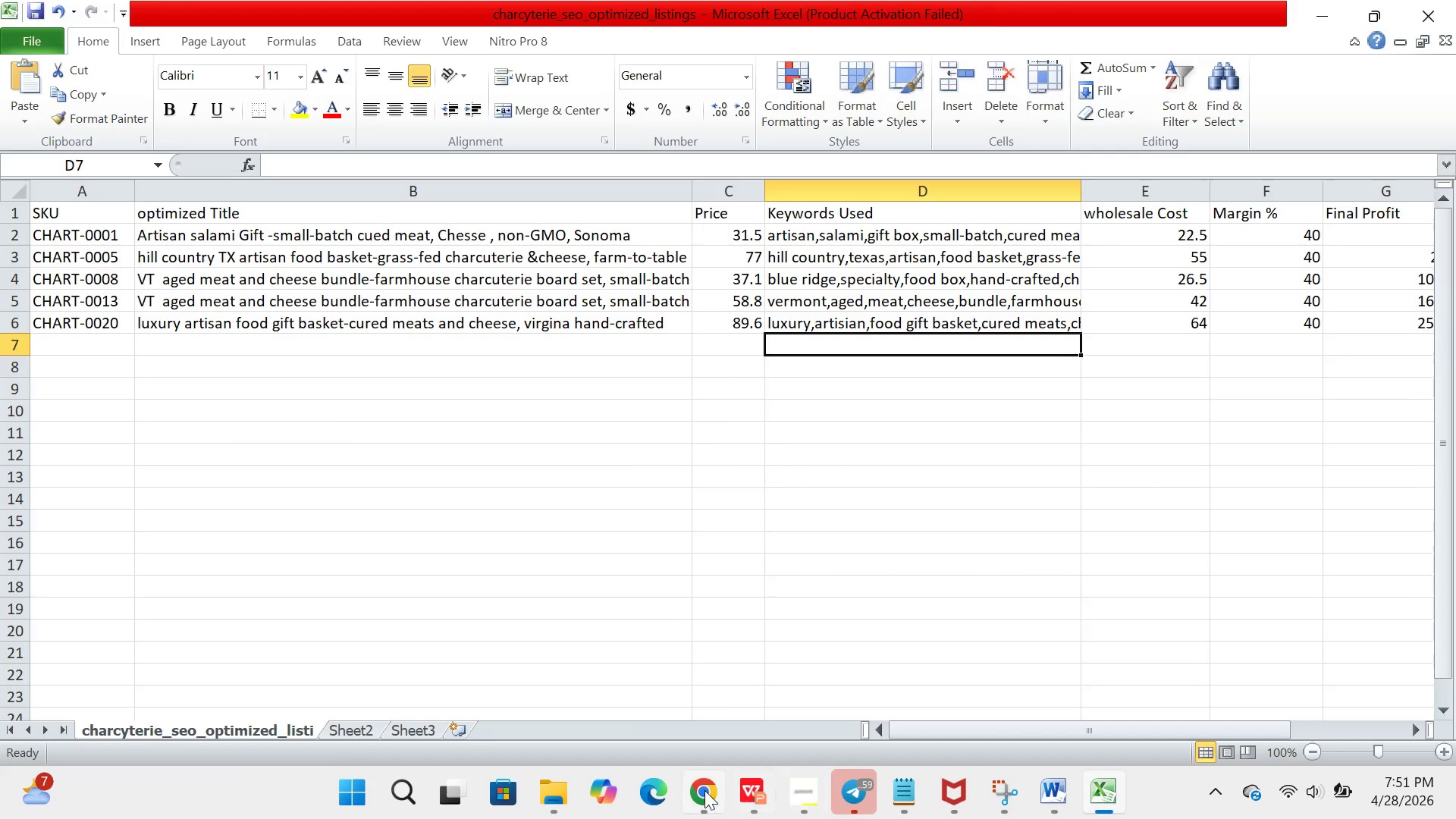 
left_click([721, 792])
 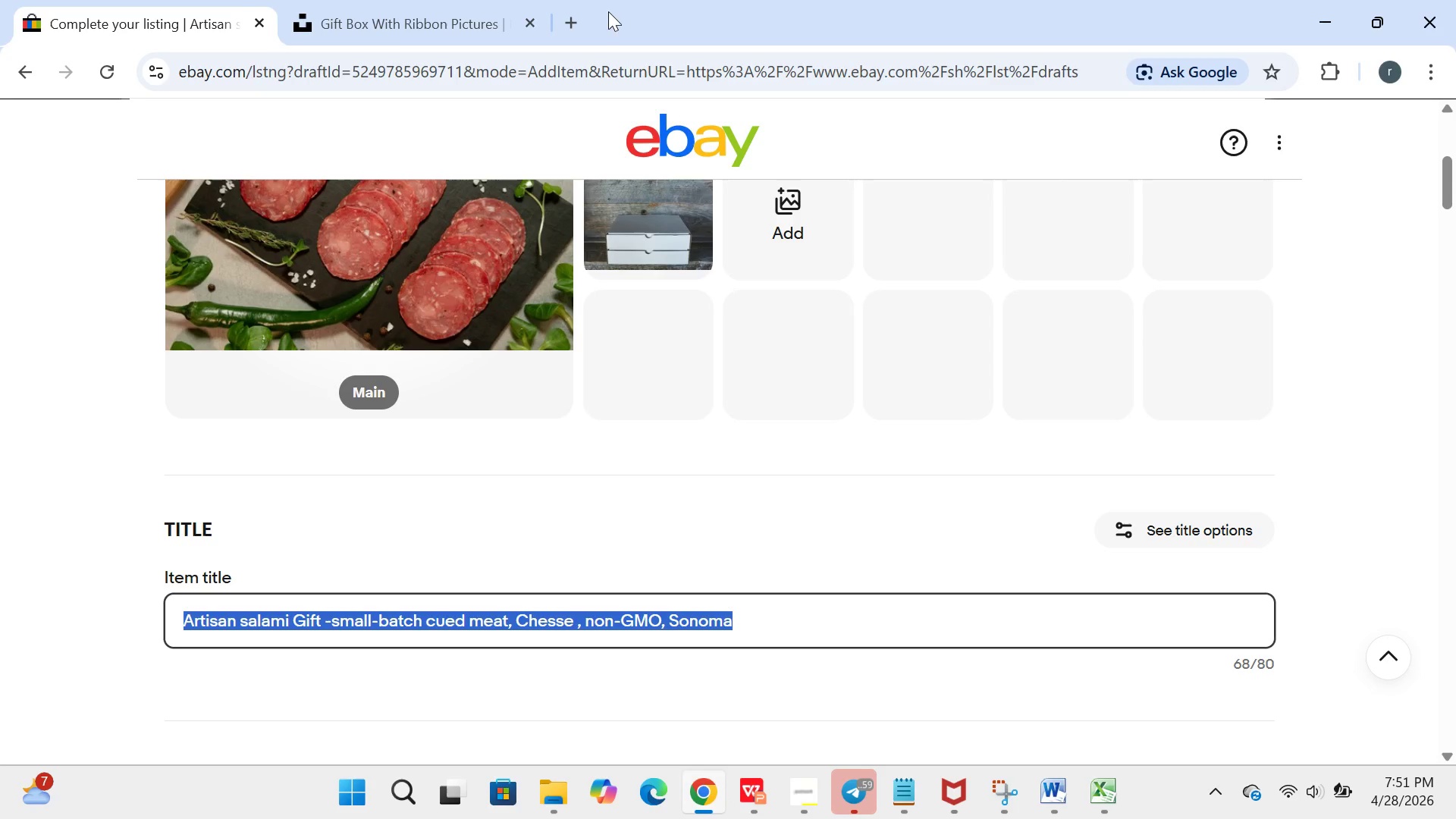 
left_click_drag(start_coordinate=[592, 14], to_coordinate=[560, 20])
 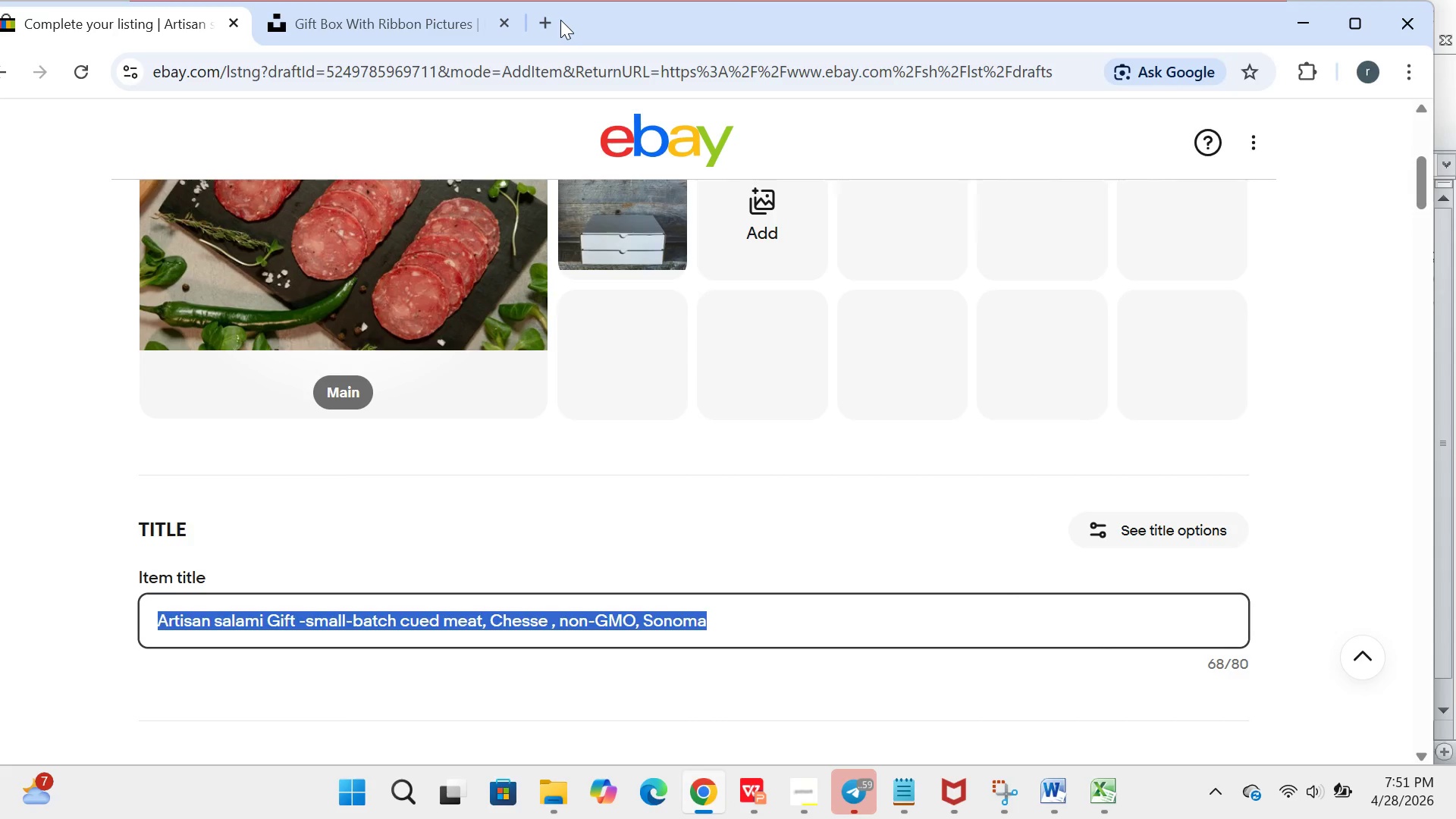 
left_click([560, 20])
 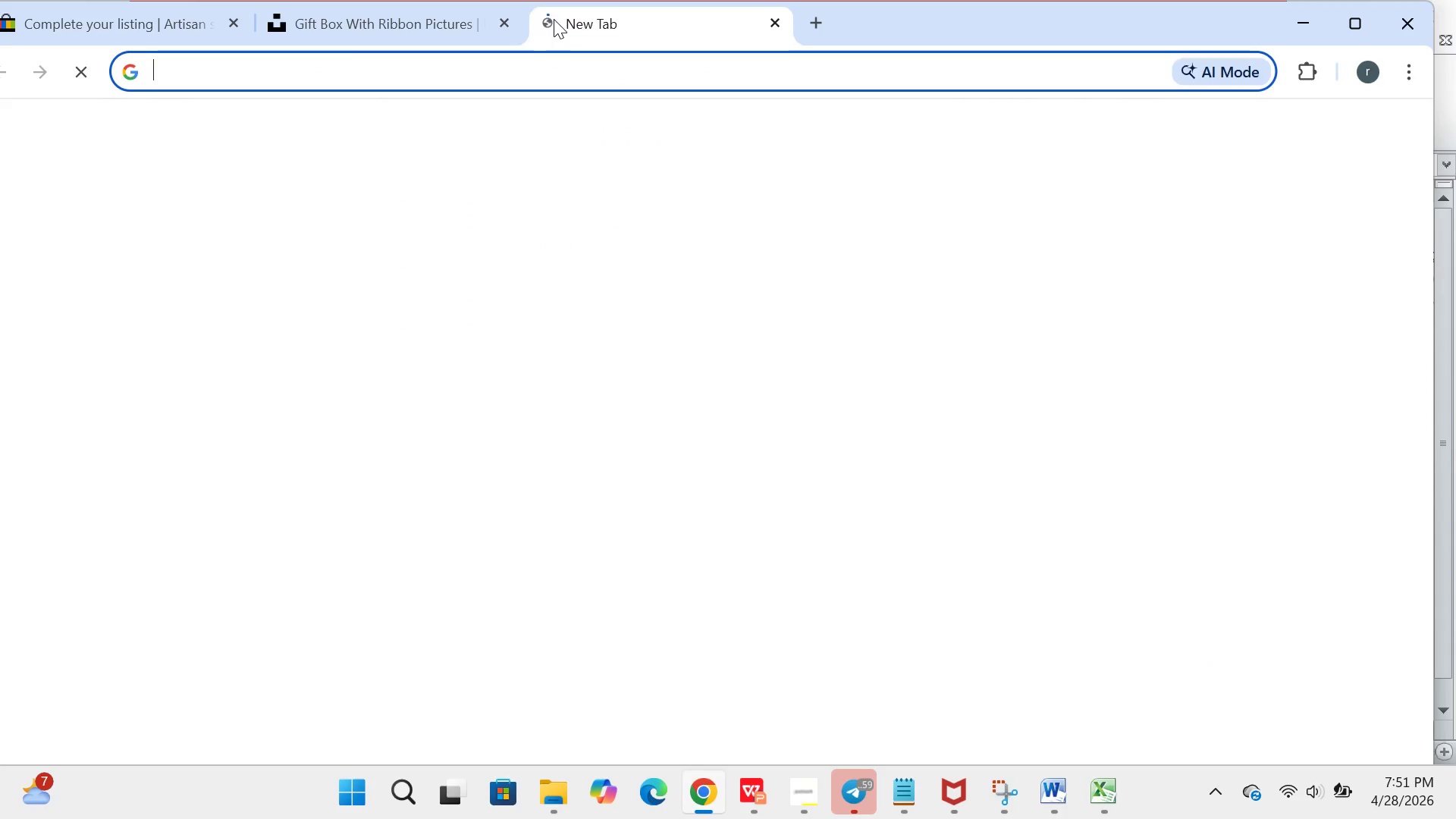 
left_click([552, 19])
 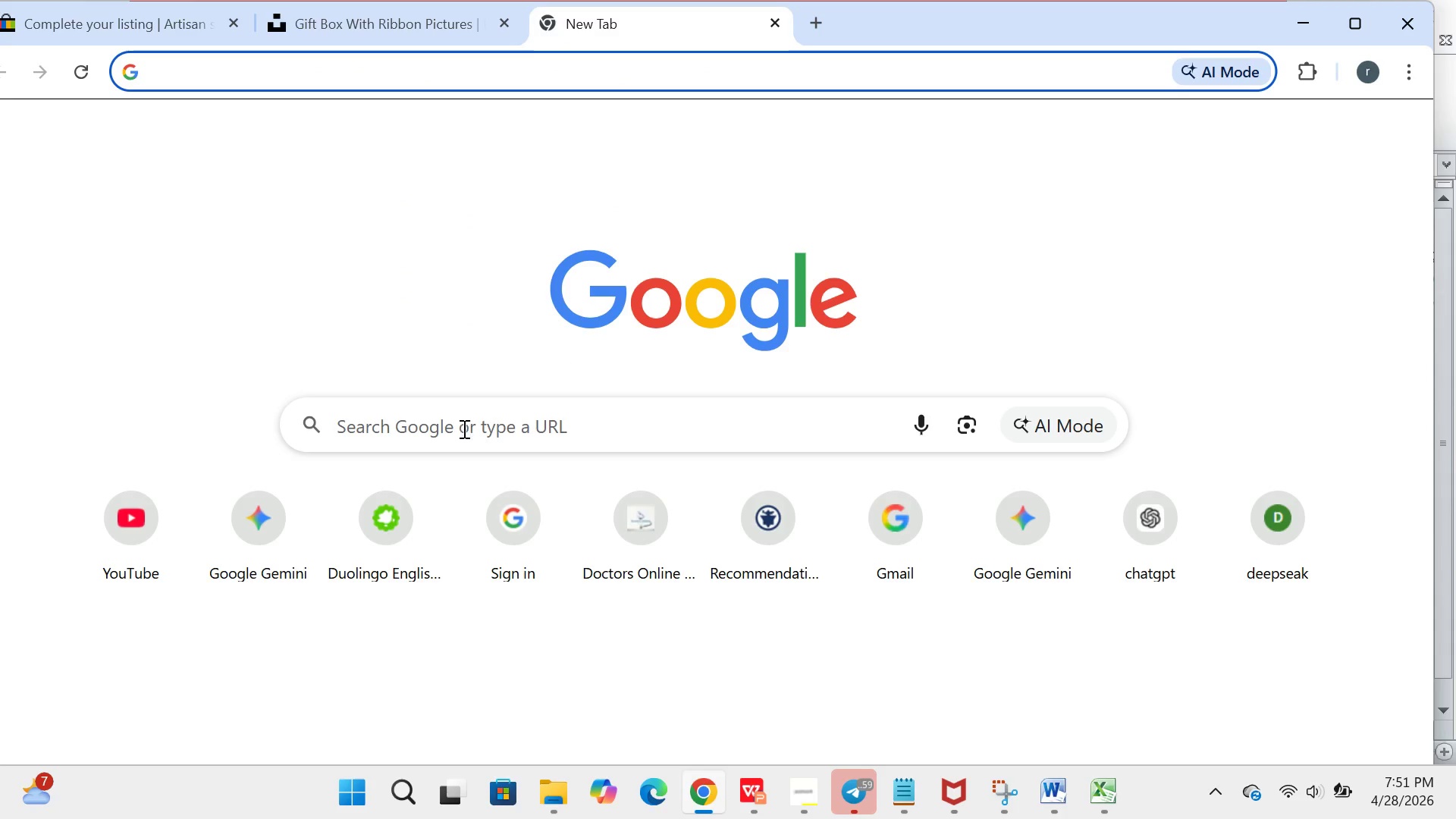 
left_click([462, 429])
 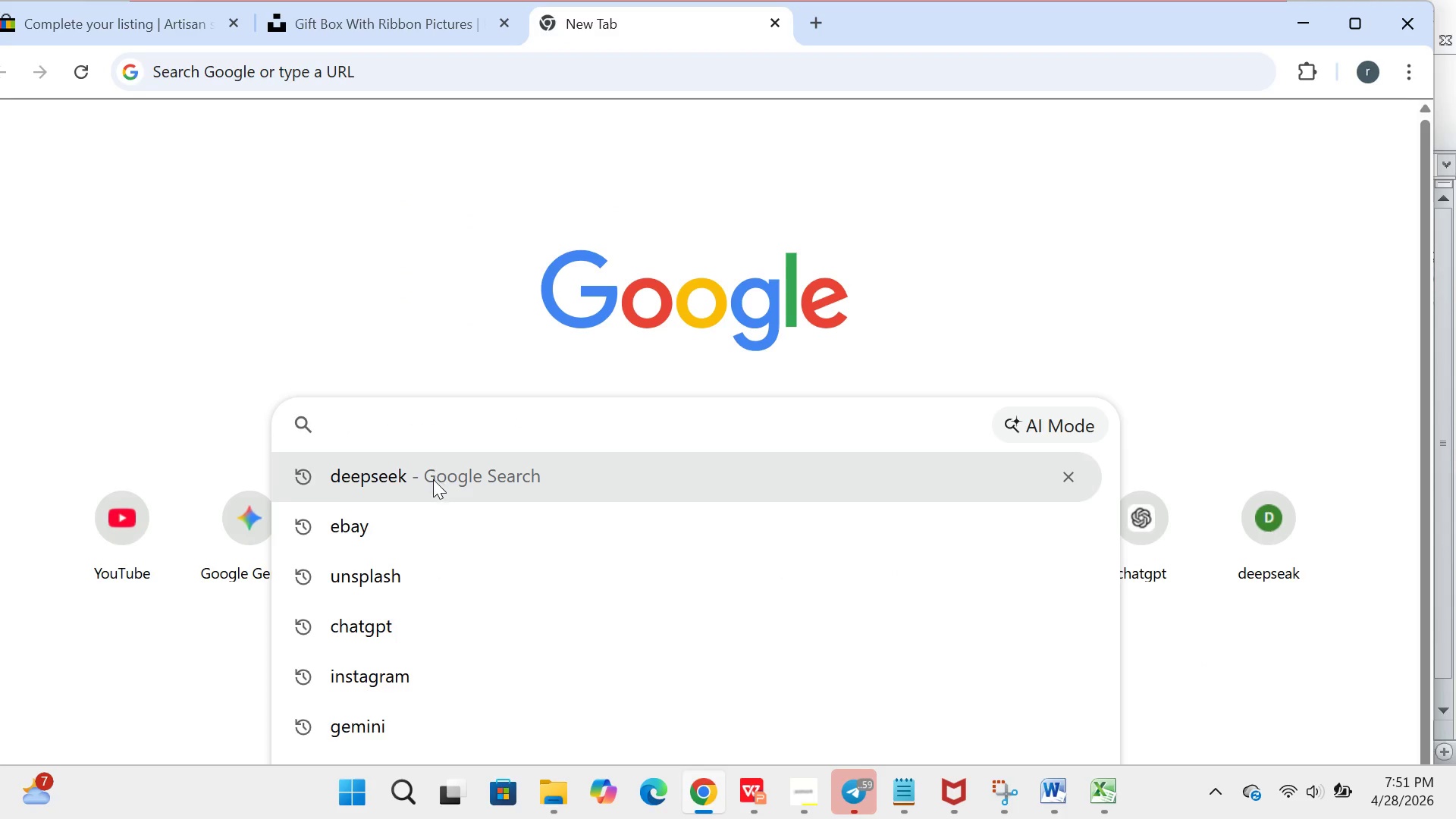 
left_click([433, 479])
 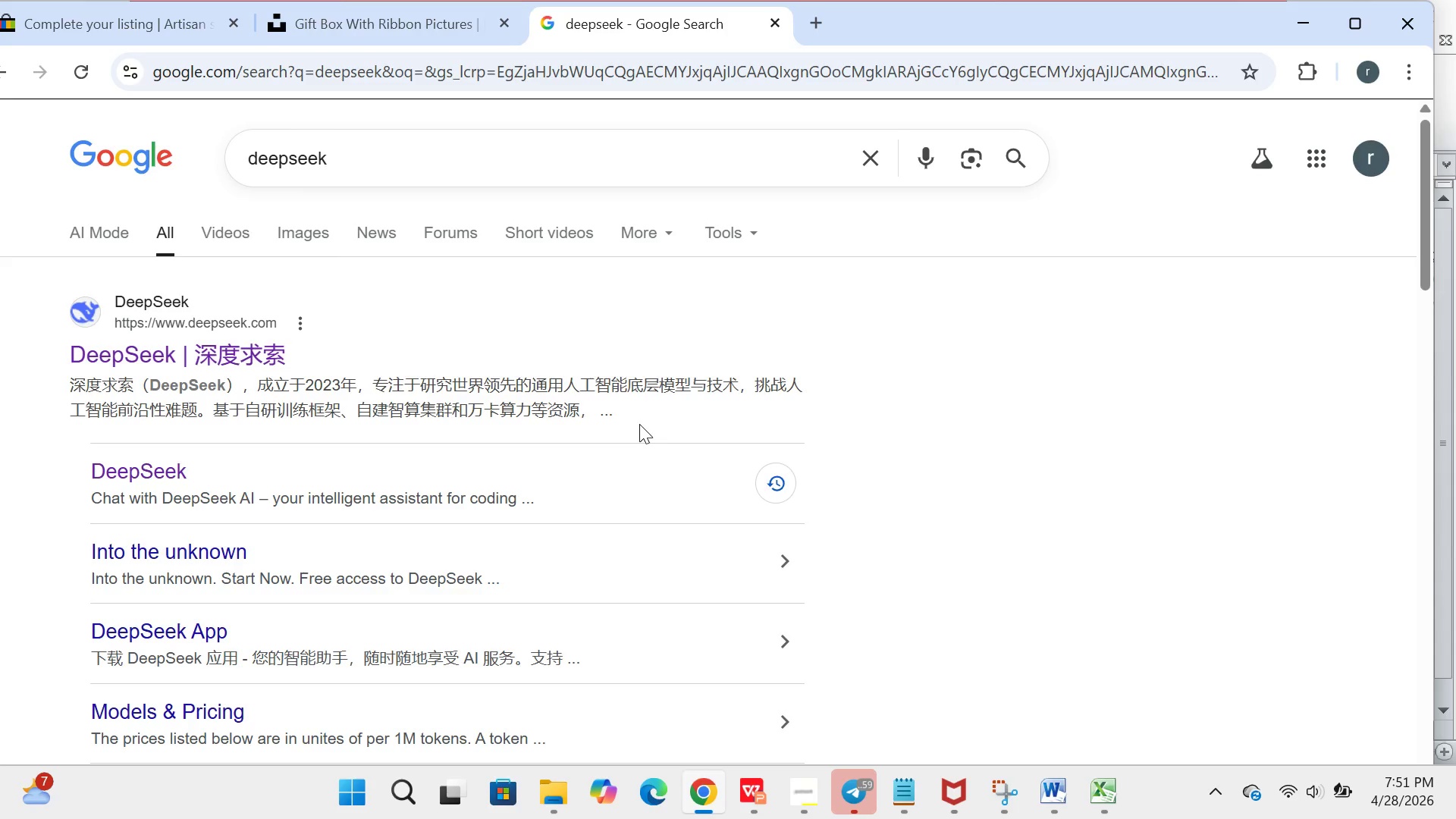 
wait(48.14)
 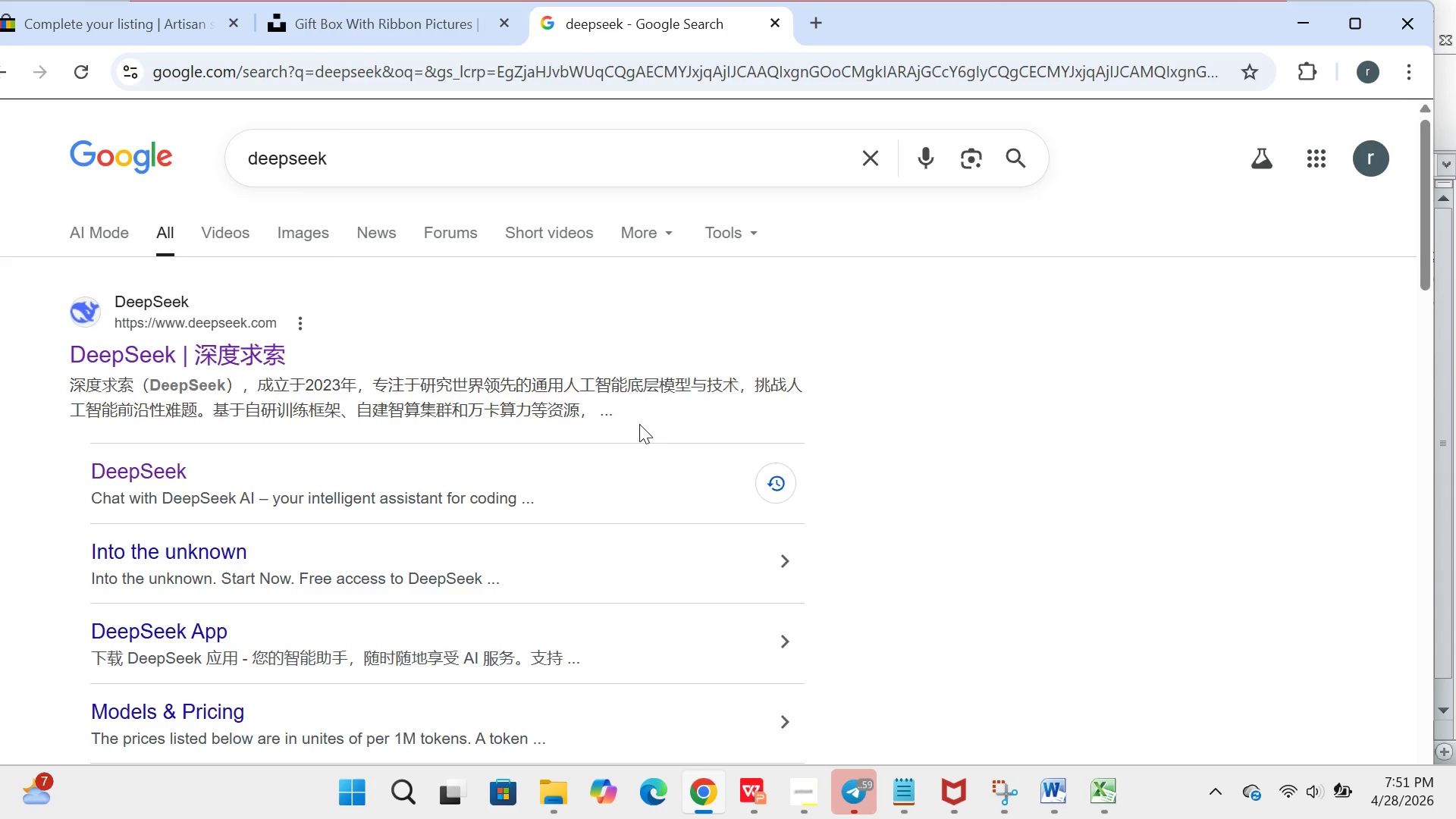 
double_click([119, 479])
 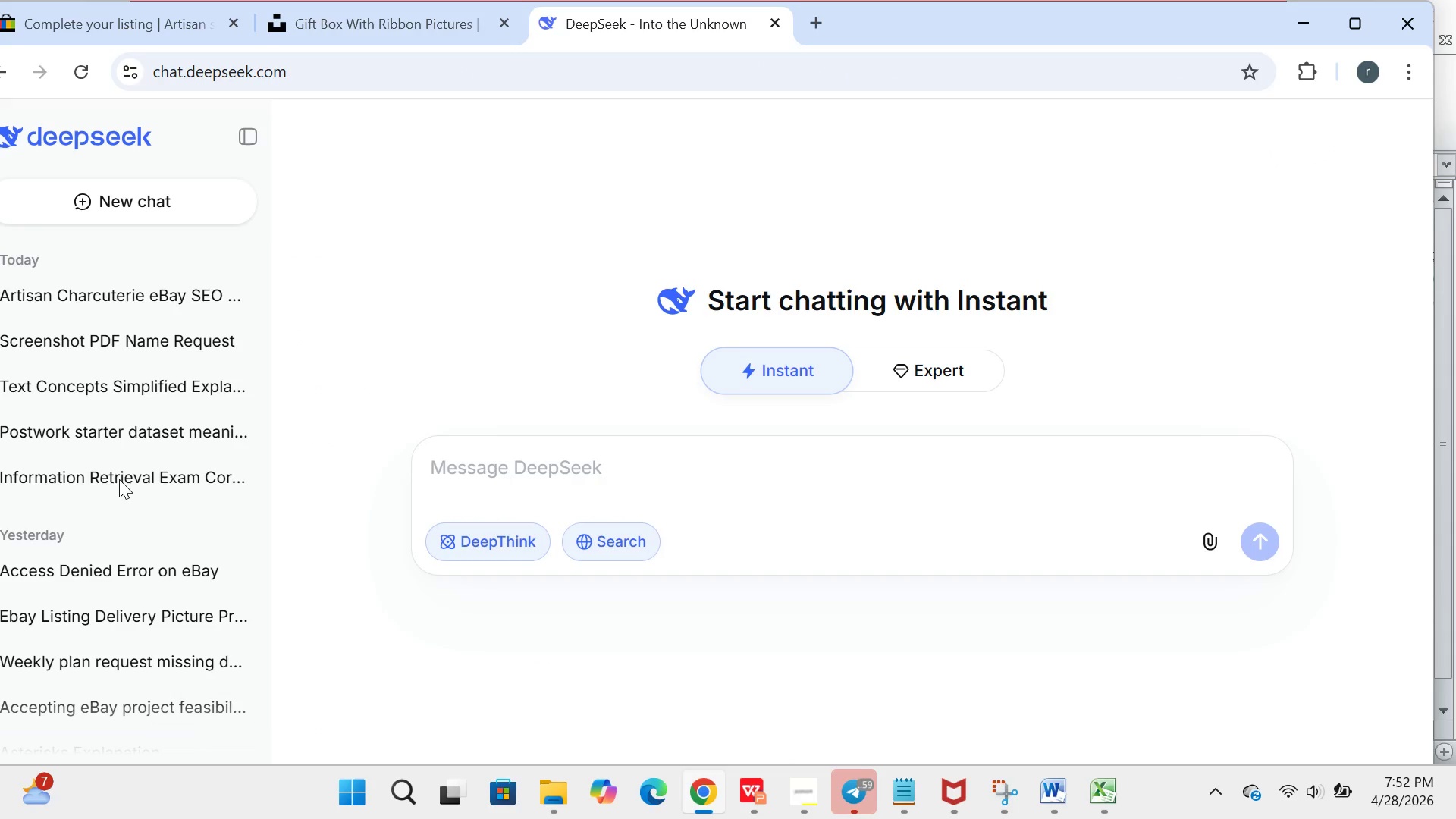 
wait(10.03)
 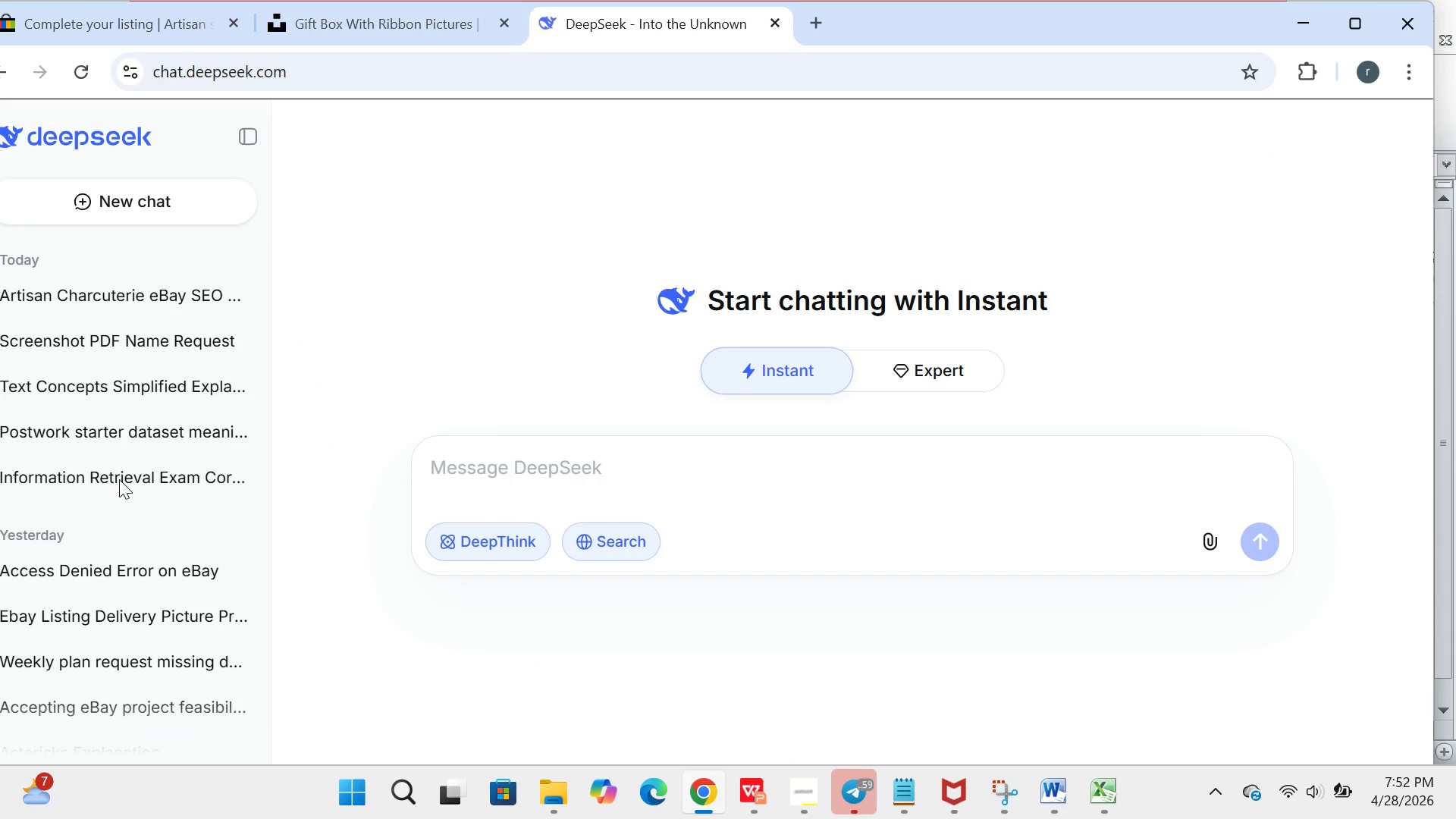 
left_click([1207, 550])
 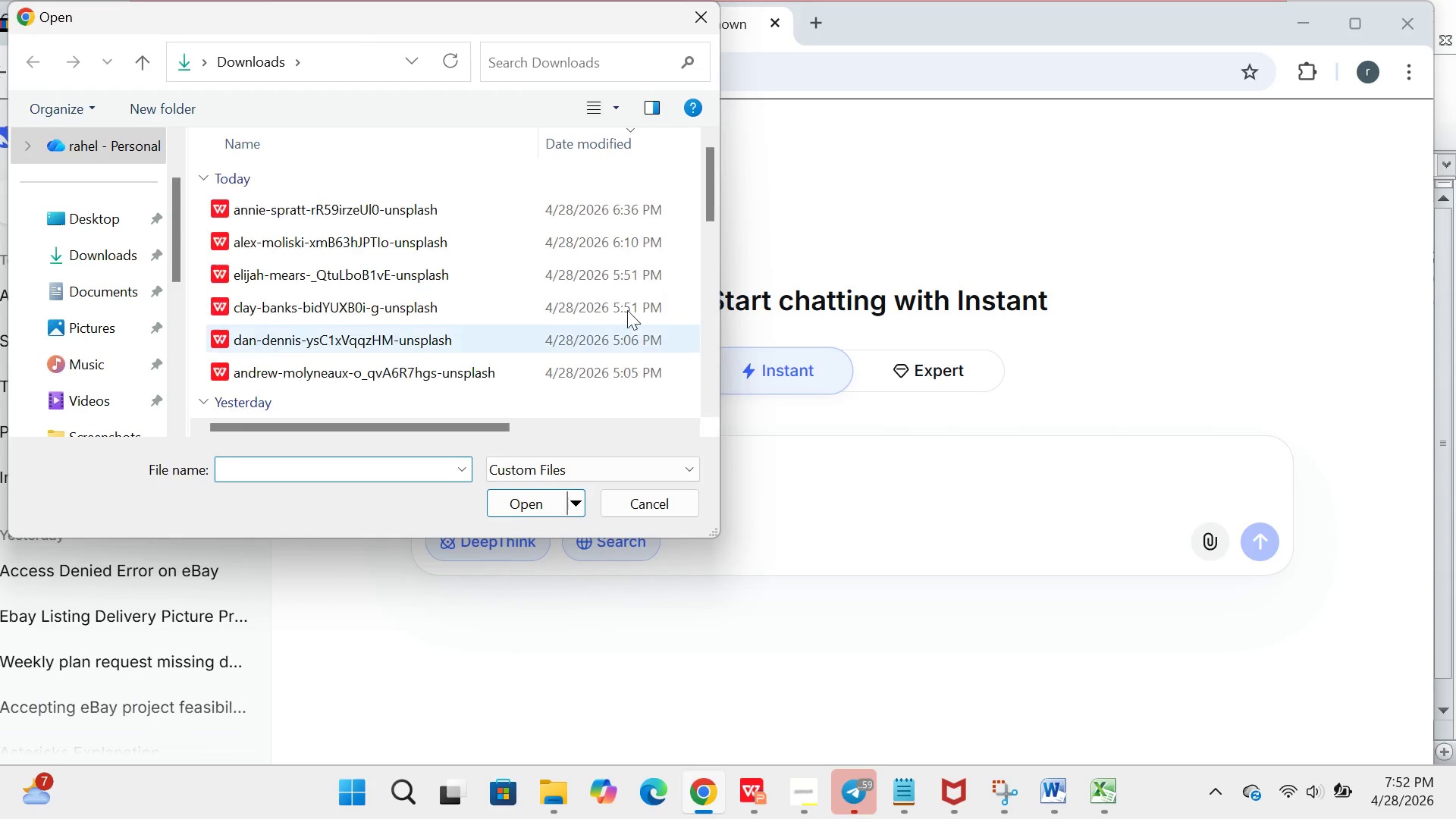 
scroll: coordinate [124, 334], scroll_direction: down, amount: 3.0
 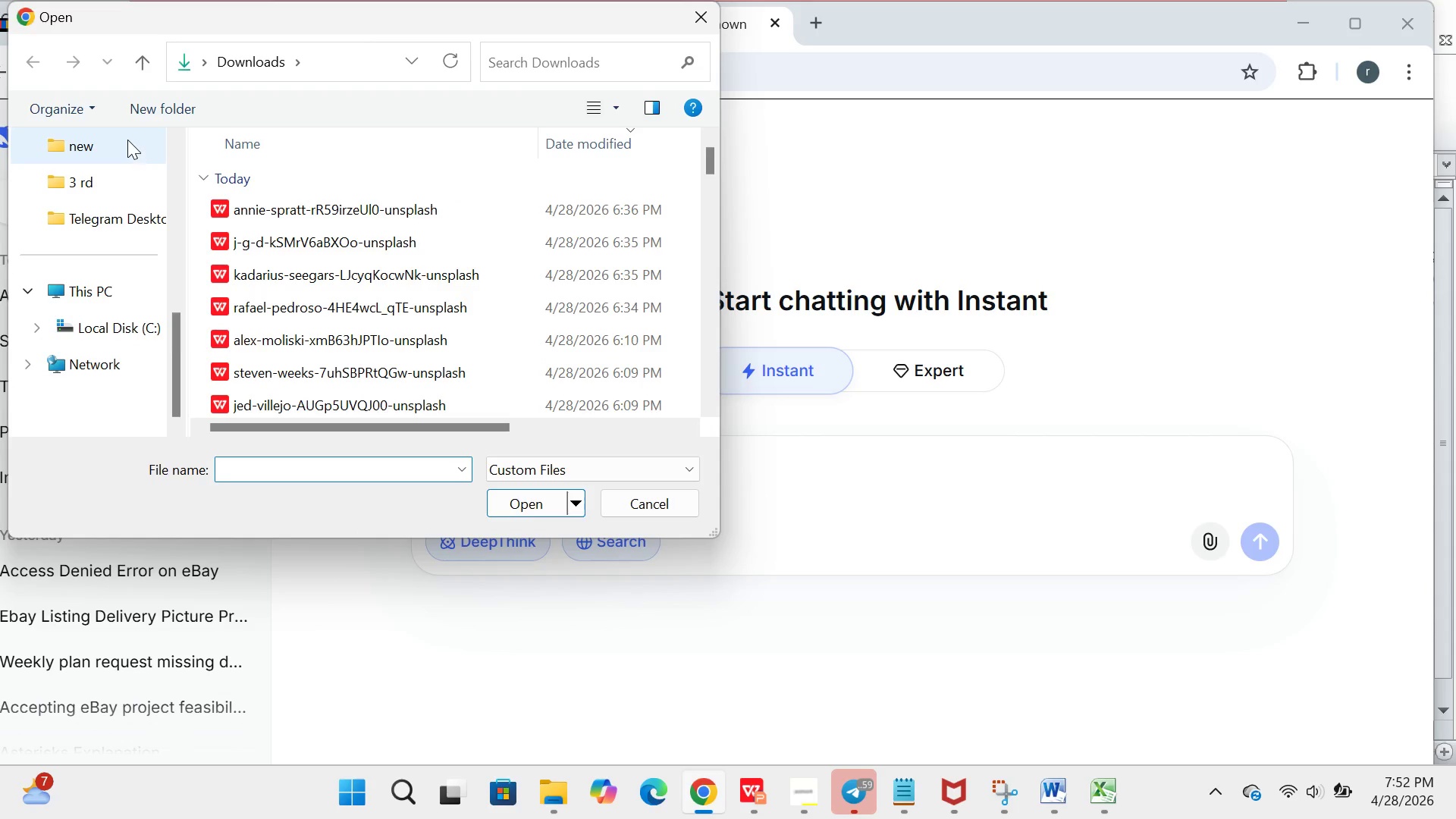 
double_click([127, 140])
 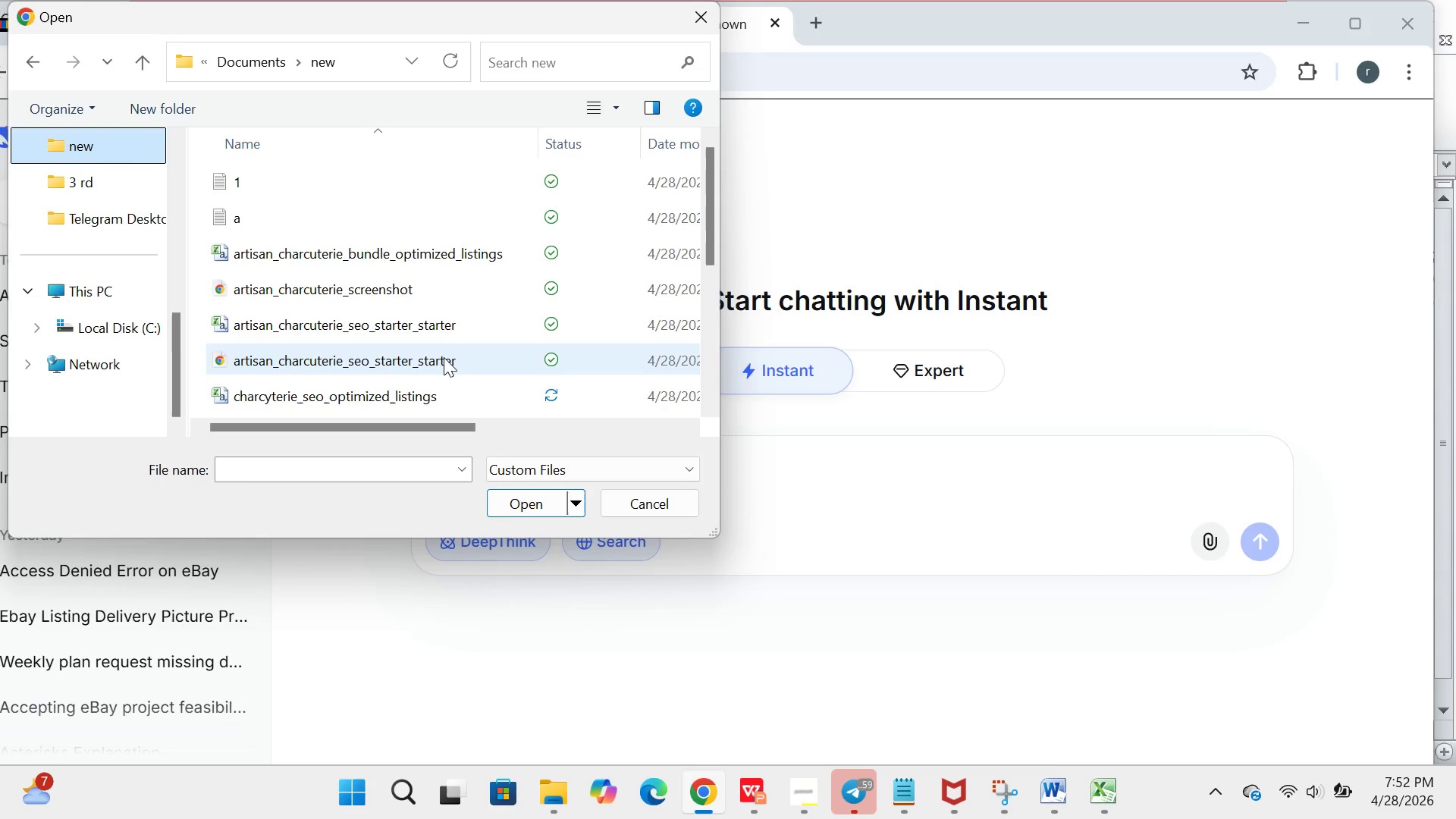 
wait(6.18)
 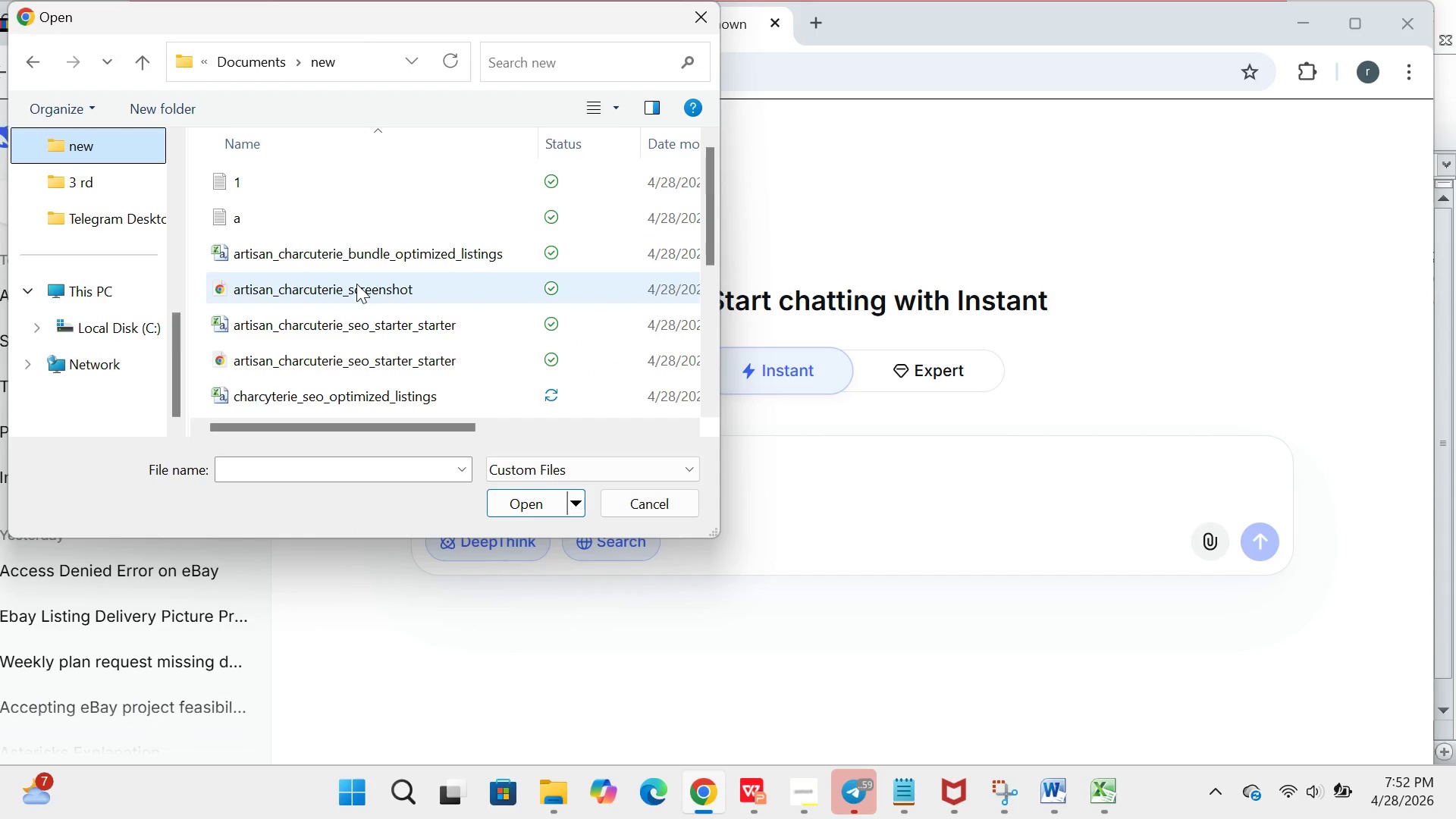 
mouse_move([398, 261])
 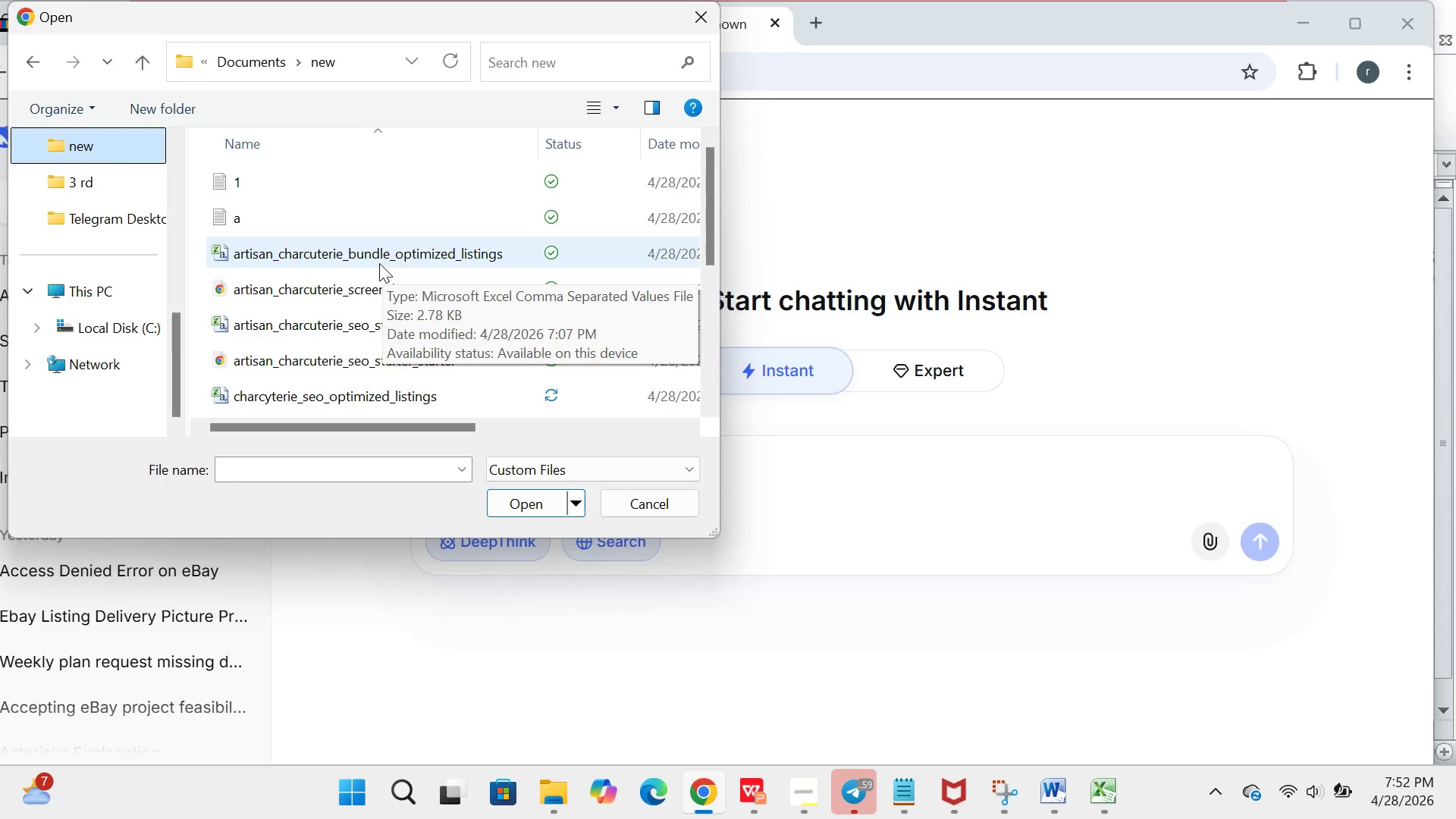 
left_click([379, 263])
 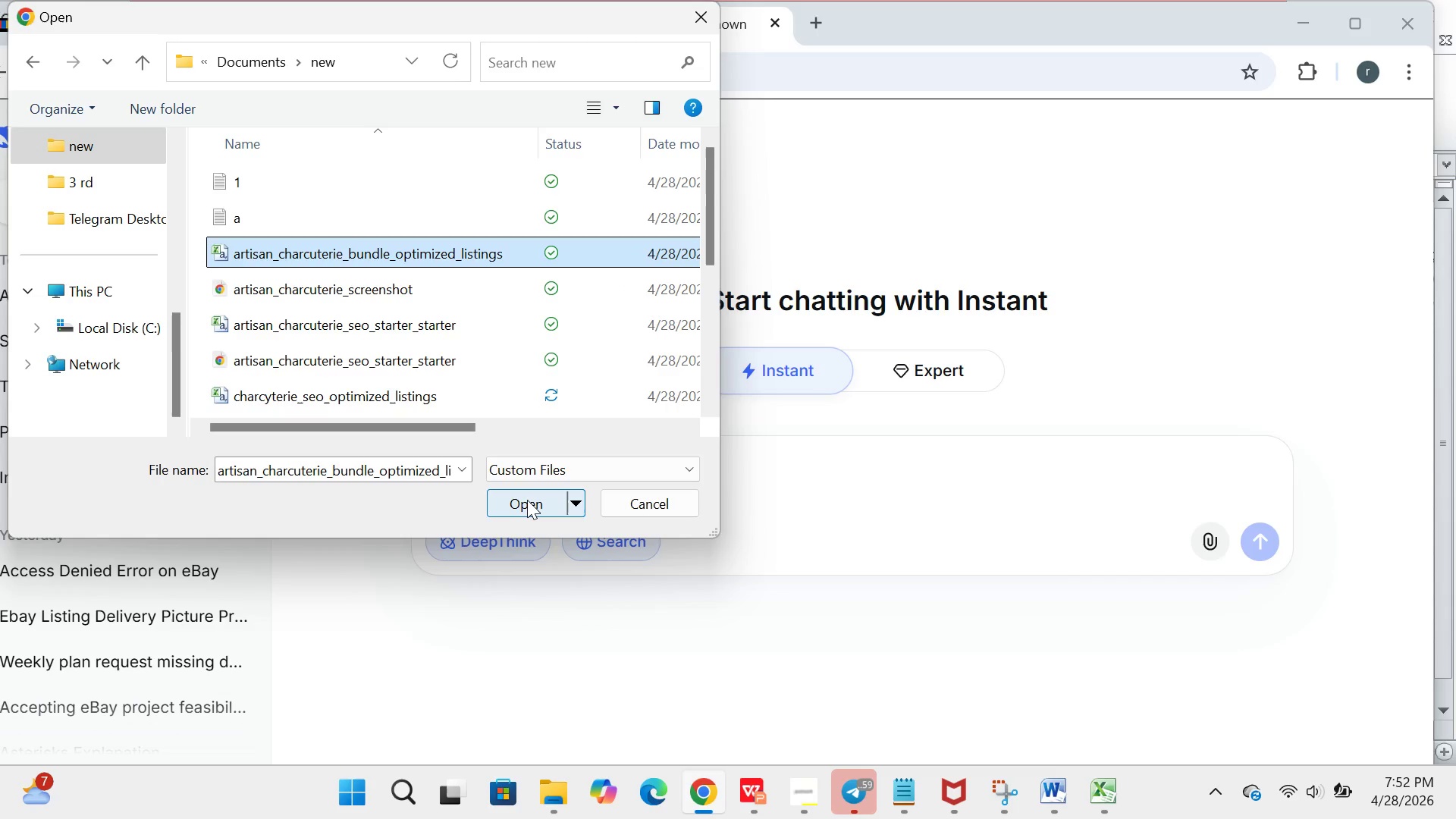 
wait(7.22)
 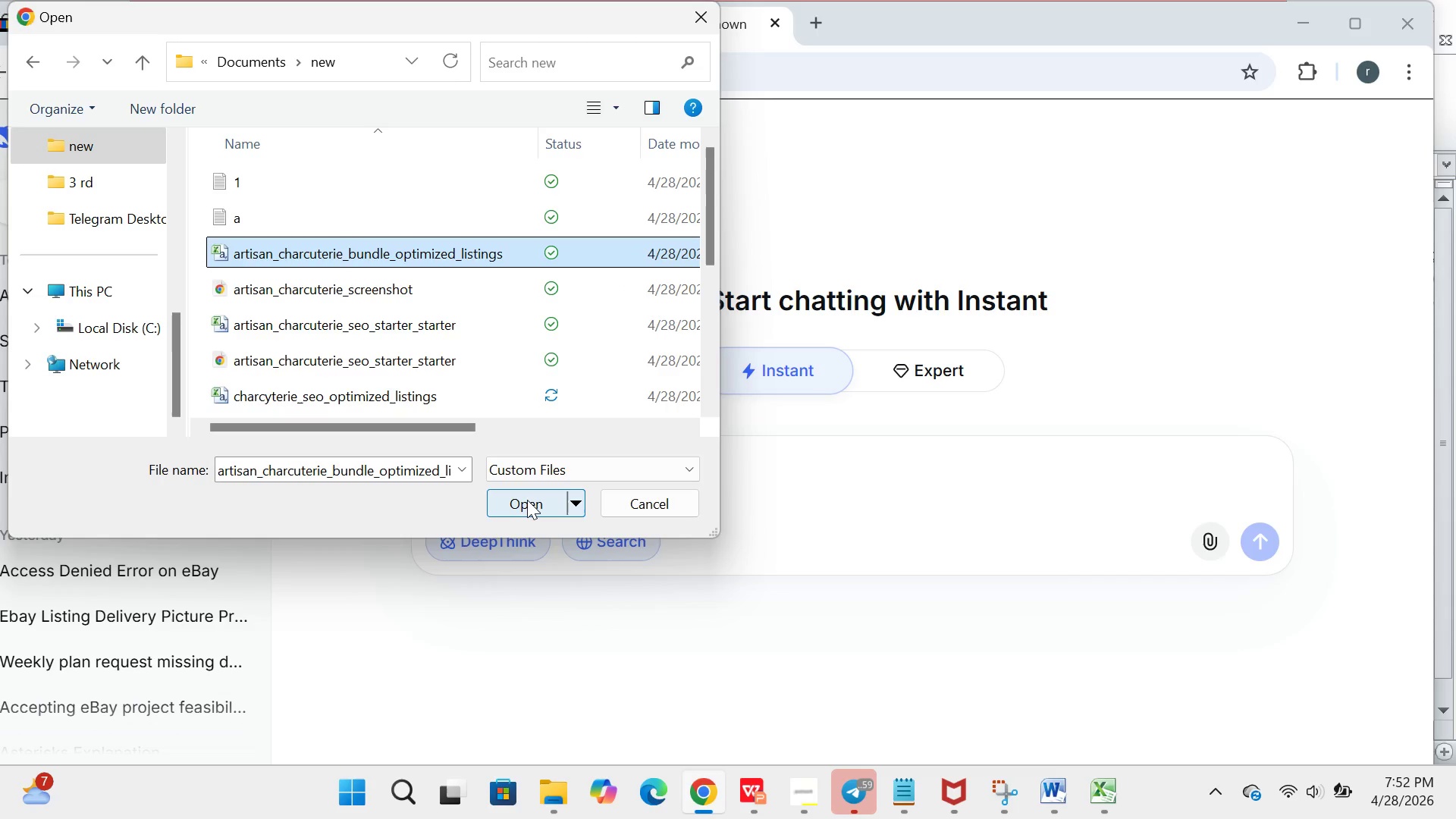 
left_click([527, 500])
 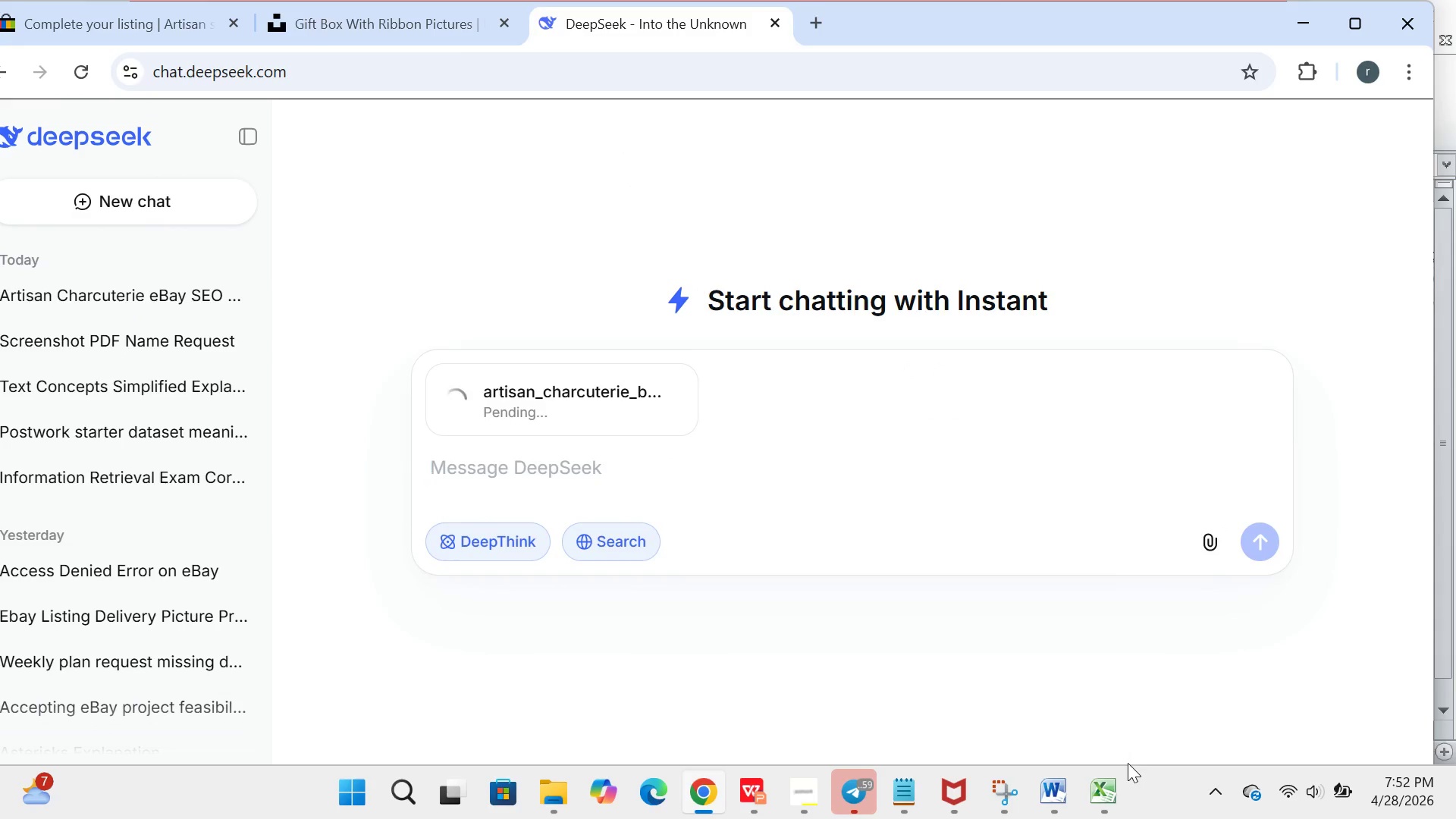 
left_click([1116, 793])
 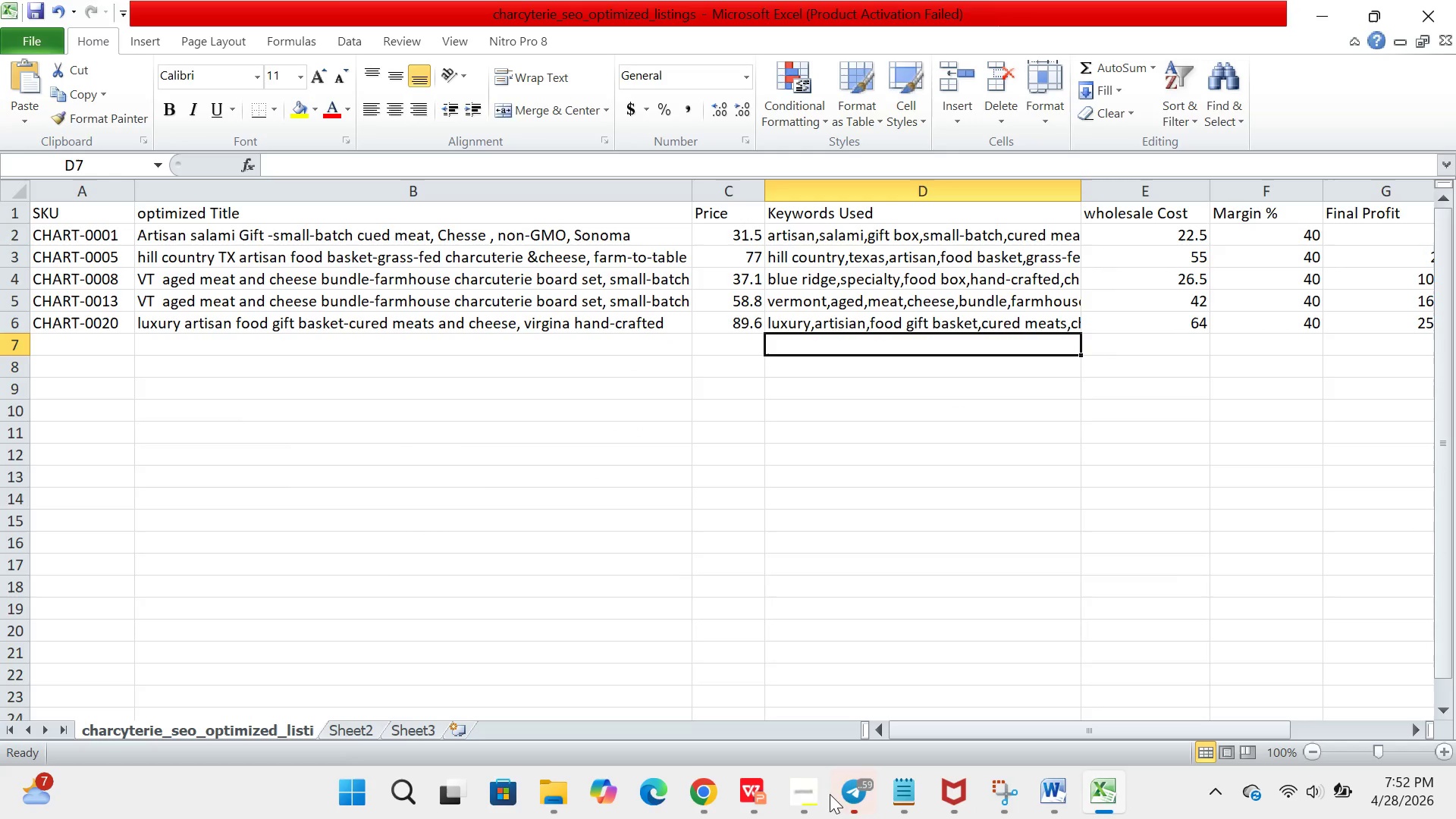 
left_click([716, 783])
 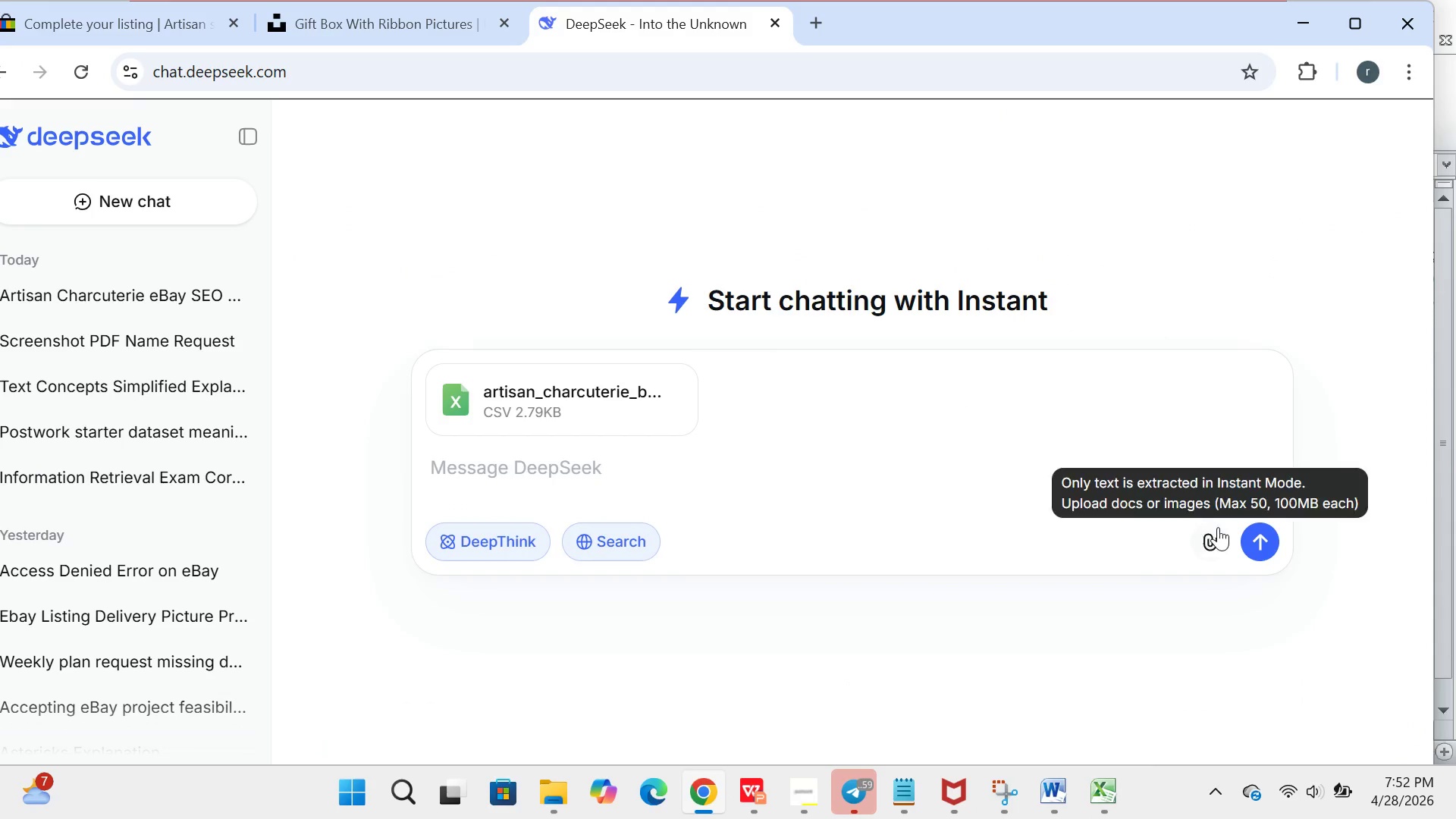 
left_click([1219, 535])
 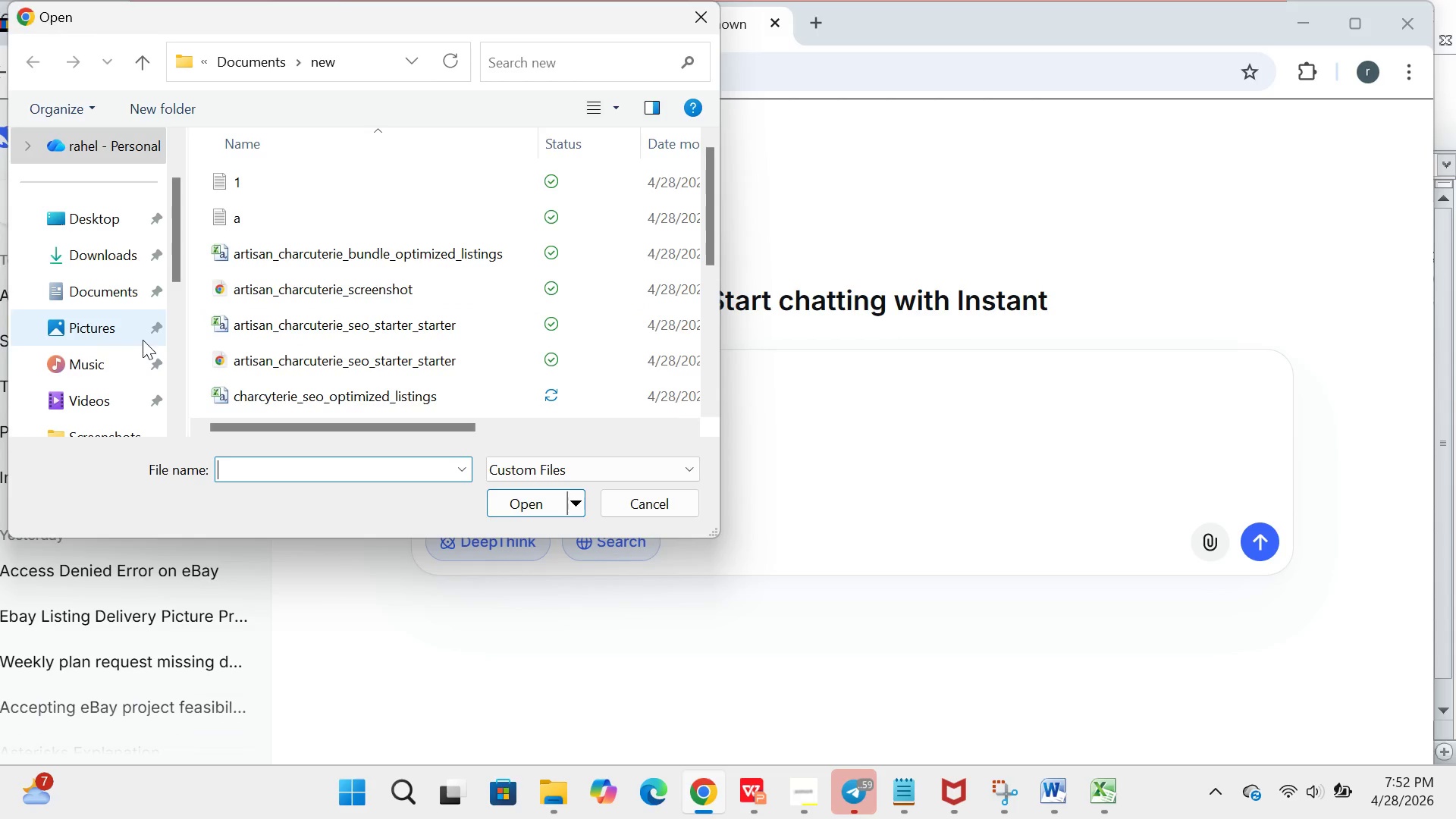 
scroll: coordinate [97, 355], scroll_direction: down, amount: 2.0
 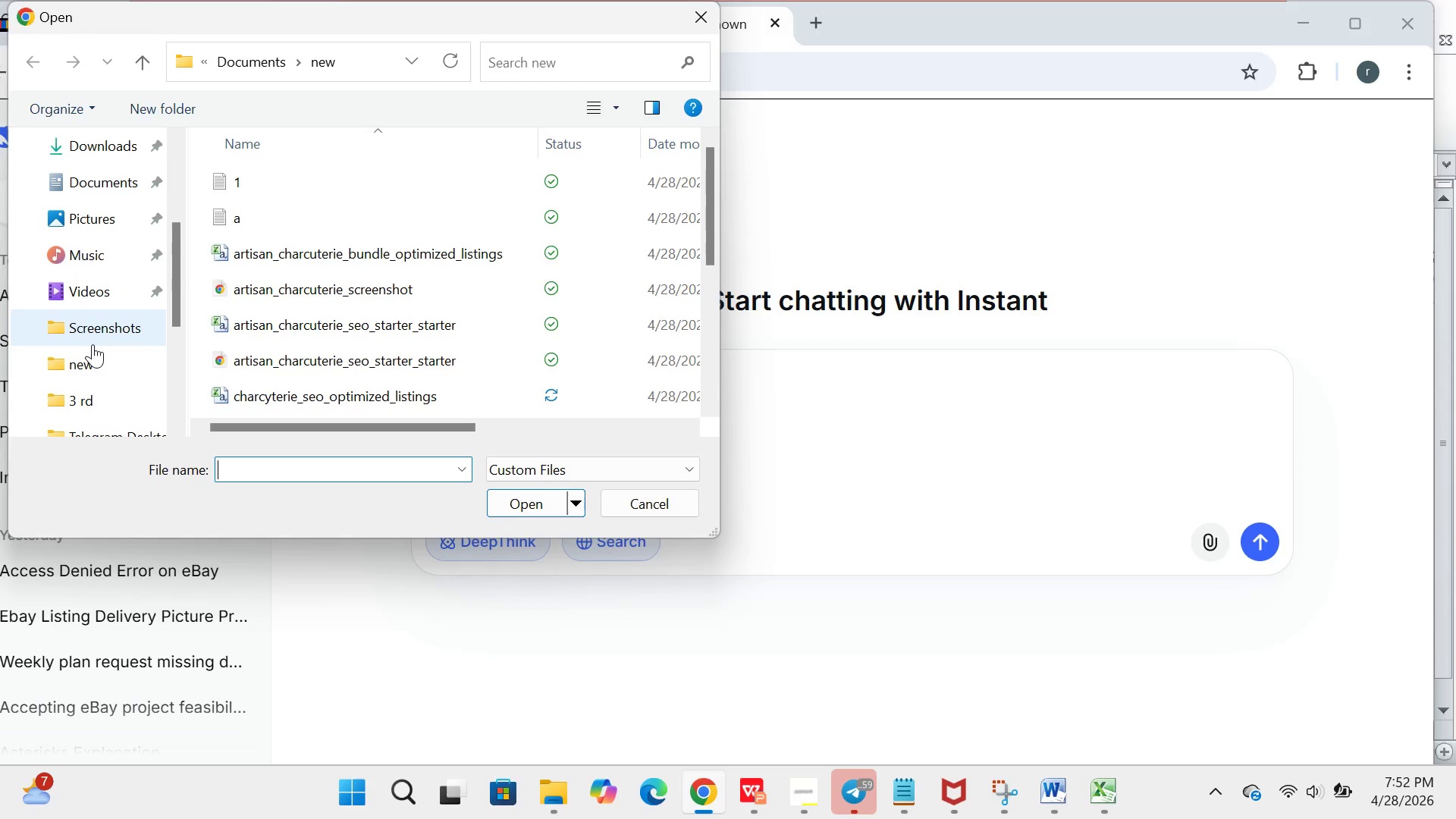 
double_click([93, 344])
 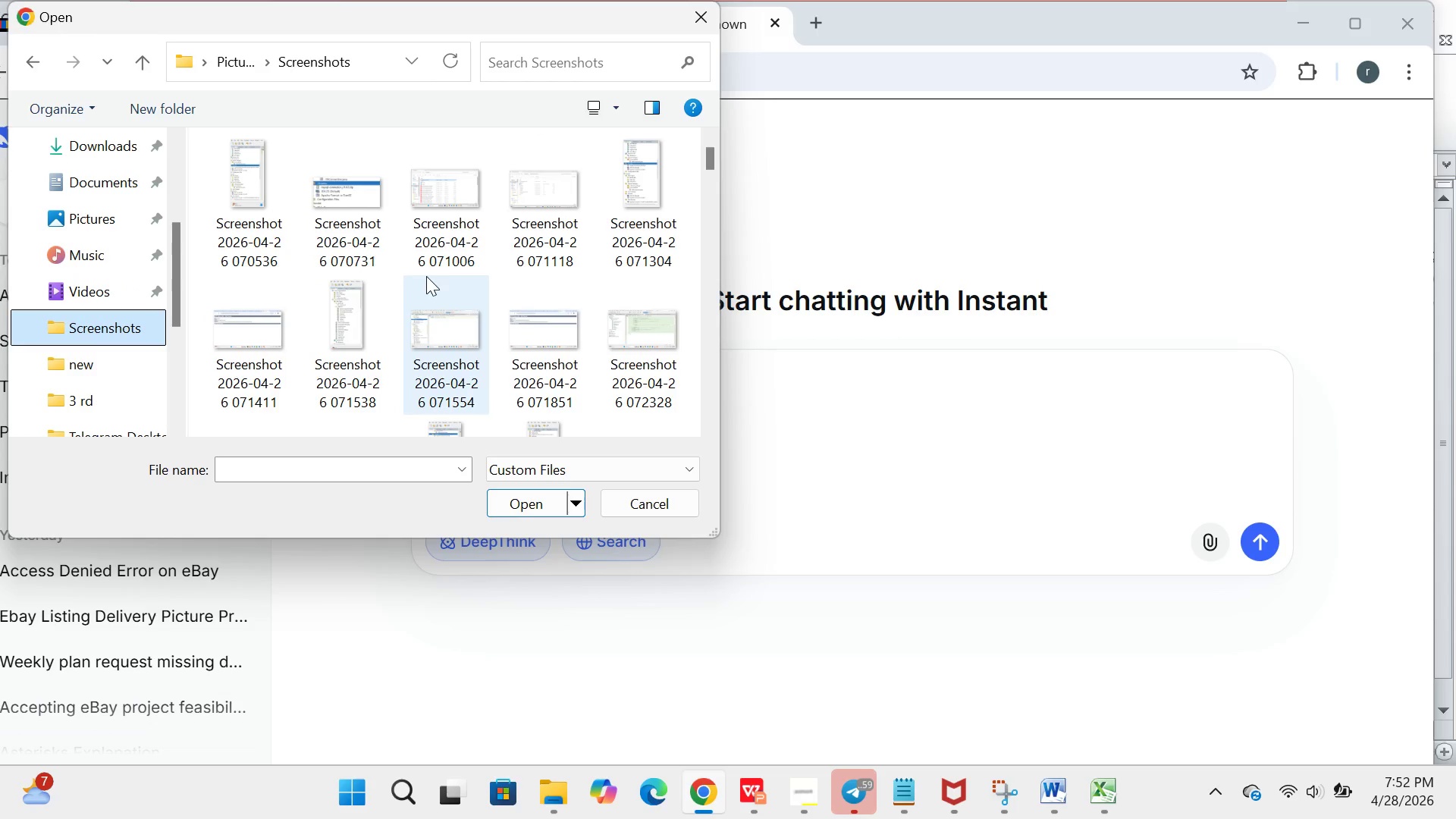 
scroll: coordinate [426, 276], scroll_direction: down, amount: 25.0
 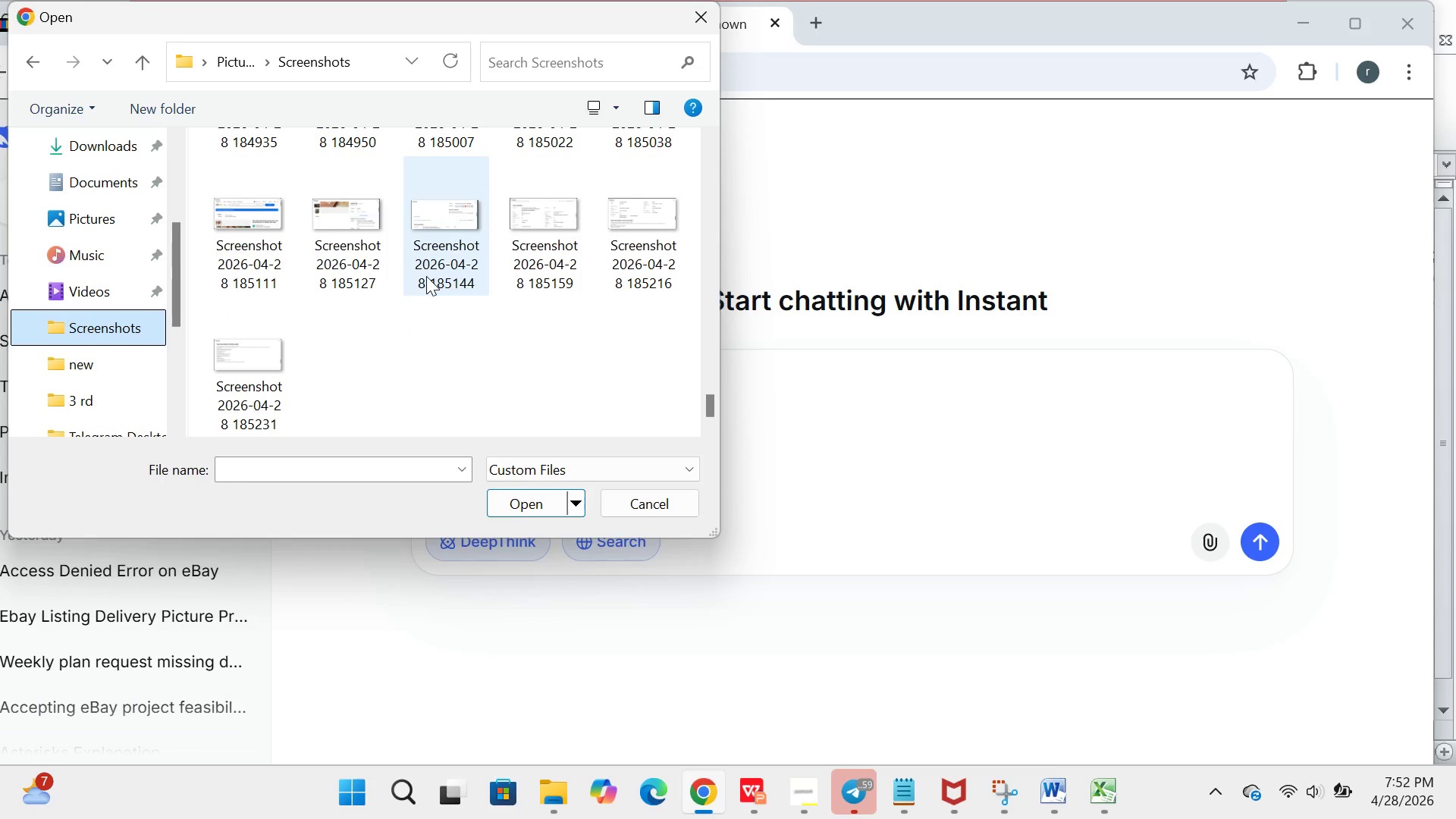 
scroll: coordinate [472, 340], scroll_direction: none, amount: 0.0
 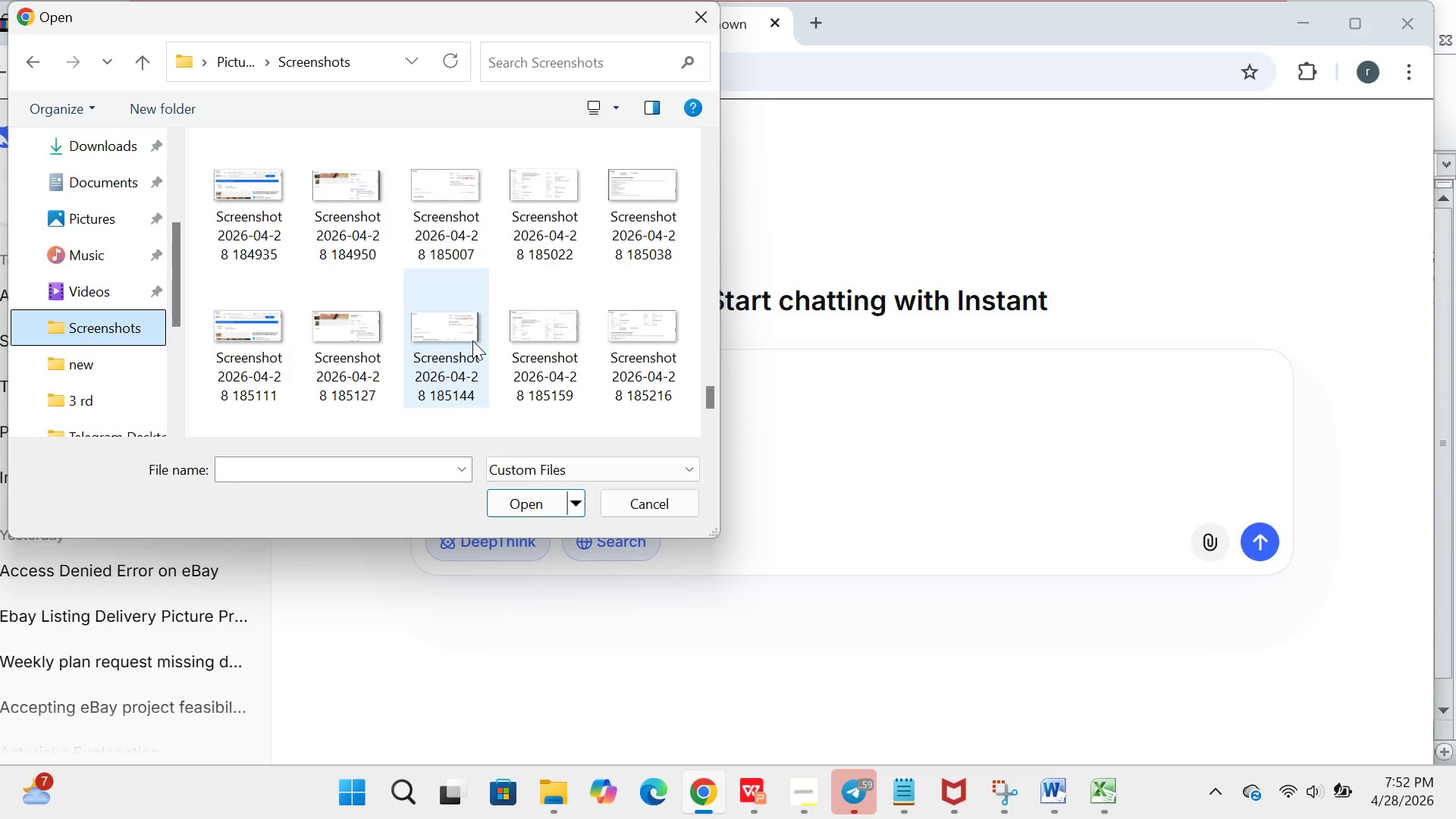 
scroll: coordinate [472, 340], scroll_direction: up, amount: 1.0
 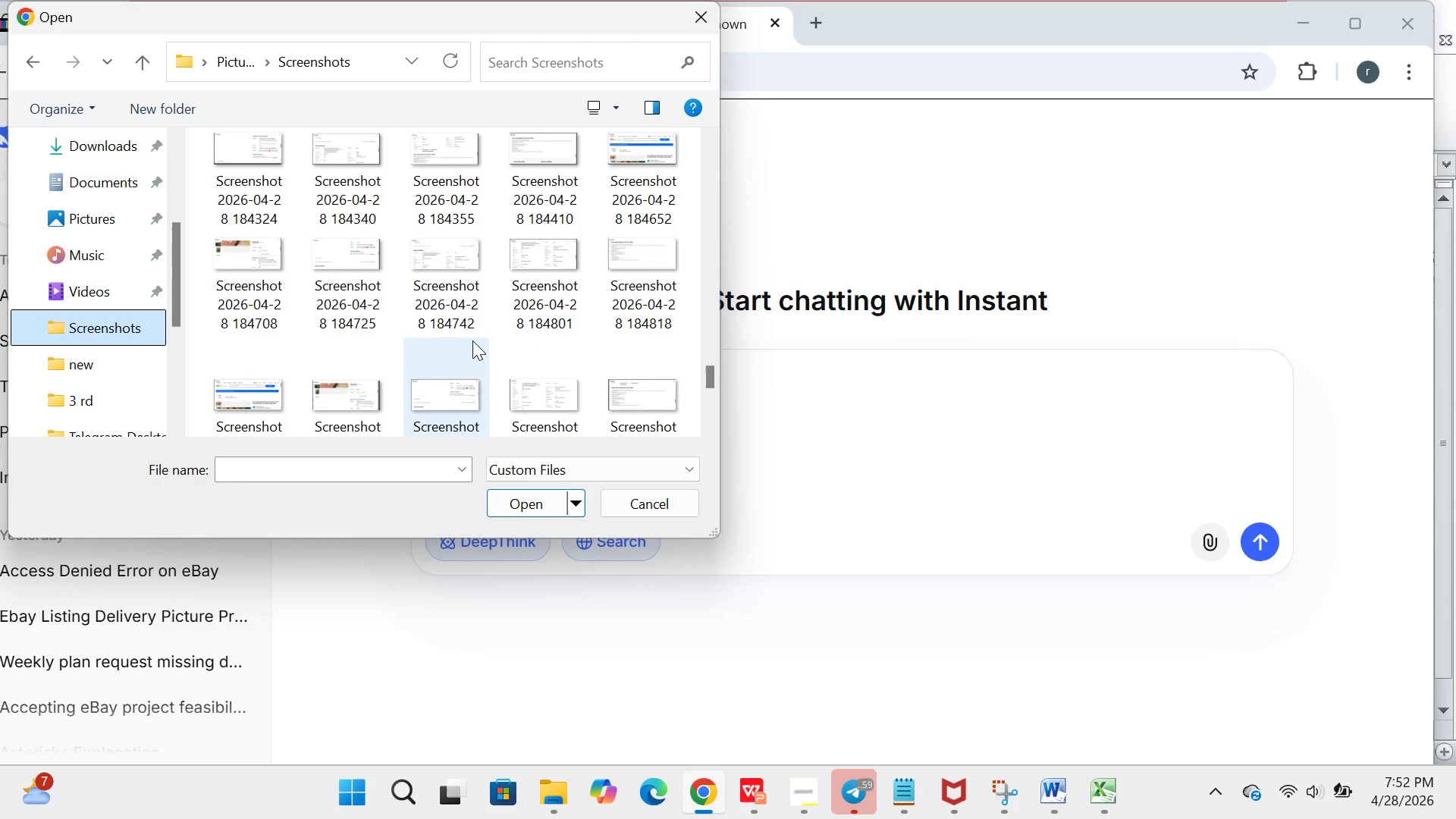 
scroll: coordinate [472, 340], scroll_direction: none, amount: 0.0
 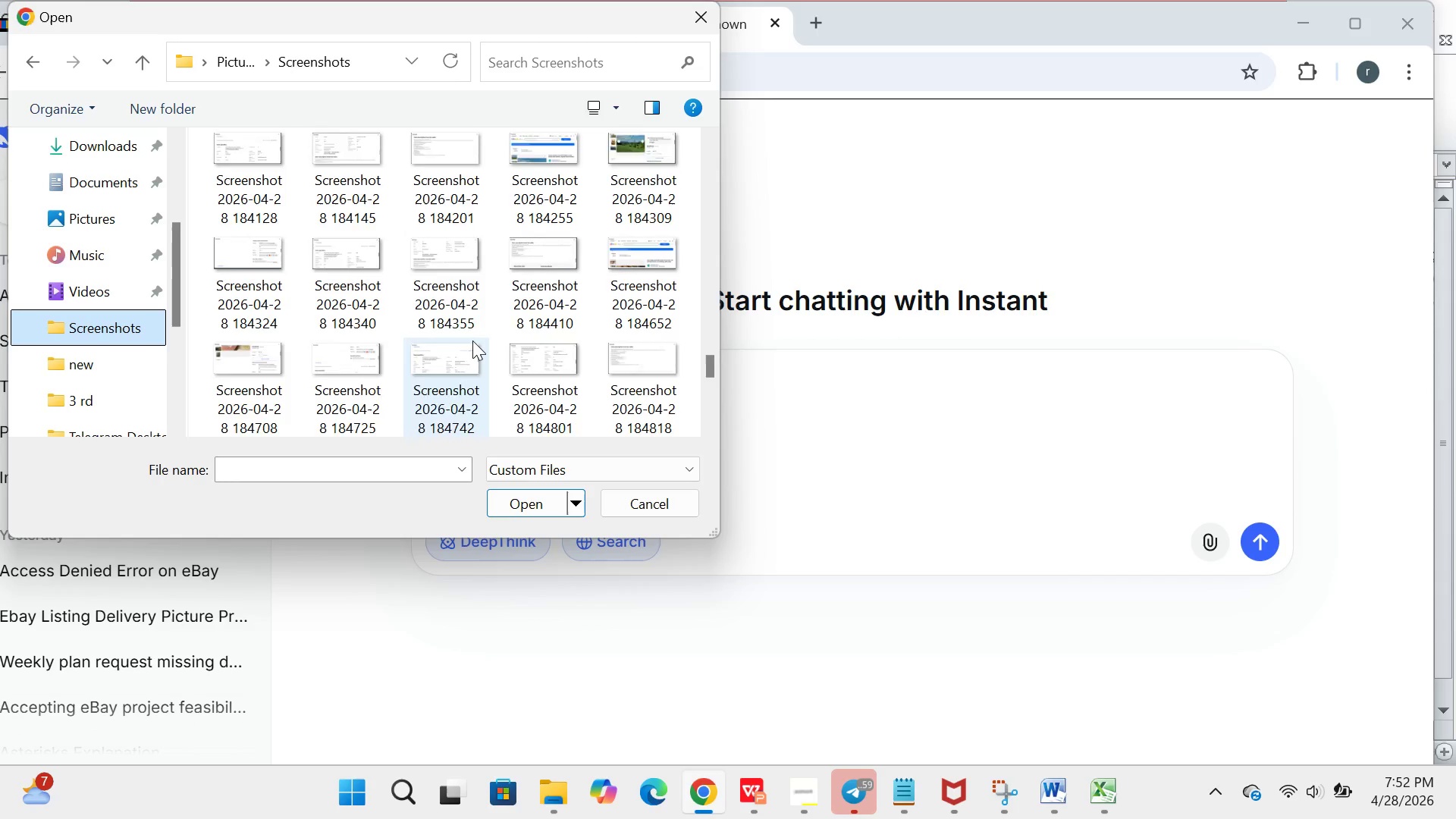 
scroll: coordinate [472, 340], scroll_direction: up, amount: 2.0
 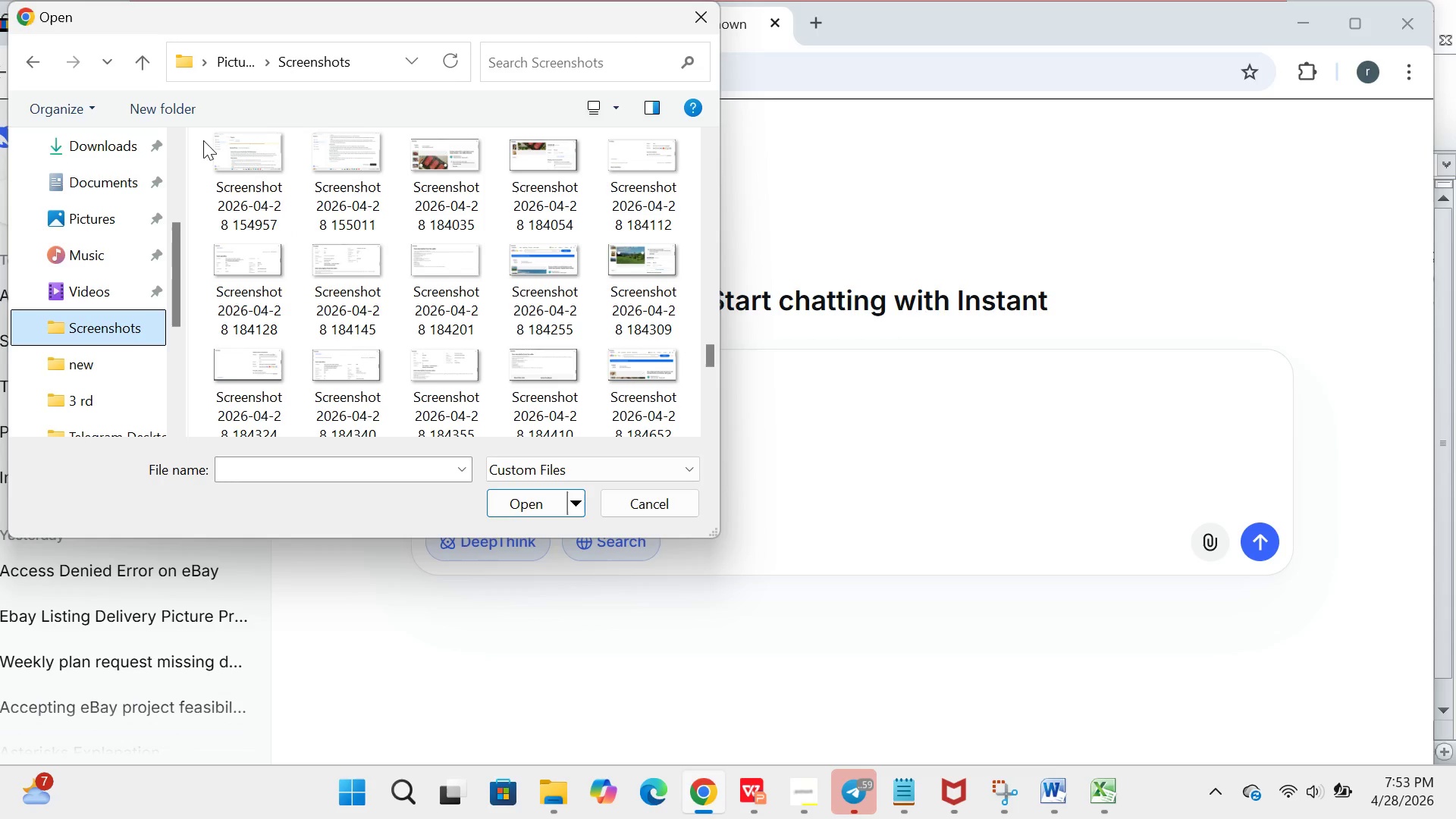 
left_click_drag(start_coordinate=[202, 137], to_coordinate=[405, 238])
 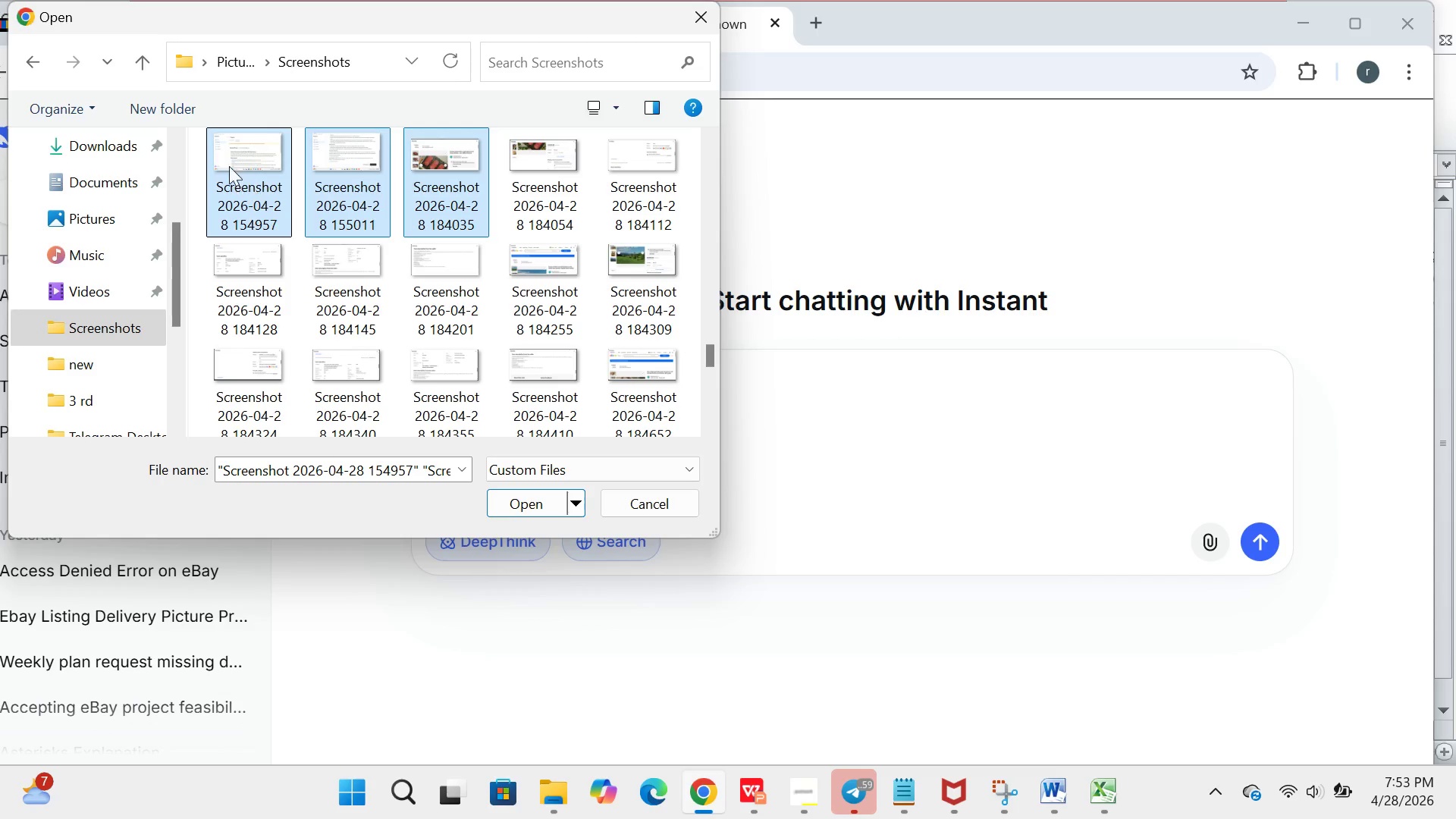 
left_click([218, 157])
 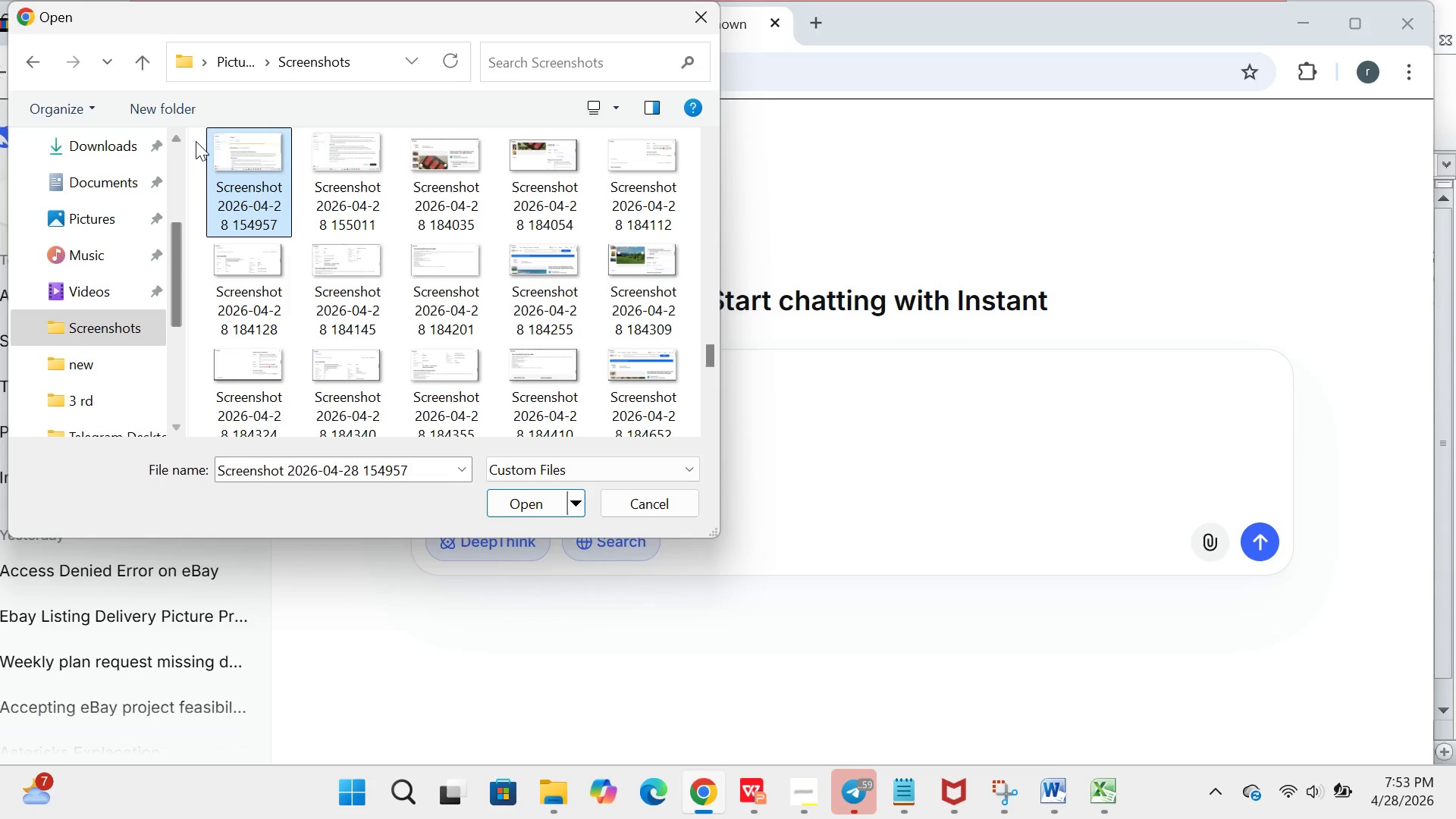 
left_click_drag(start_coordinate=[196, 137], to_coordinate=[376, 215])
 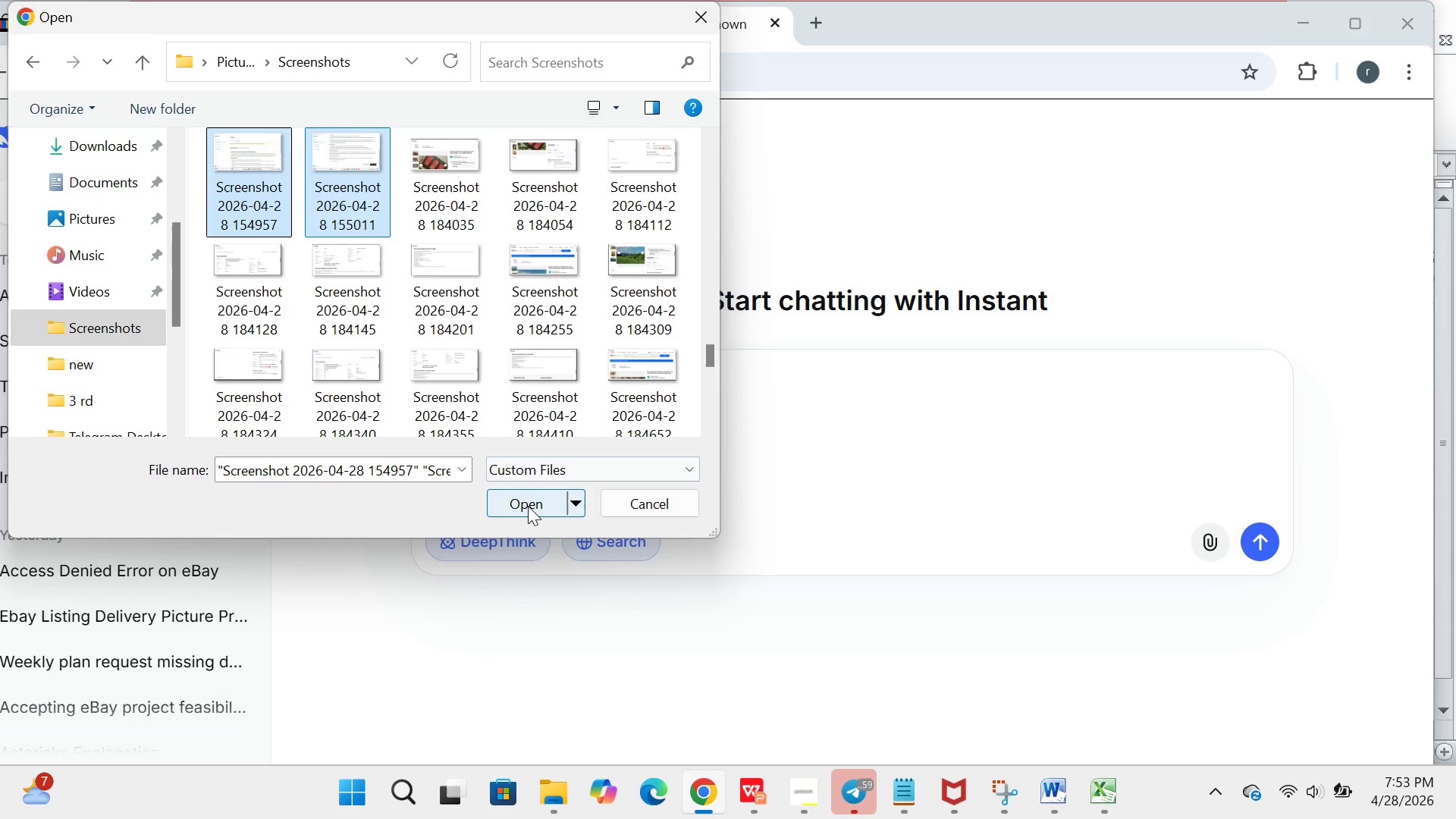 
left_click([528, 506])
 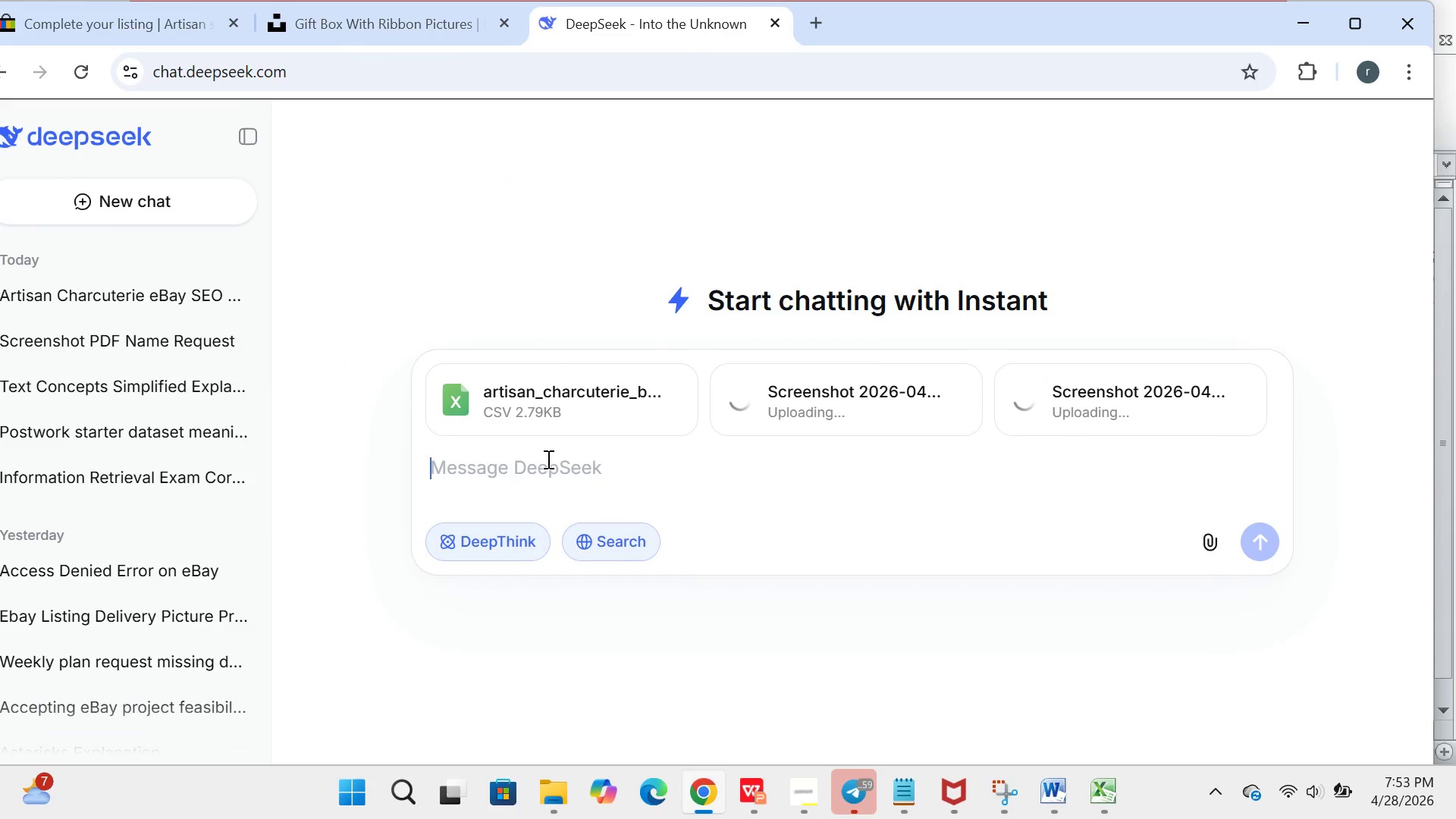 
left_click([547, 459])
 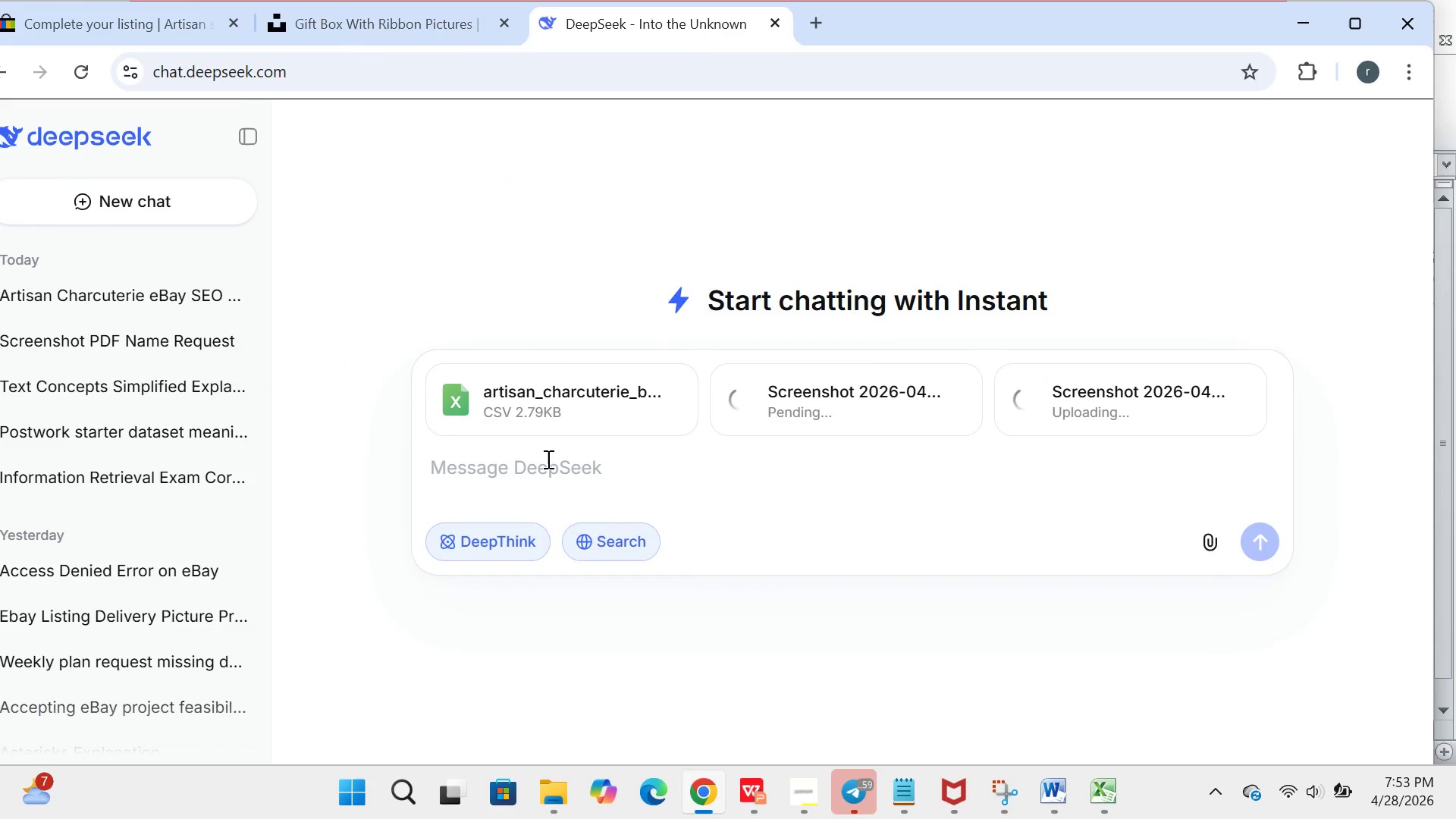 
type(can u cross check this things pls am i v)
key(Backspace)
type(correct or not)
 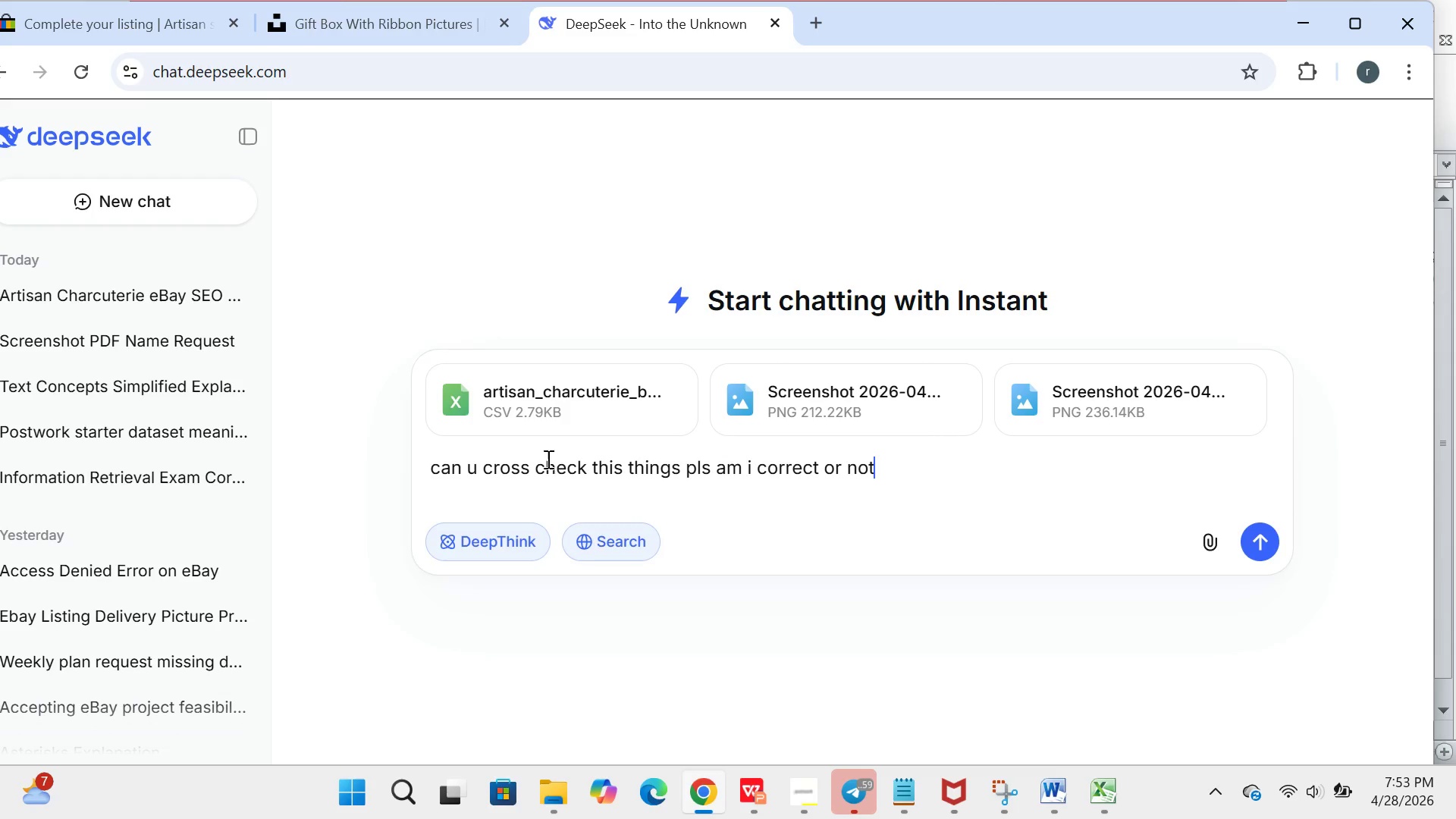 
key(Enter)
 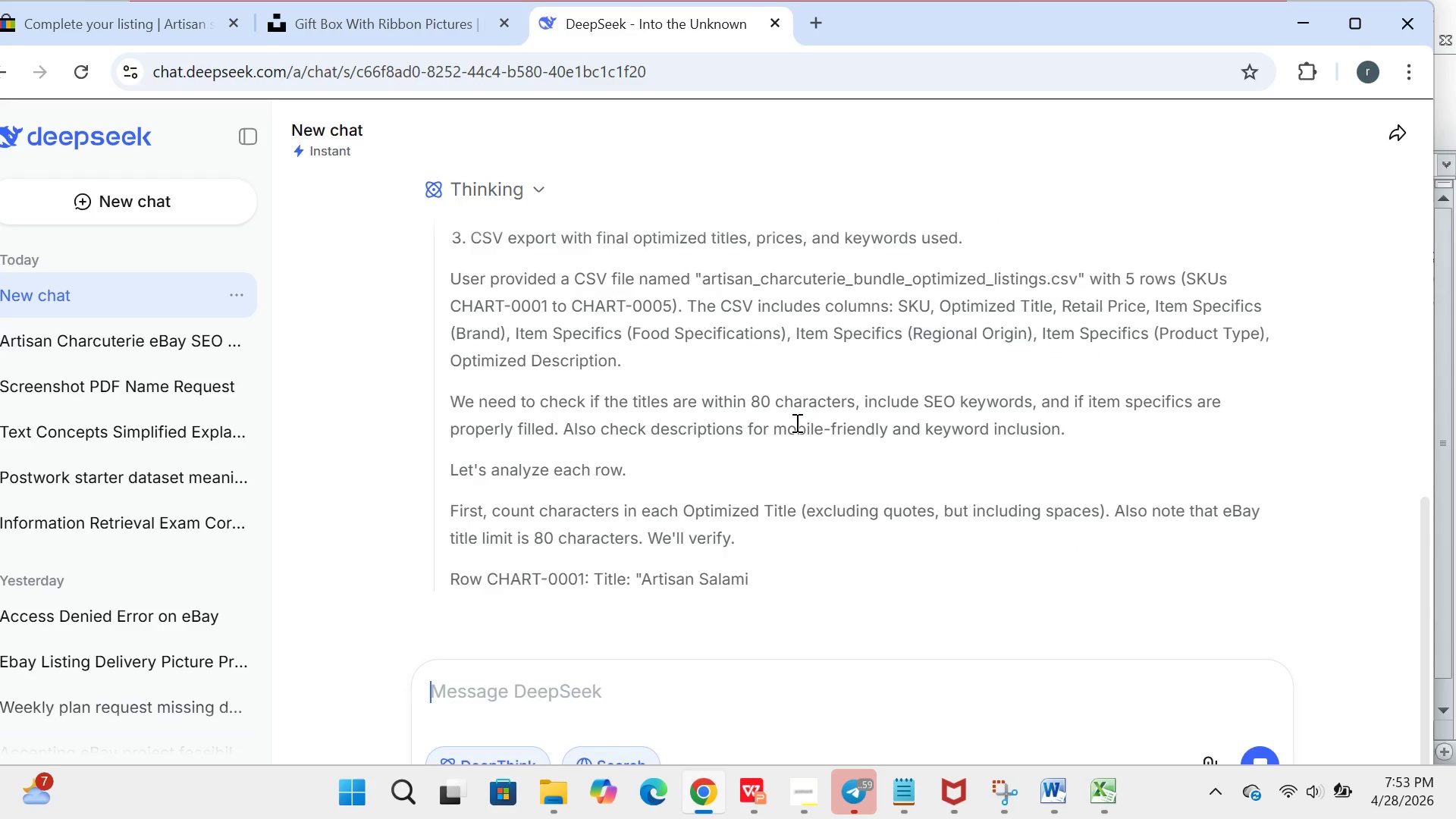 
wait(13.11)
 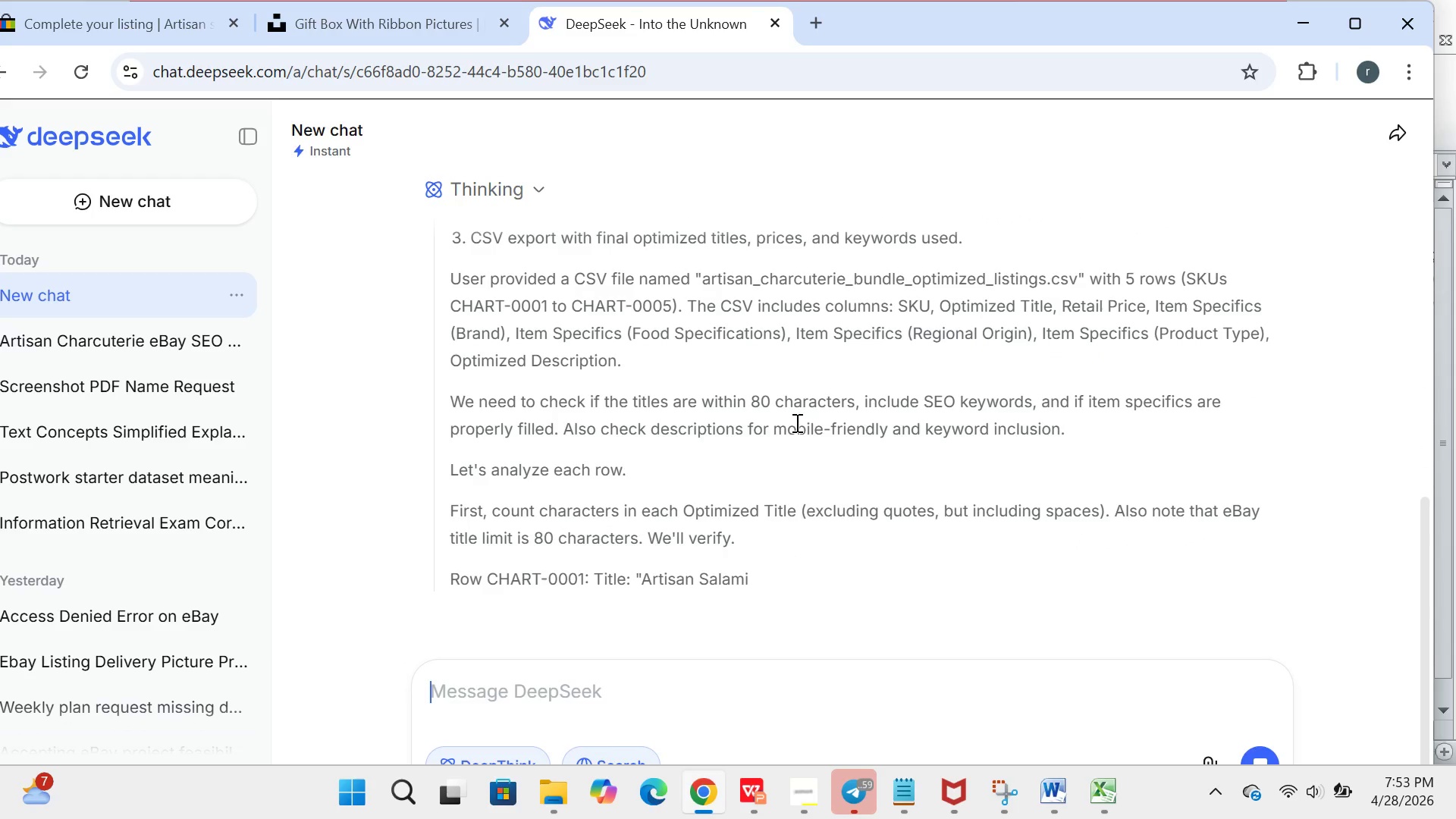 
left_click([789, 787])